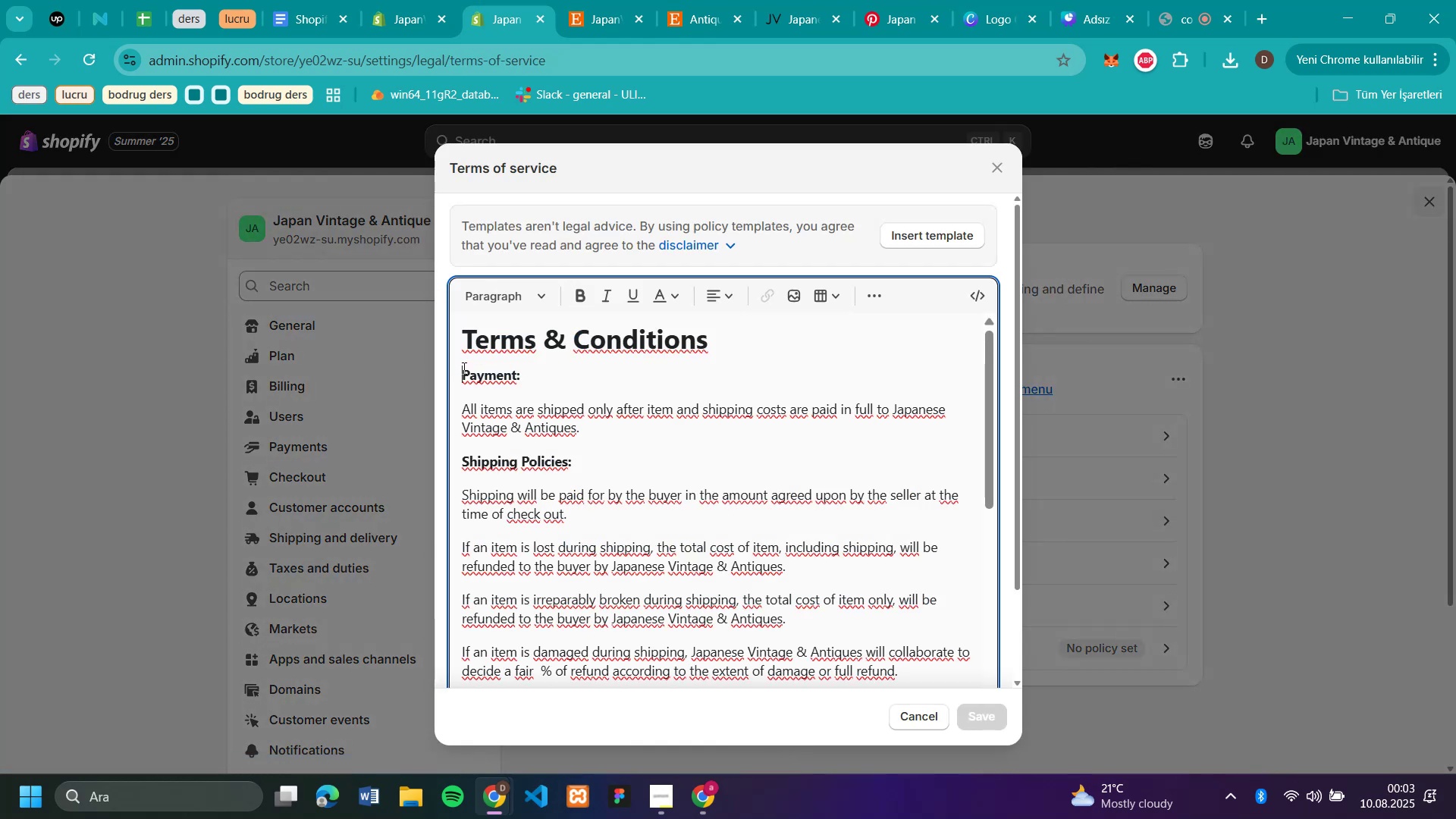 
hold_key(key=Backspace, duration=1.29)
 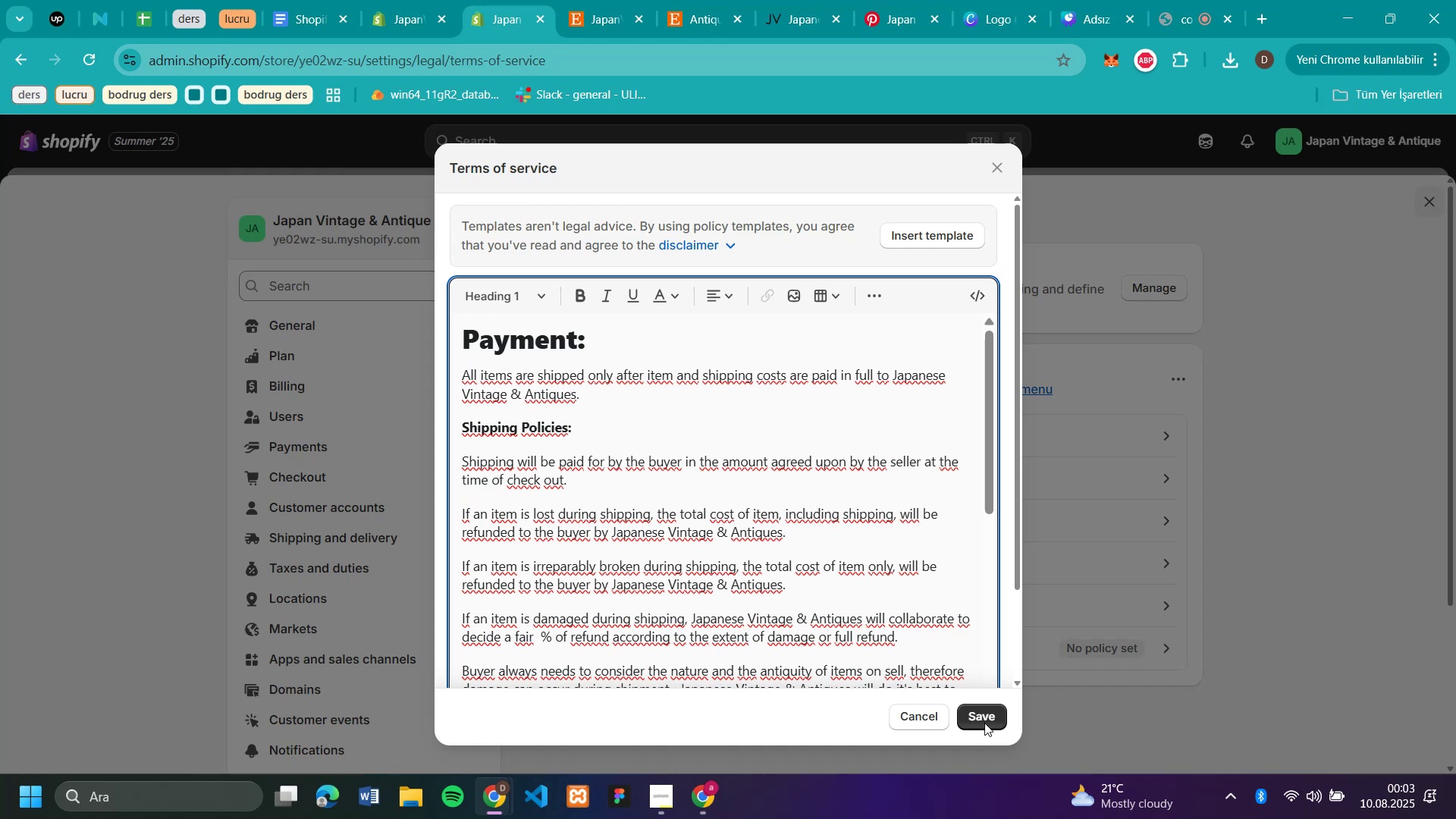 
left_click([979, 711])
 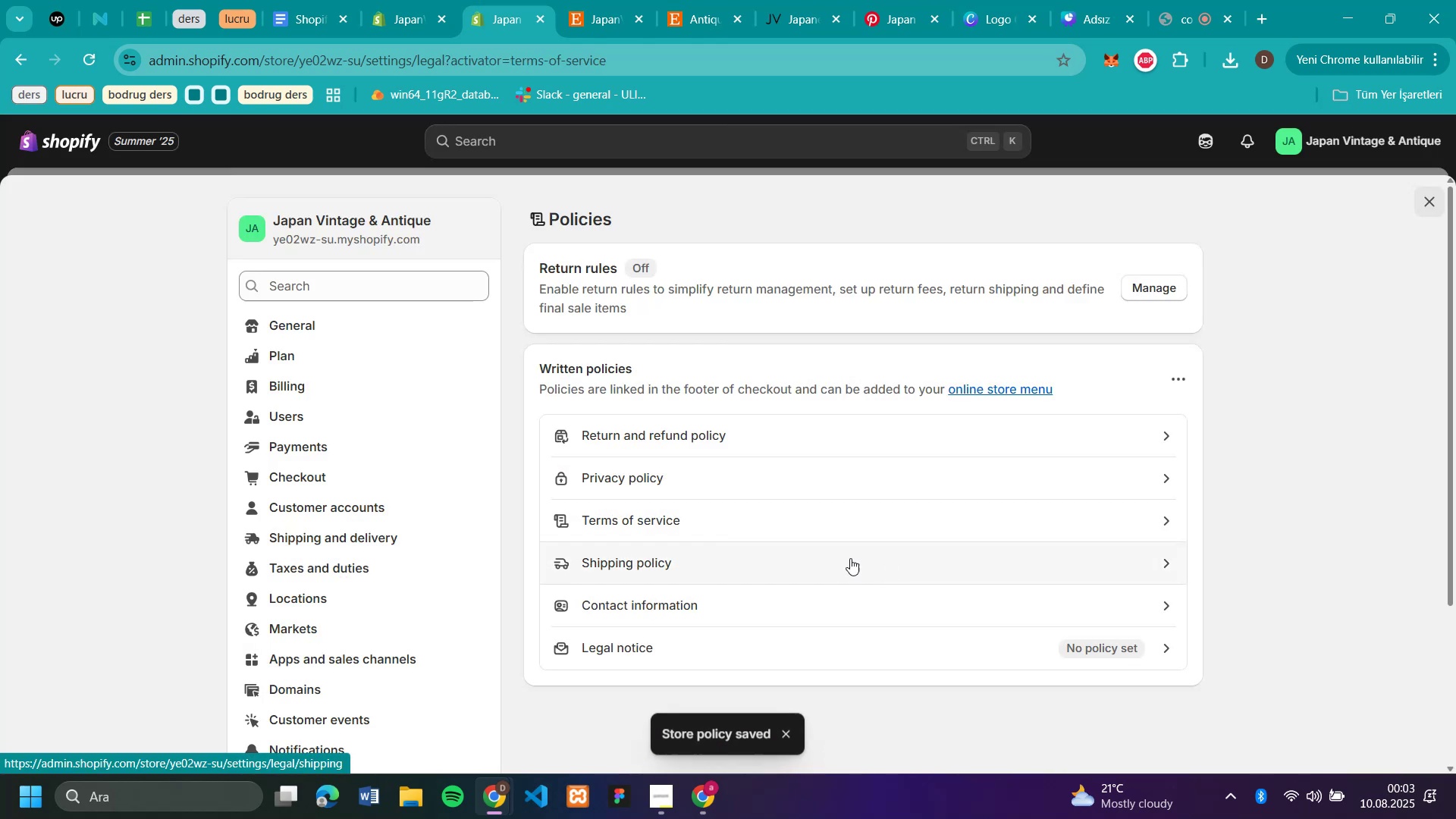 
left_click([626, 568])
 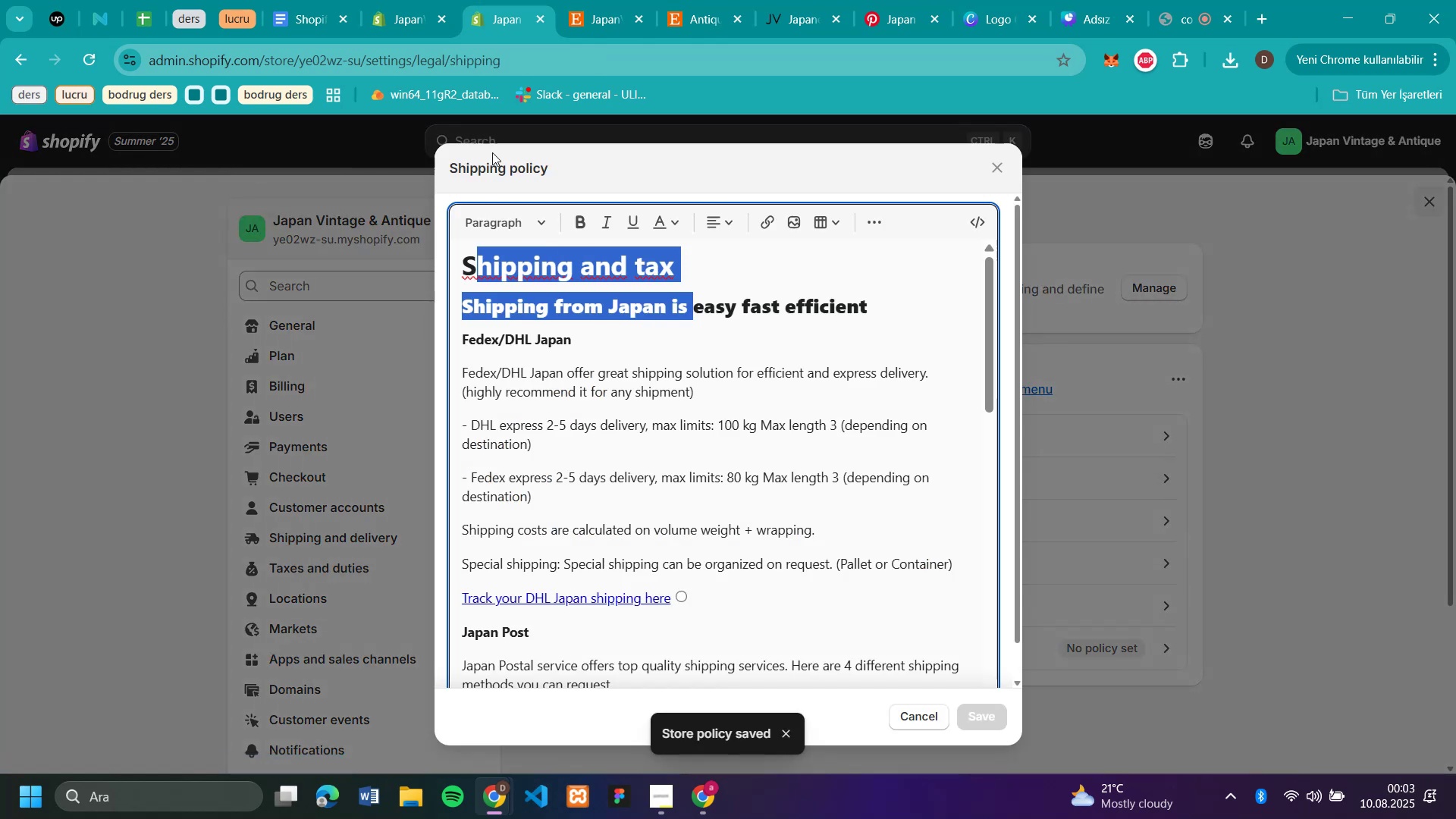 
left_click([687, 257])
 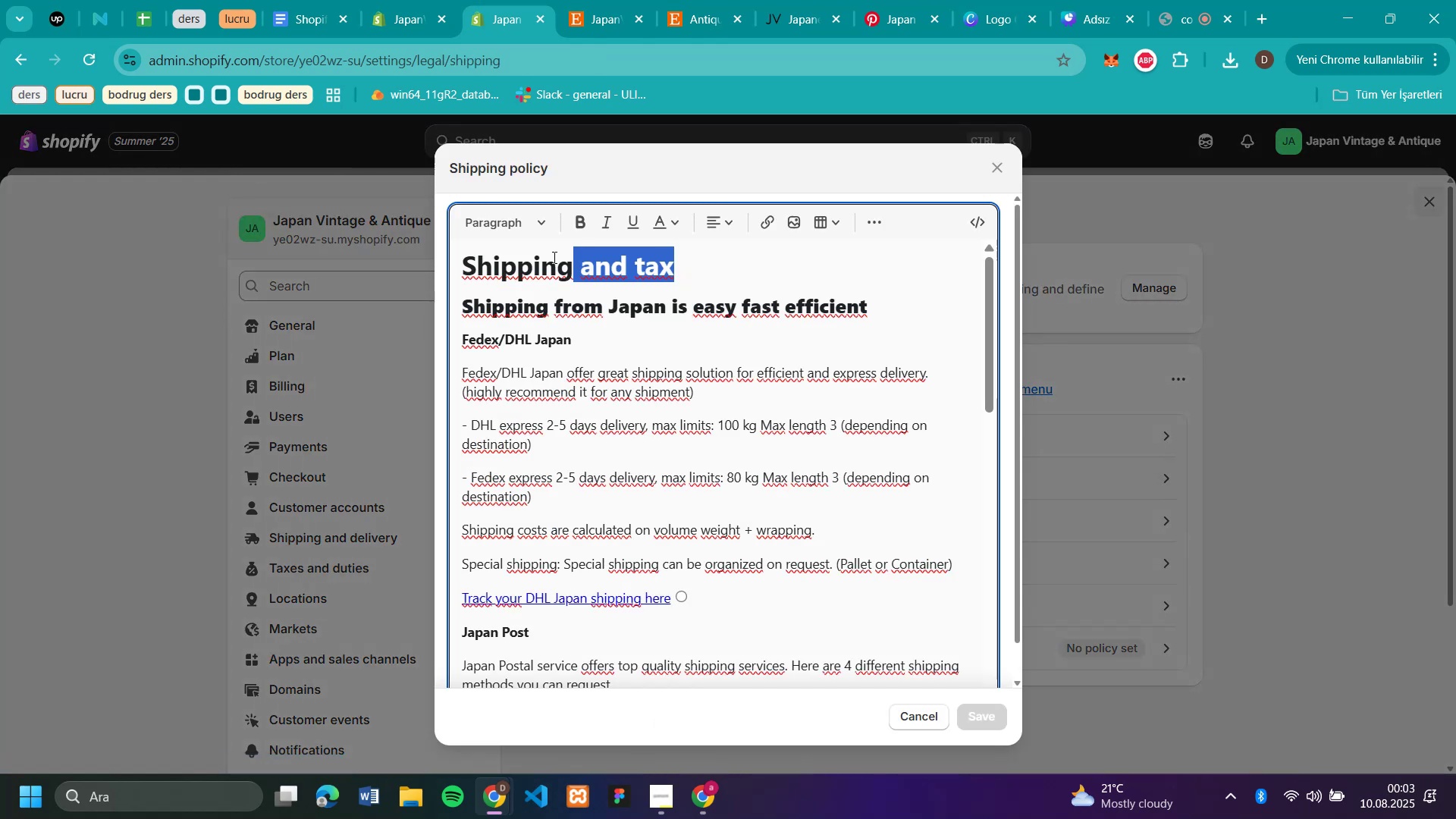 
key(Backspace)
 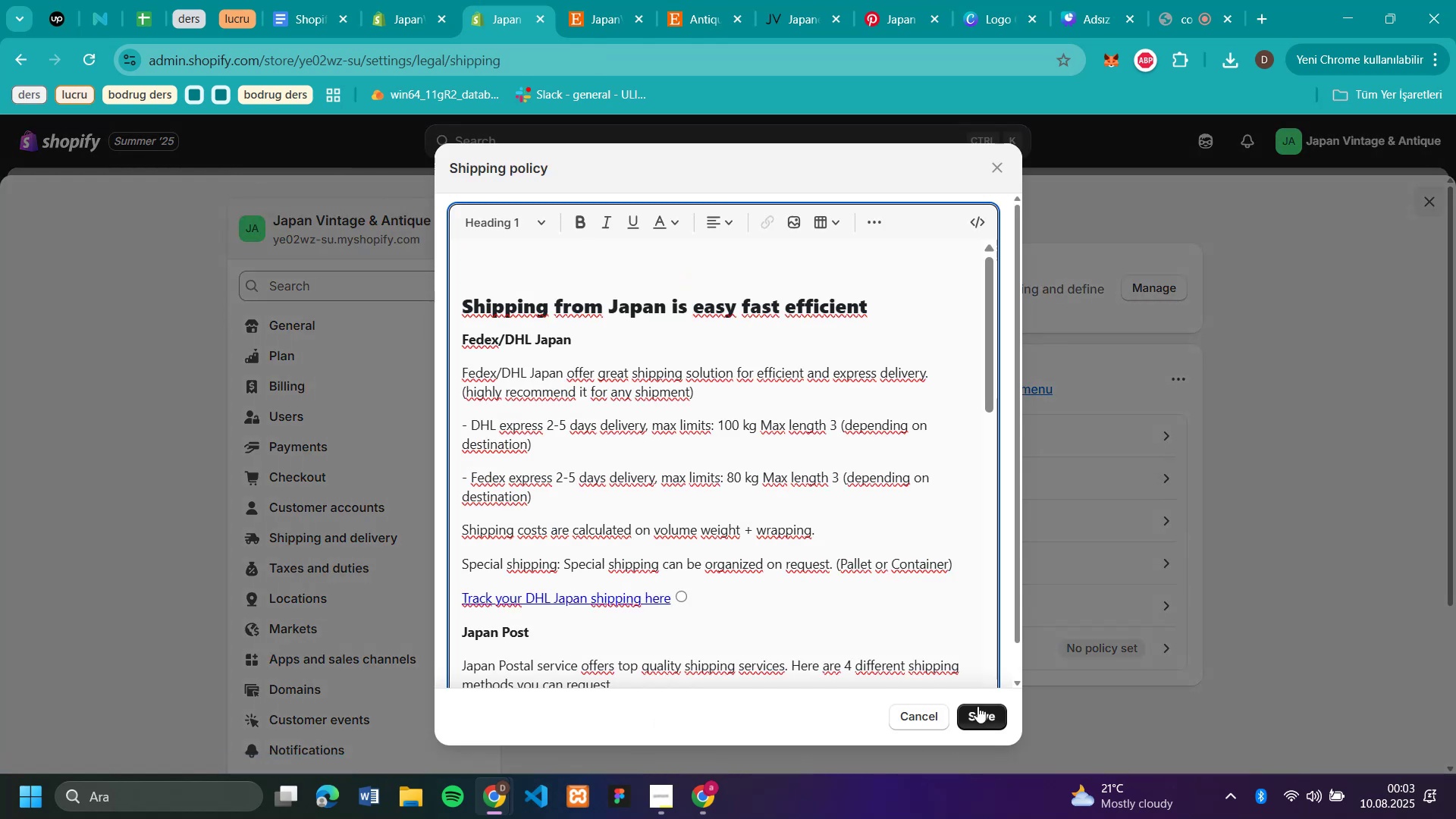 
left_click([983, 713])
 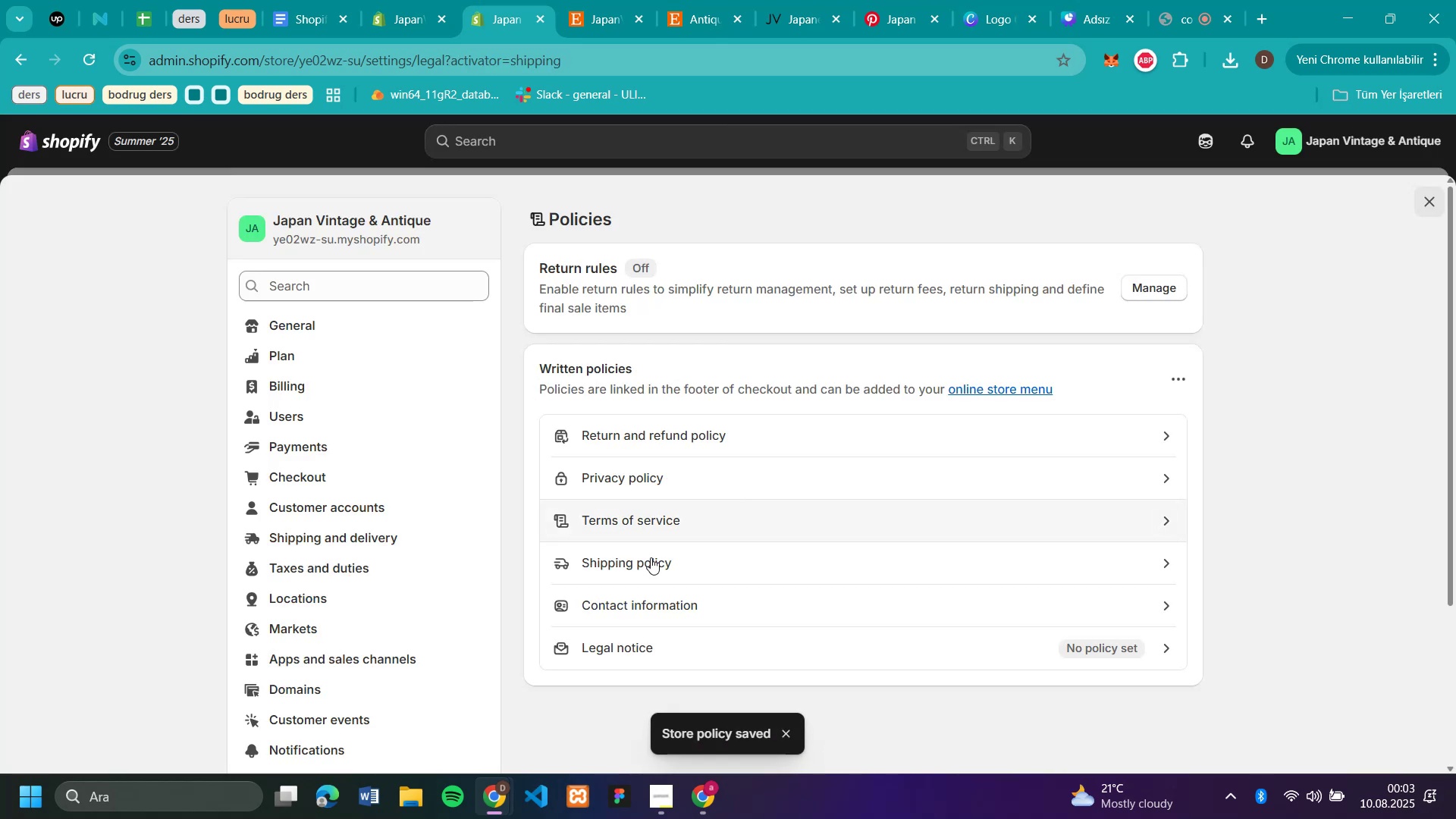 
left_click([598, 605])
 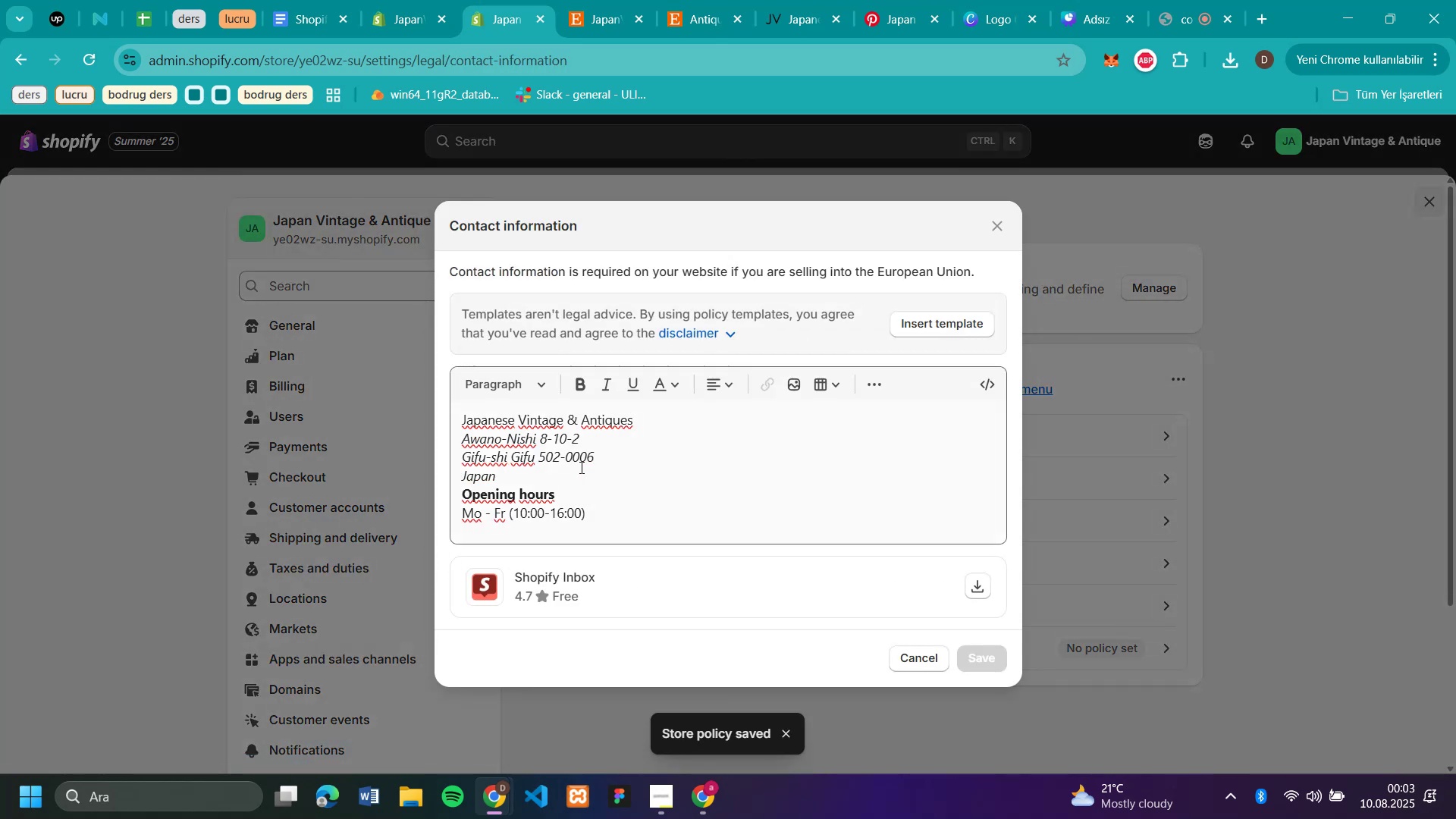 
left_click([1425, 482])
 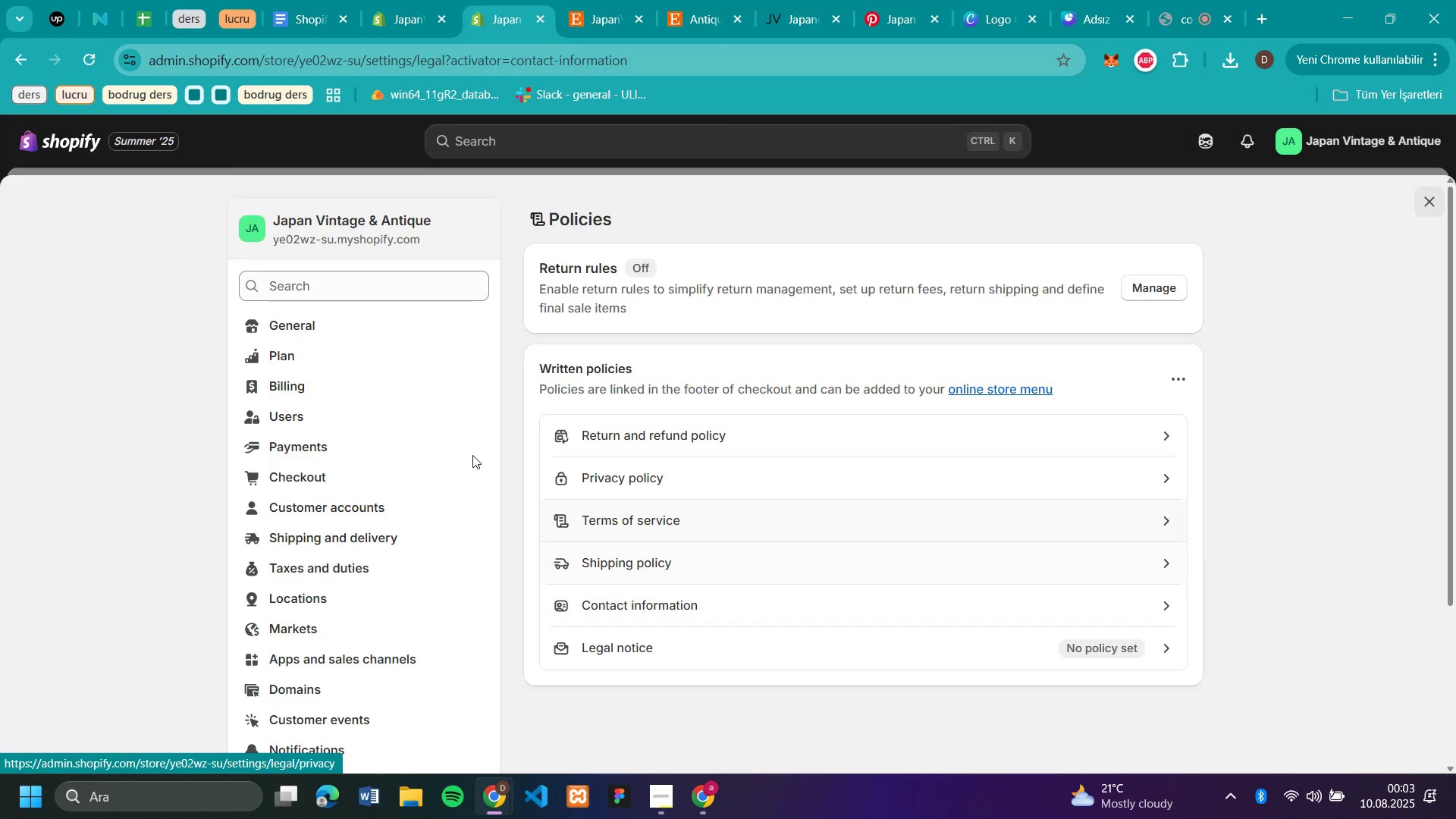 
scroll: coordinate [1362, 218], scroll_direction: down, amount: 3.0
 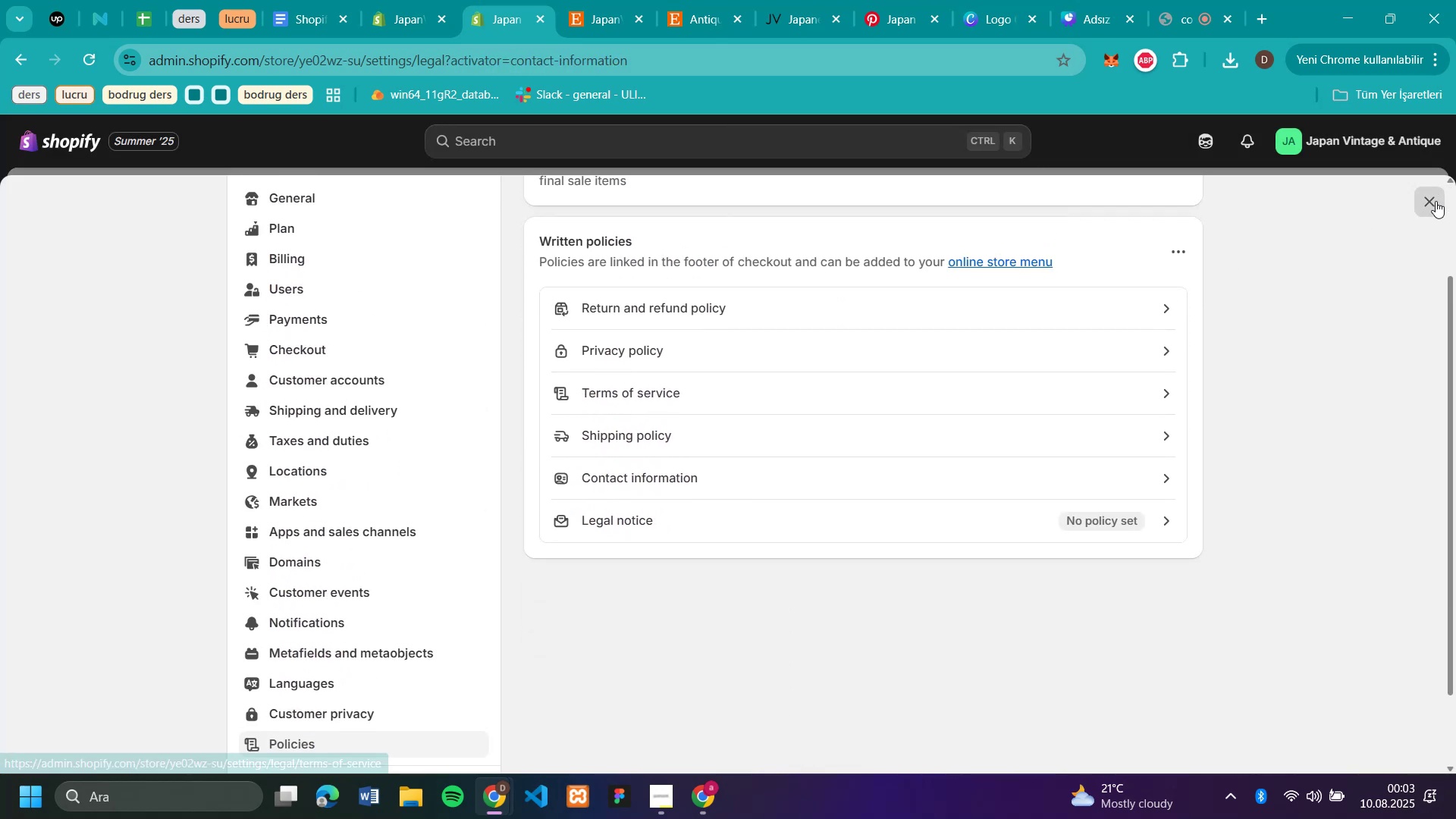 
left_click([1446, 196])
 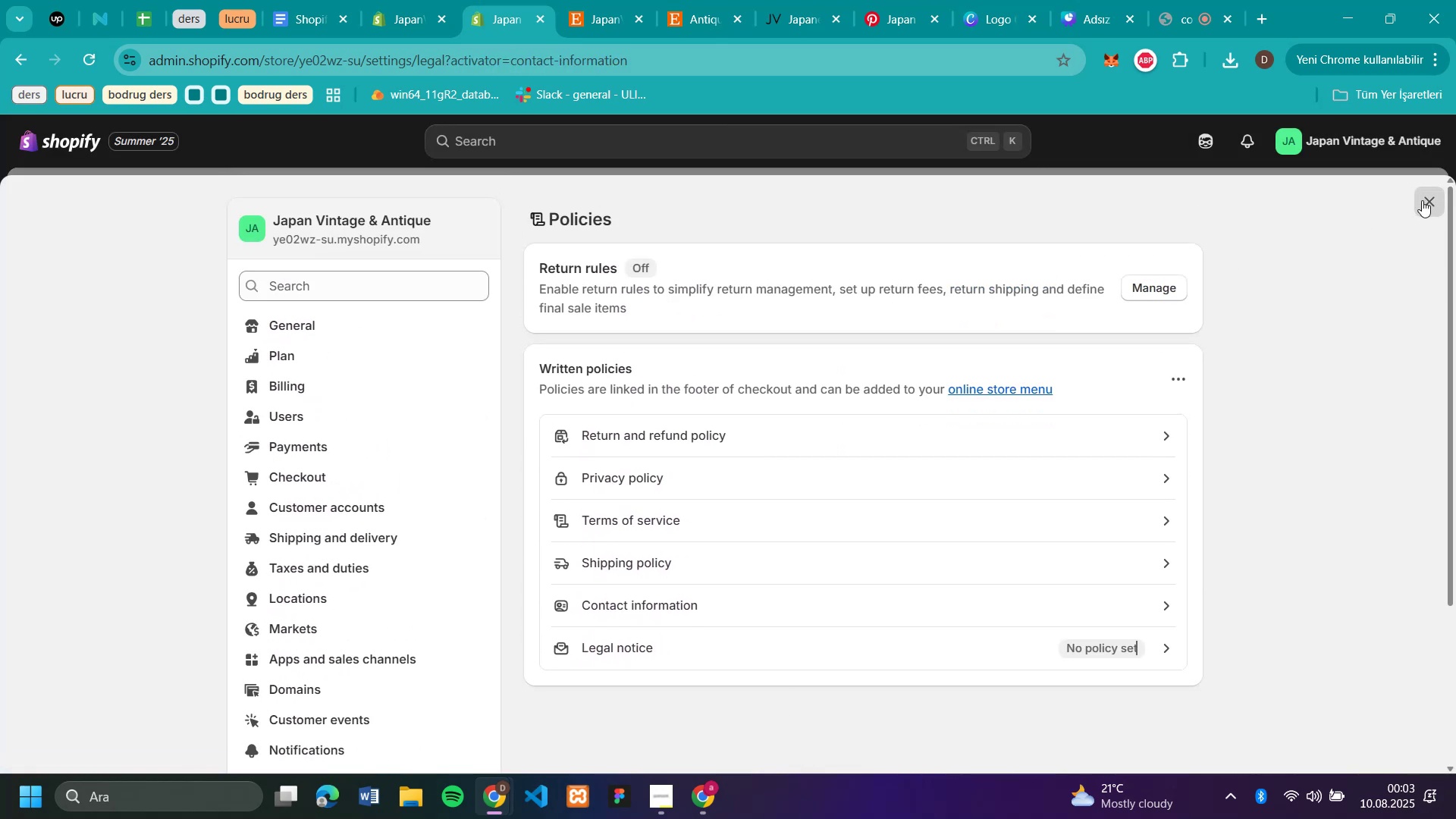 
left_click([1421, 200])
 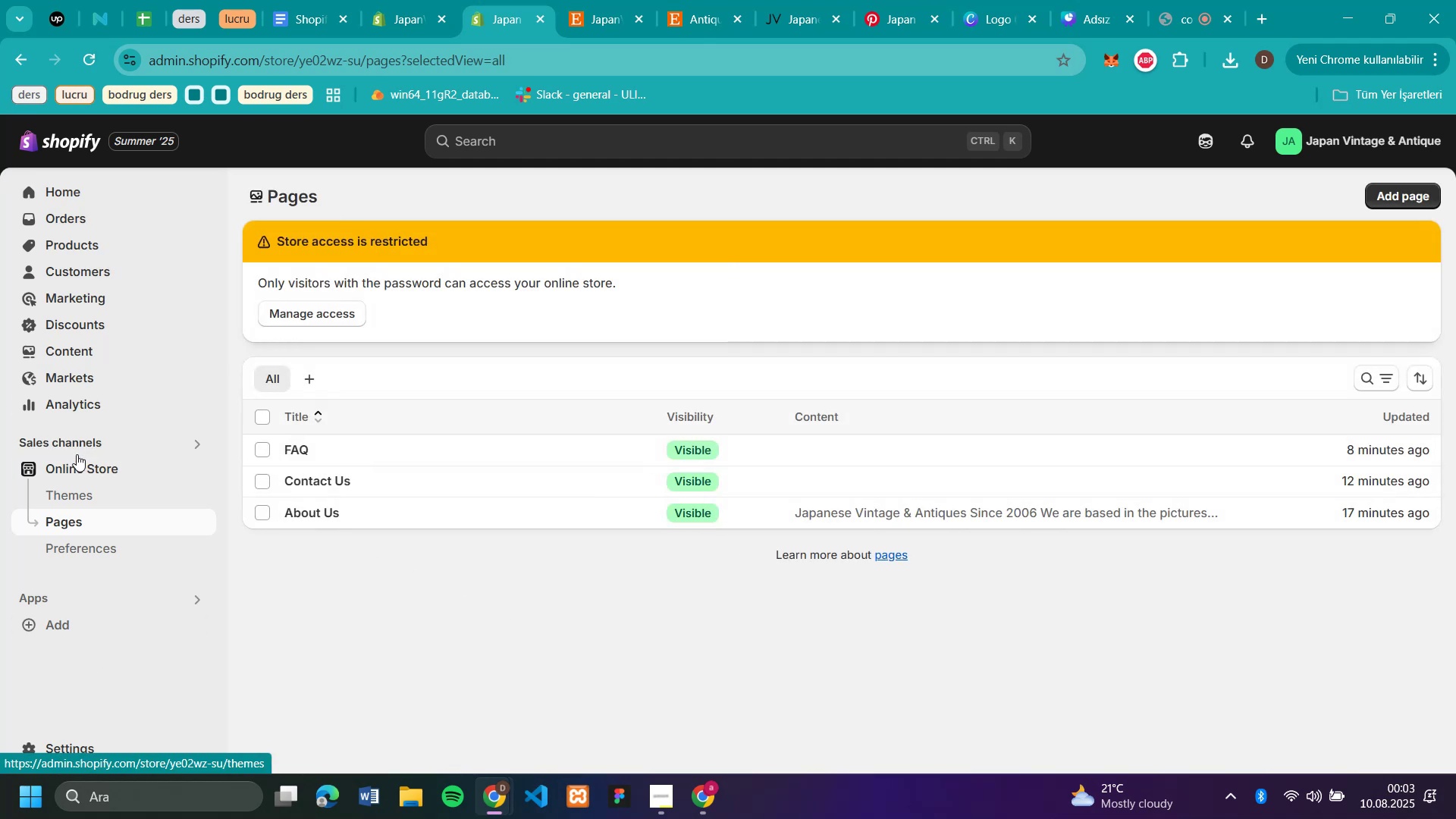 
left_click([77, 460])
 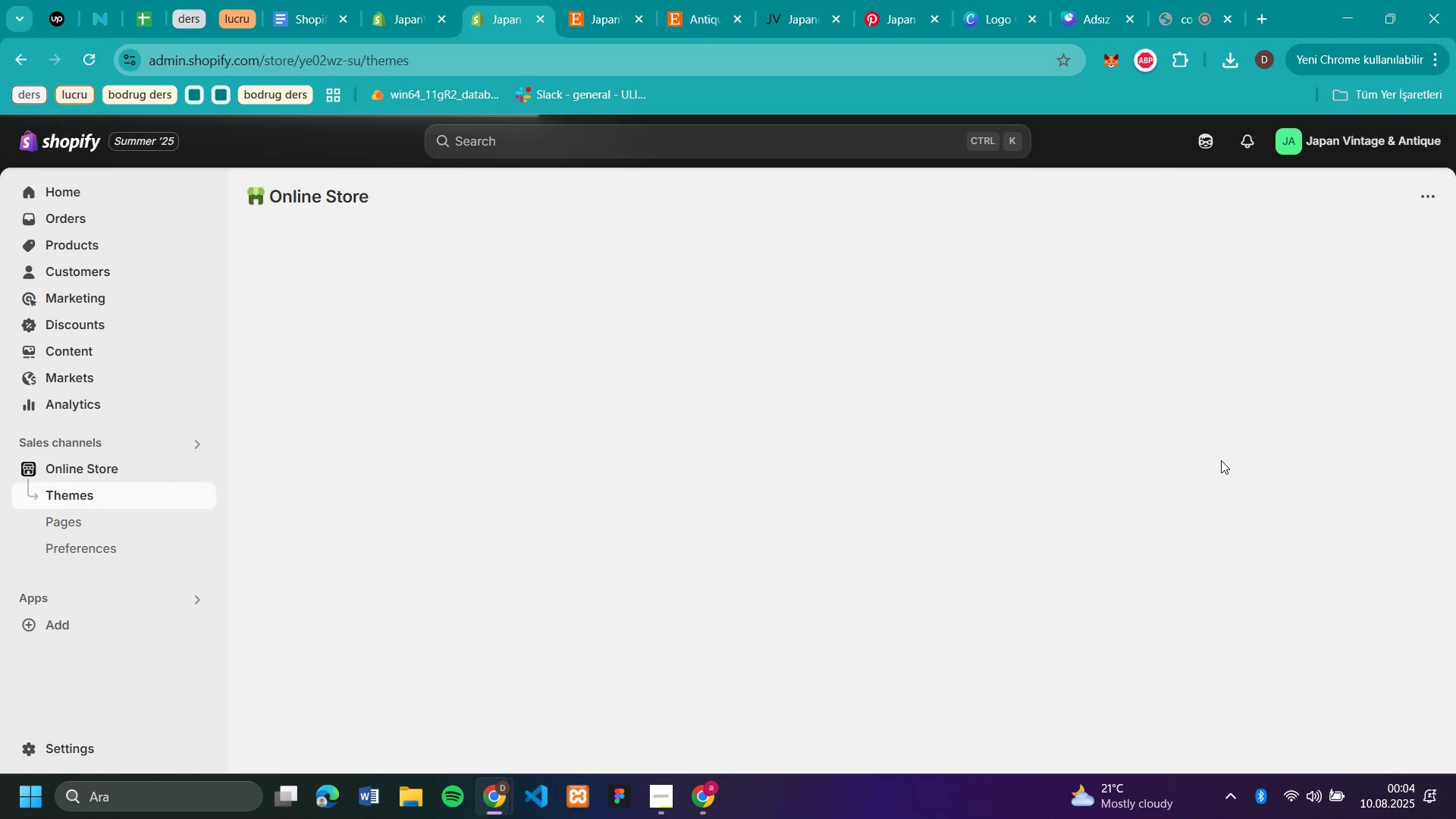 
mouse_move([1114, 632])
 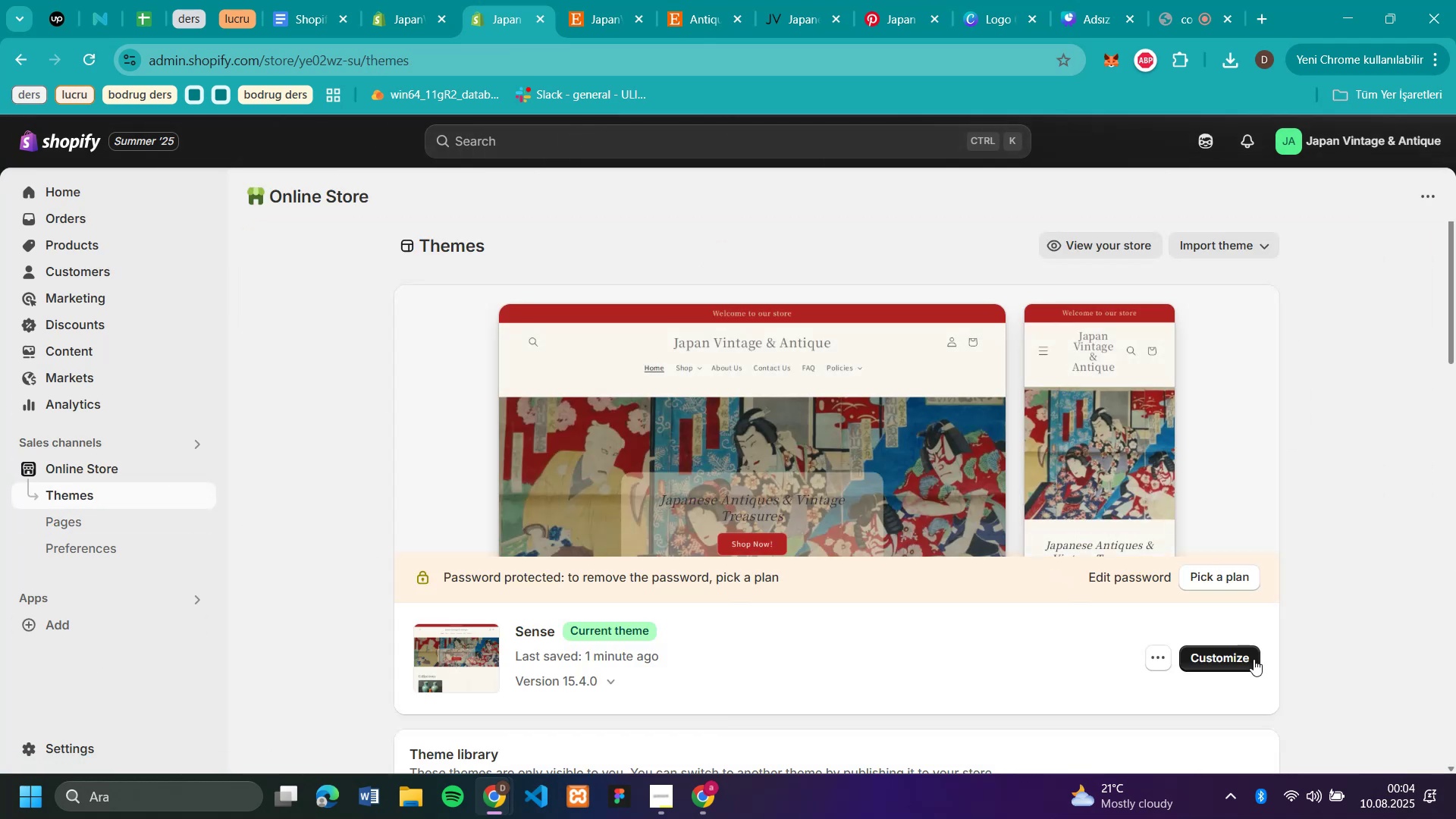 
left_click([1252, 657])
 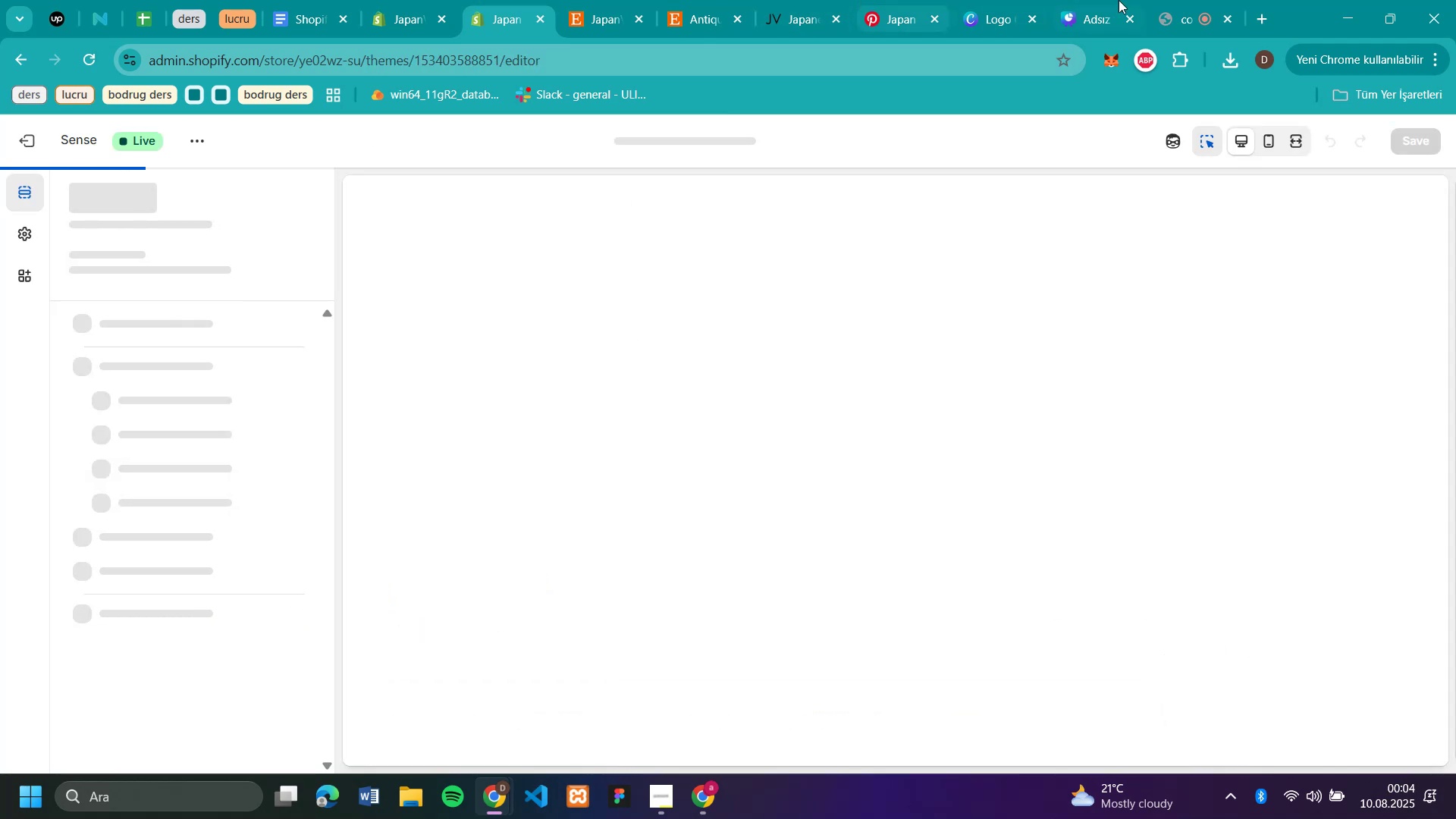 
left_click([1177, 15])
 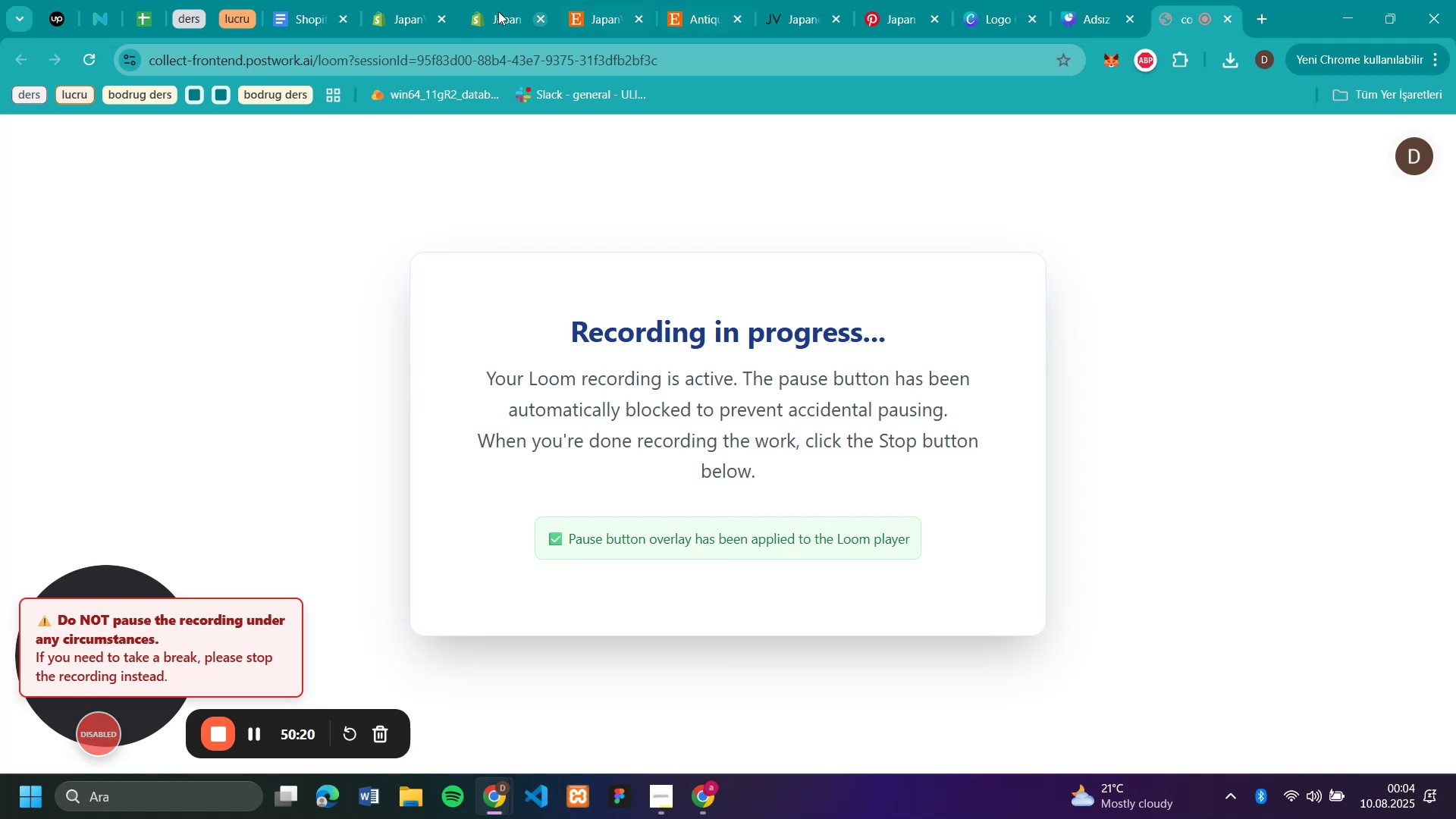 
left_click([497, 20])
 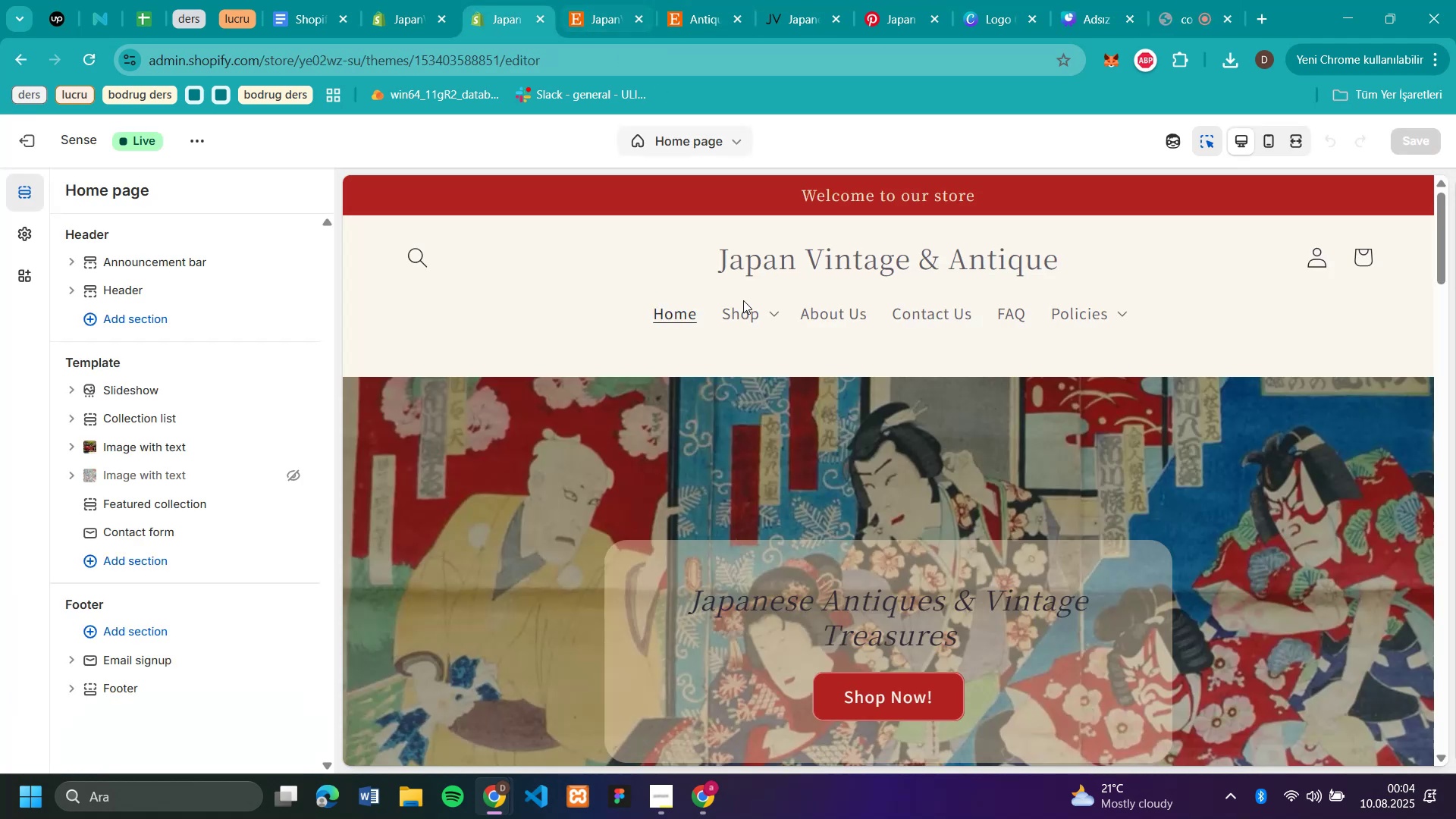 
scroll: coordinate [725, 459], scroll_direction: down, amount: 35.0
 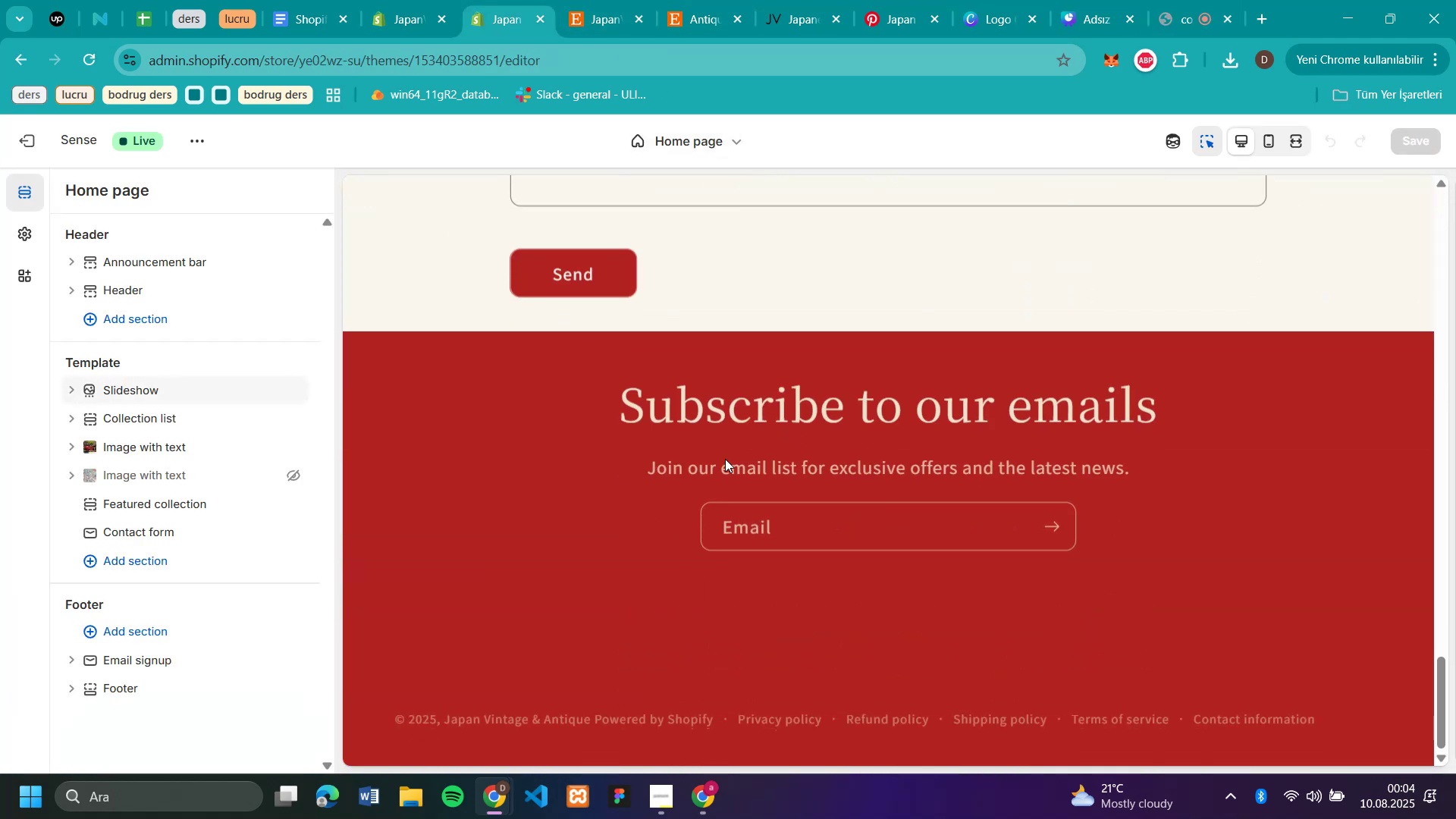 
scroll: coordinate [727, 459], scroll_direction: up, amount: 38.0
 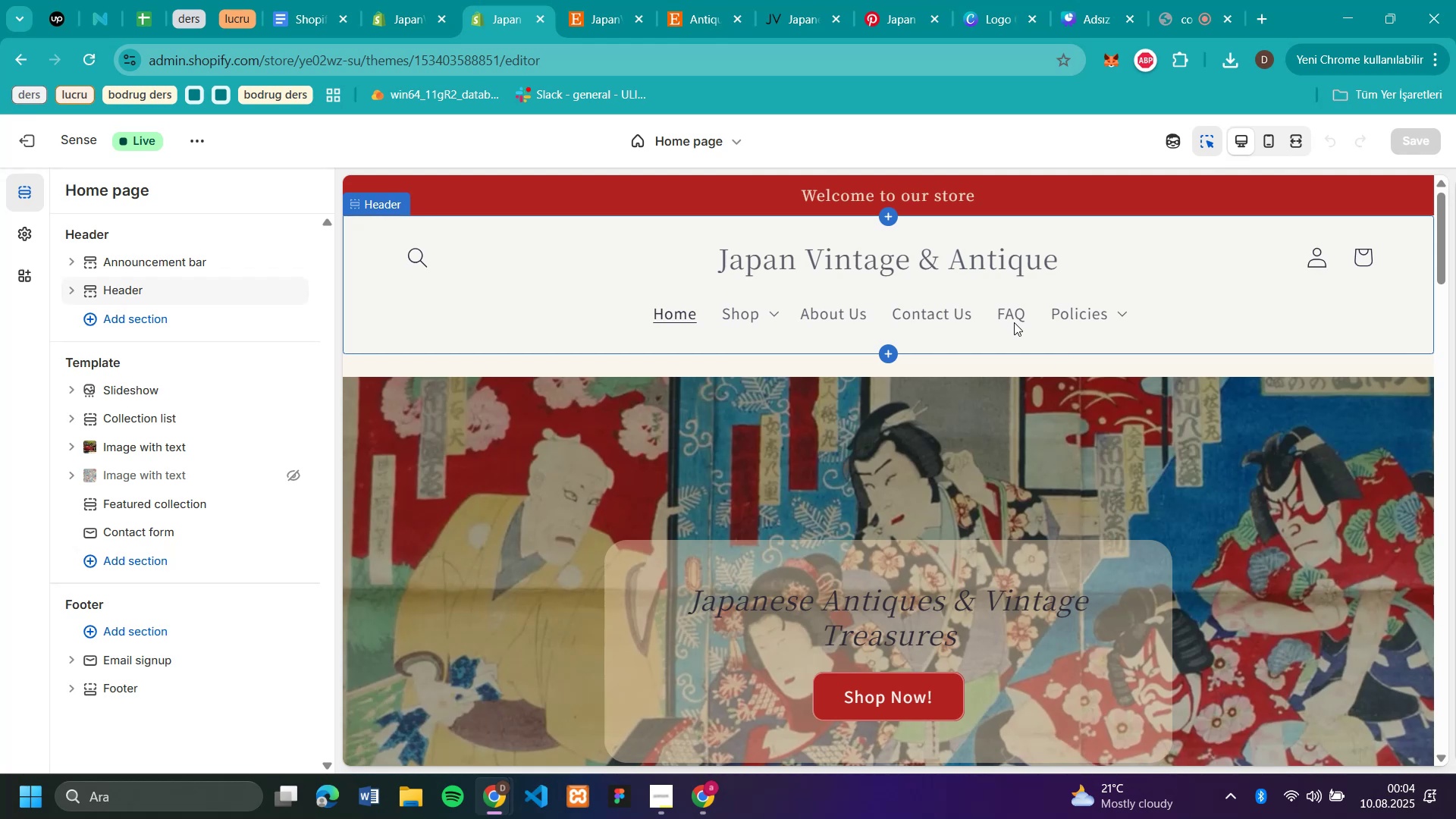 
left_click([1124, 311])
 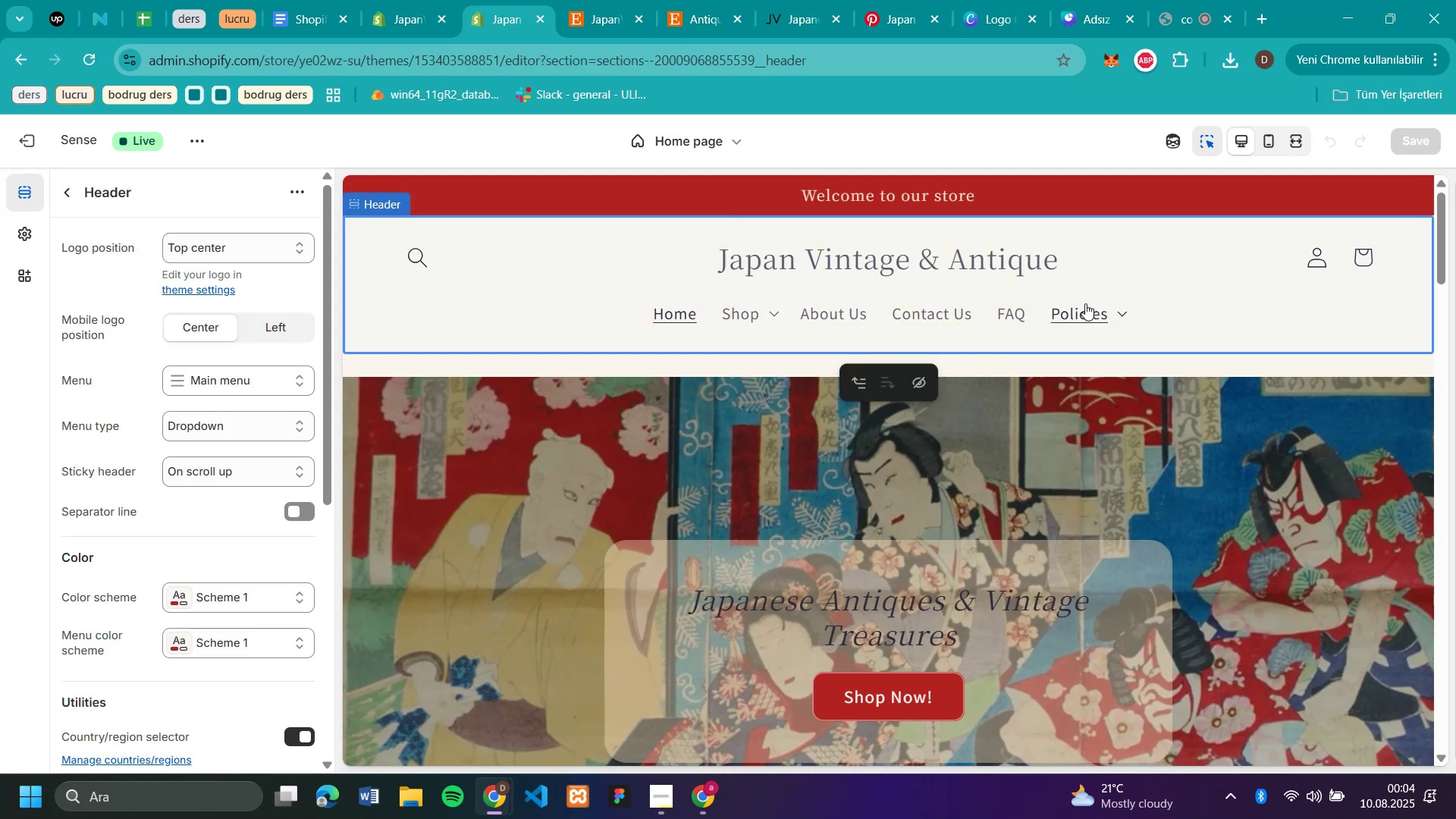 
left_click([1081, 303])
 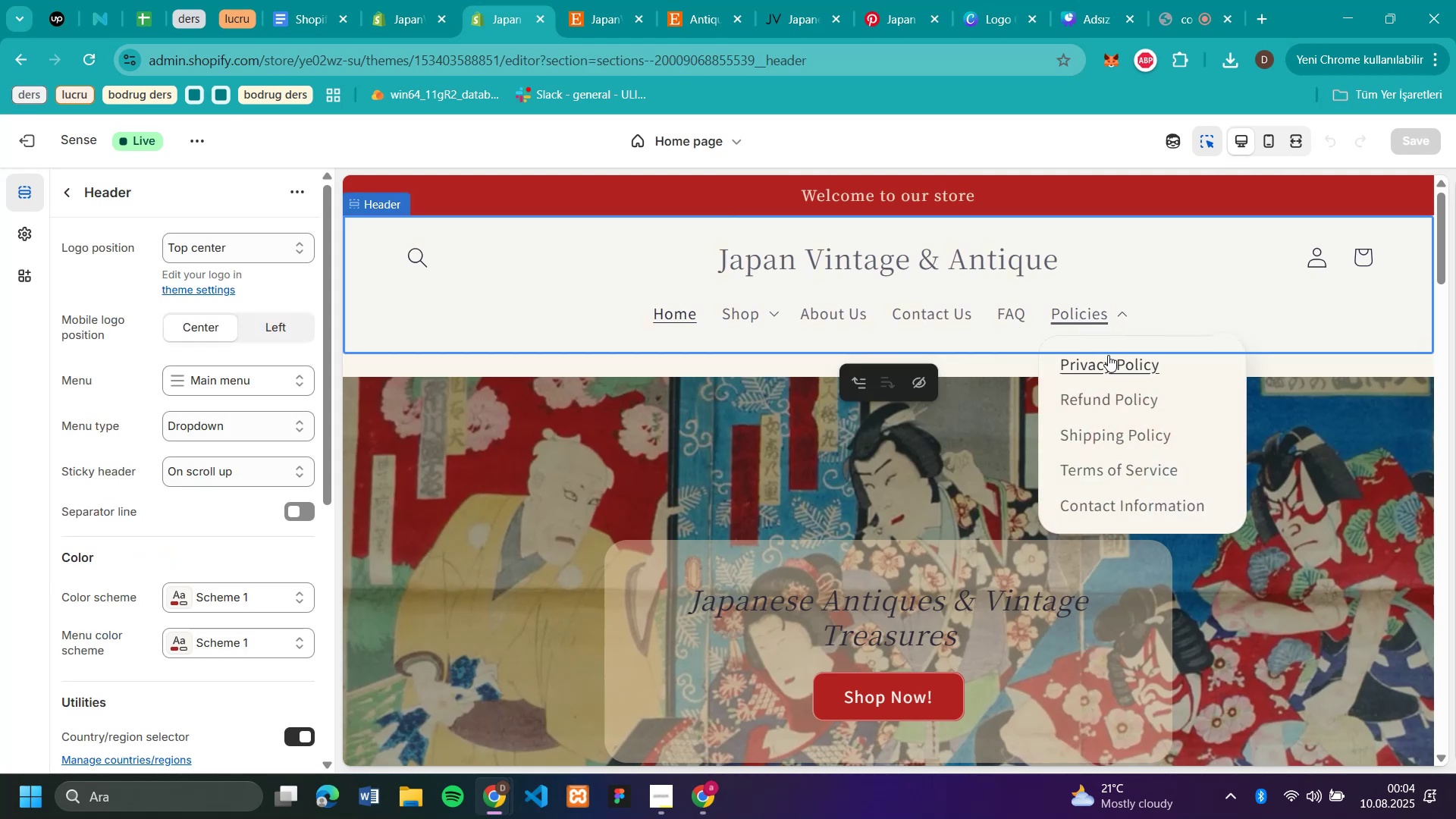 
left_click([1109, 359])
 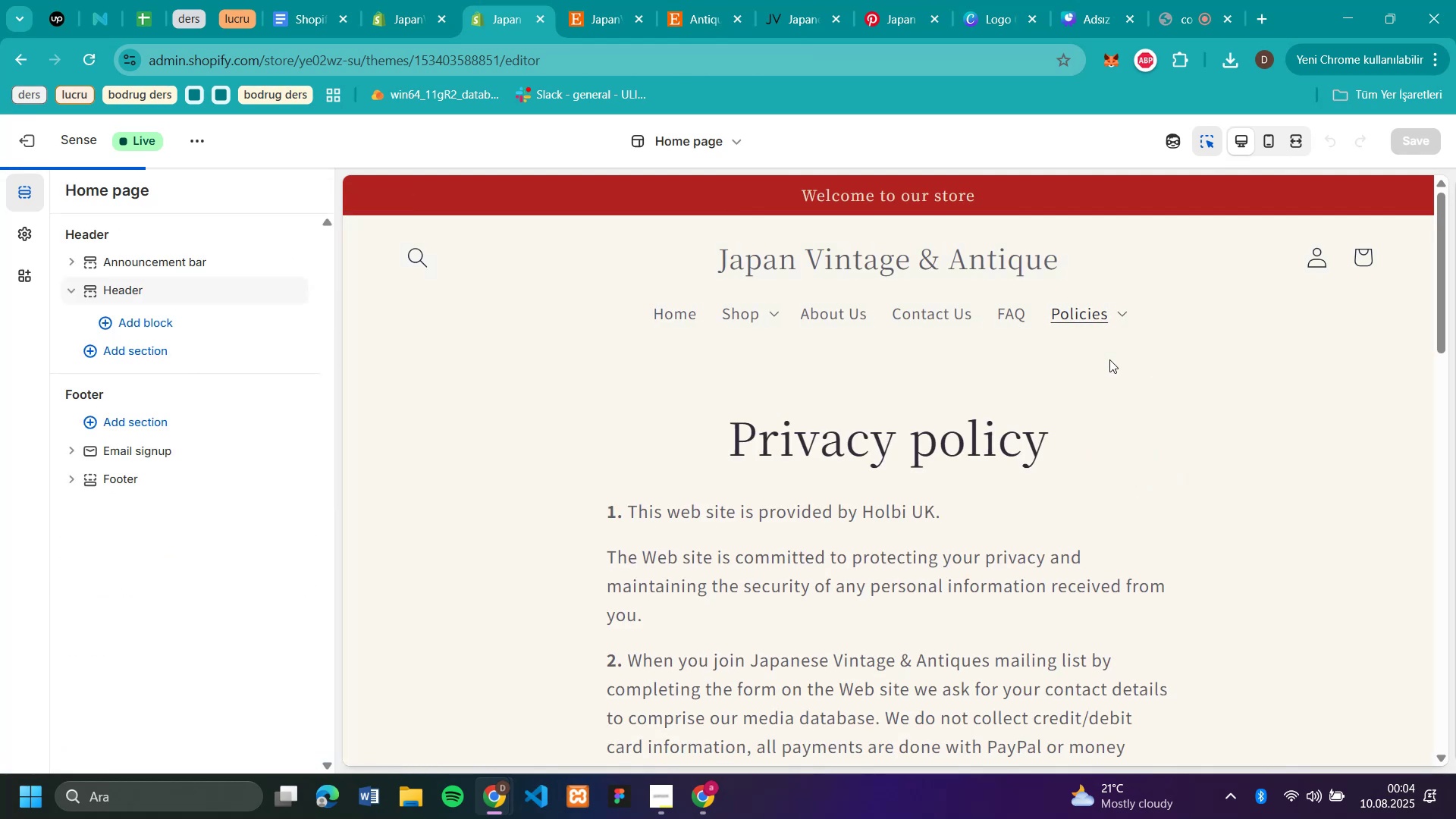 
scroll: coordinate [1109, 359], scroll_direction: up, amount: 3.0
 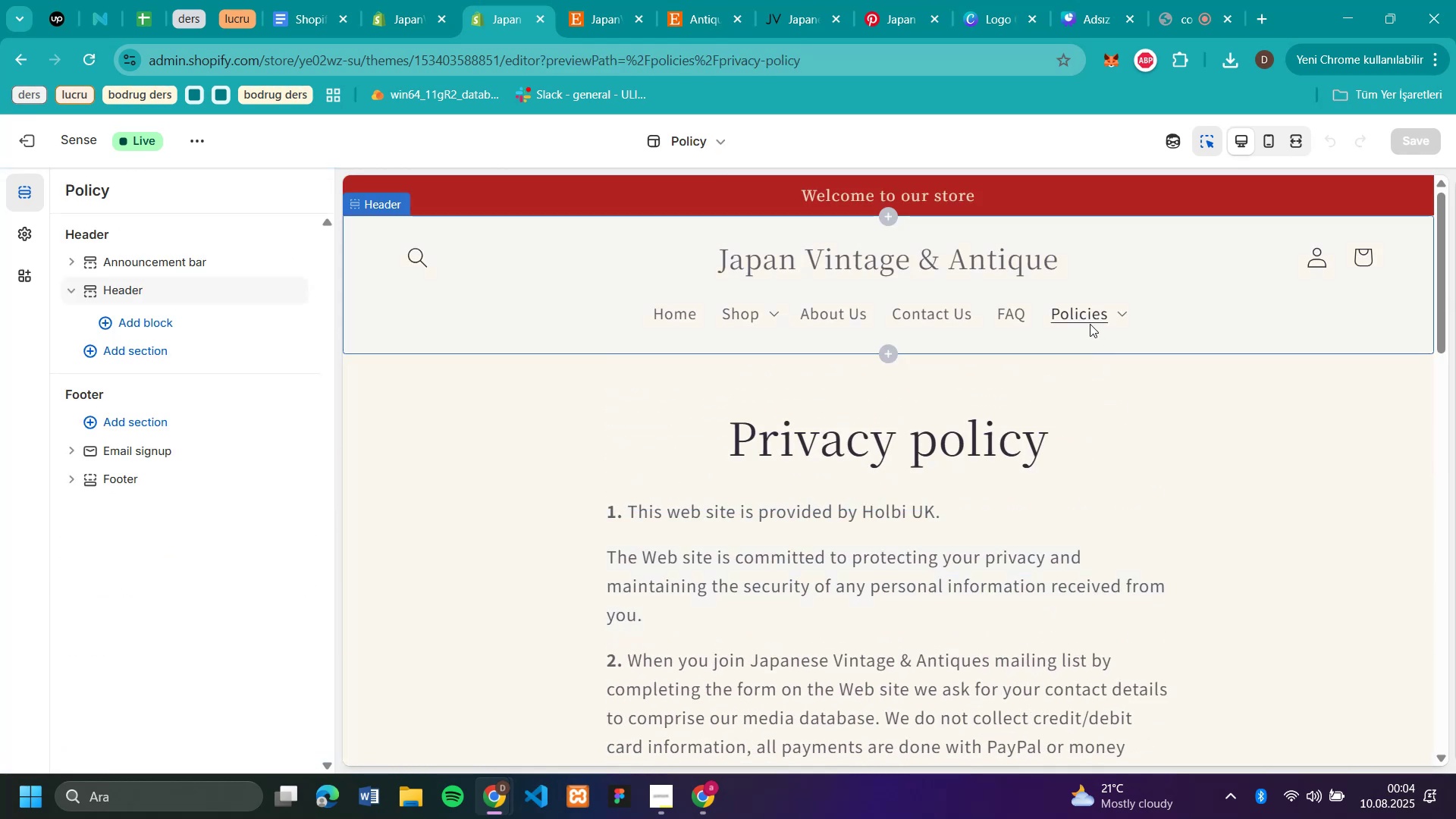 
left_click([1083, 315])
 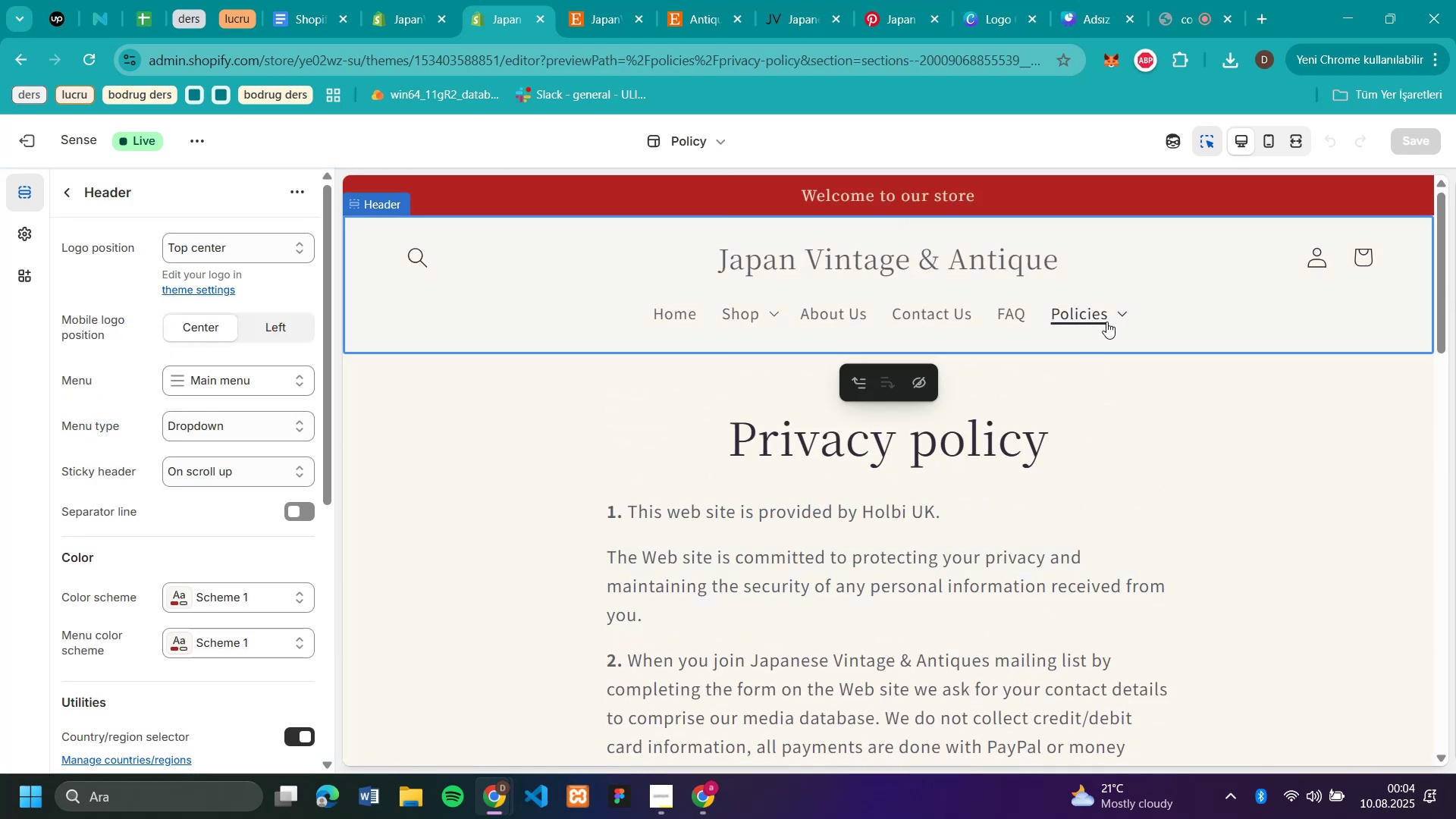 
left_click([1110, 318])
 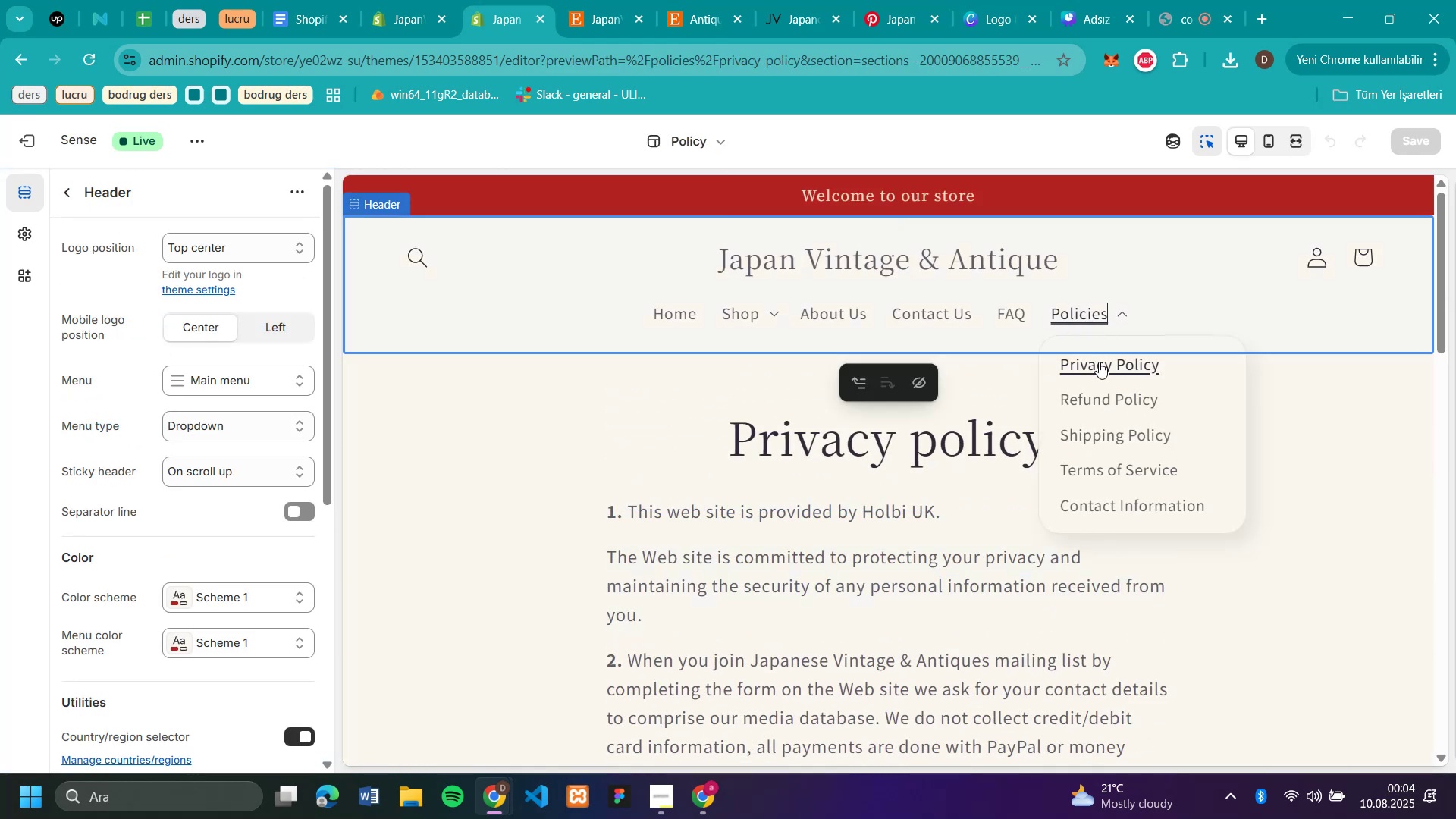 
left_click([1095, 391])
 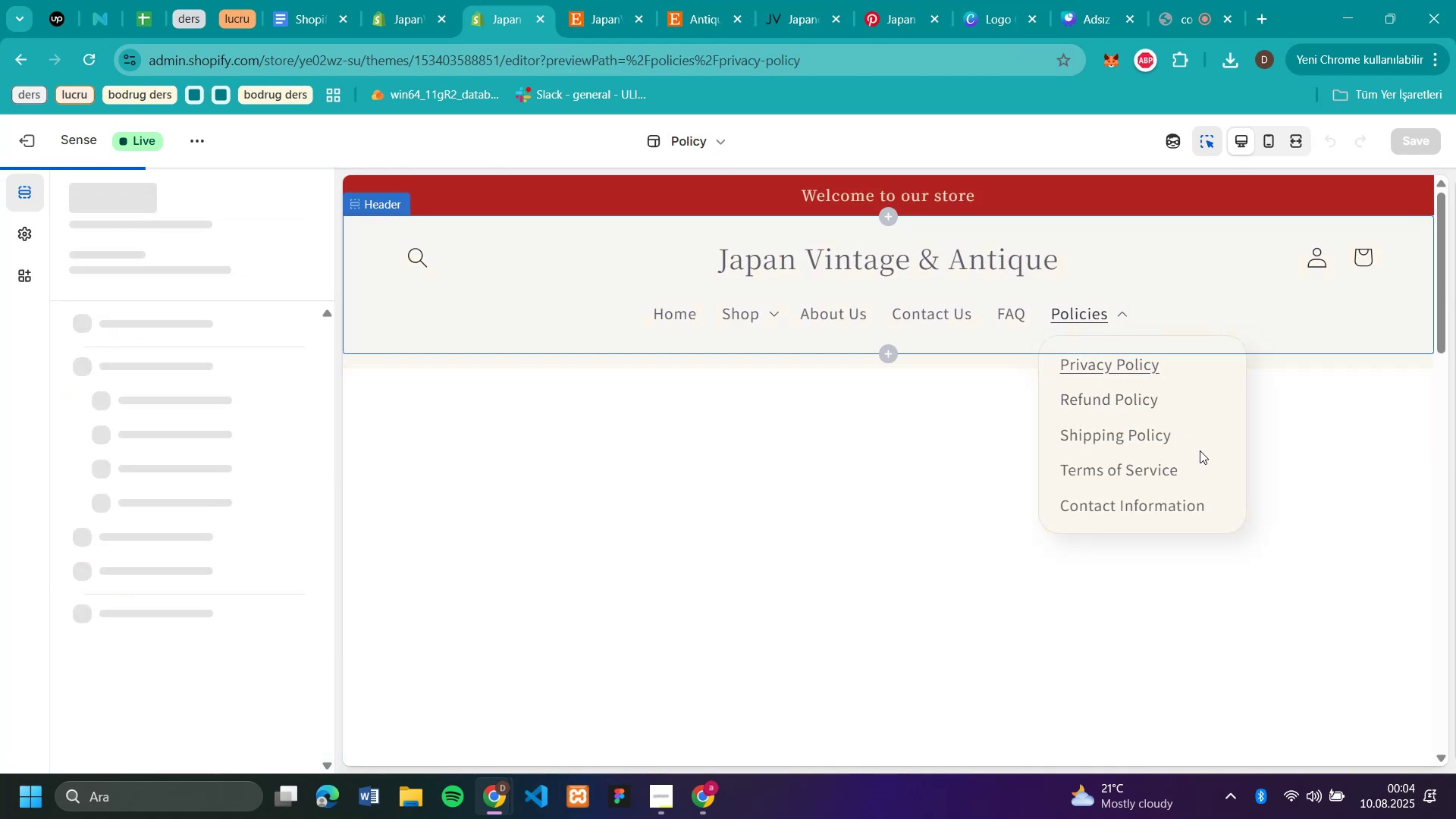 
scroll: coordinate [1196, 441], scroll_direction: up, amount: 2.0
 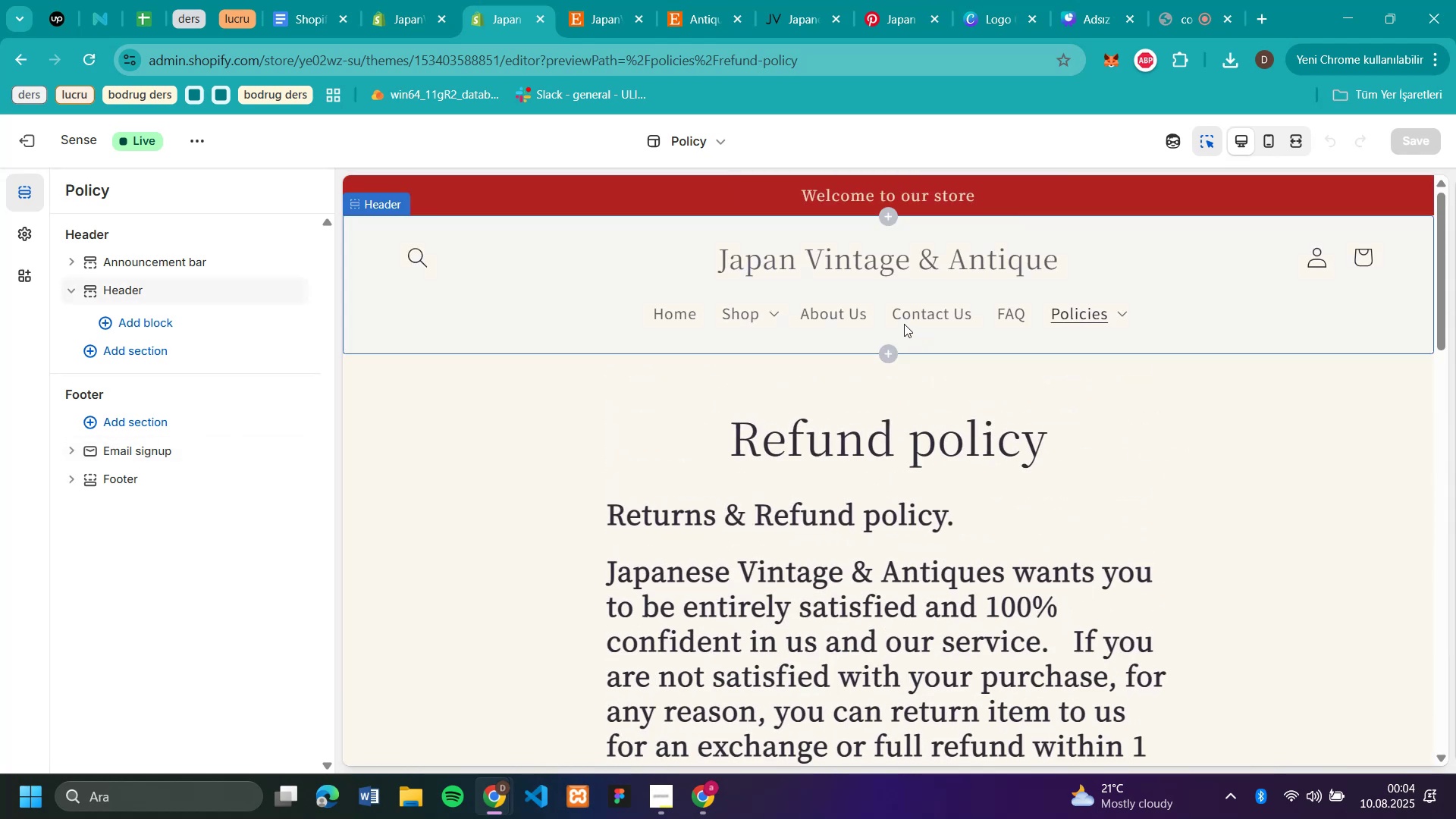 
left_click([915, 307])
 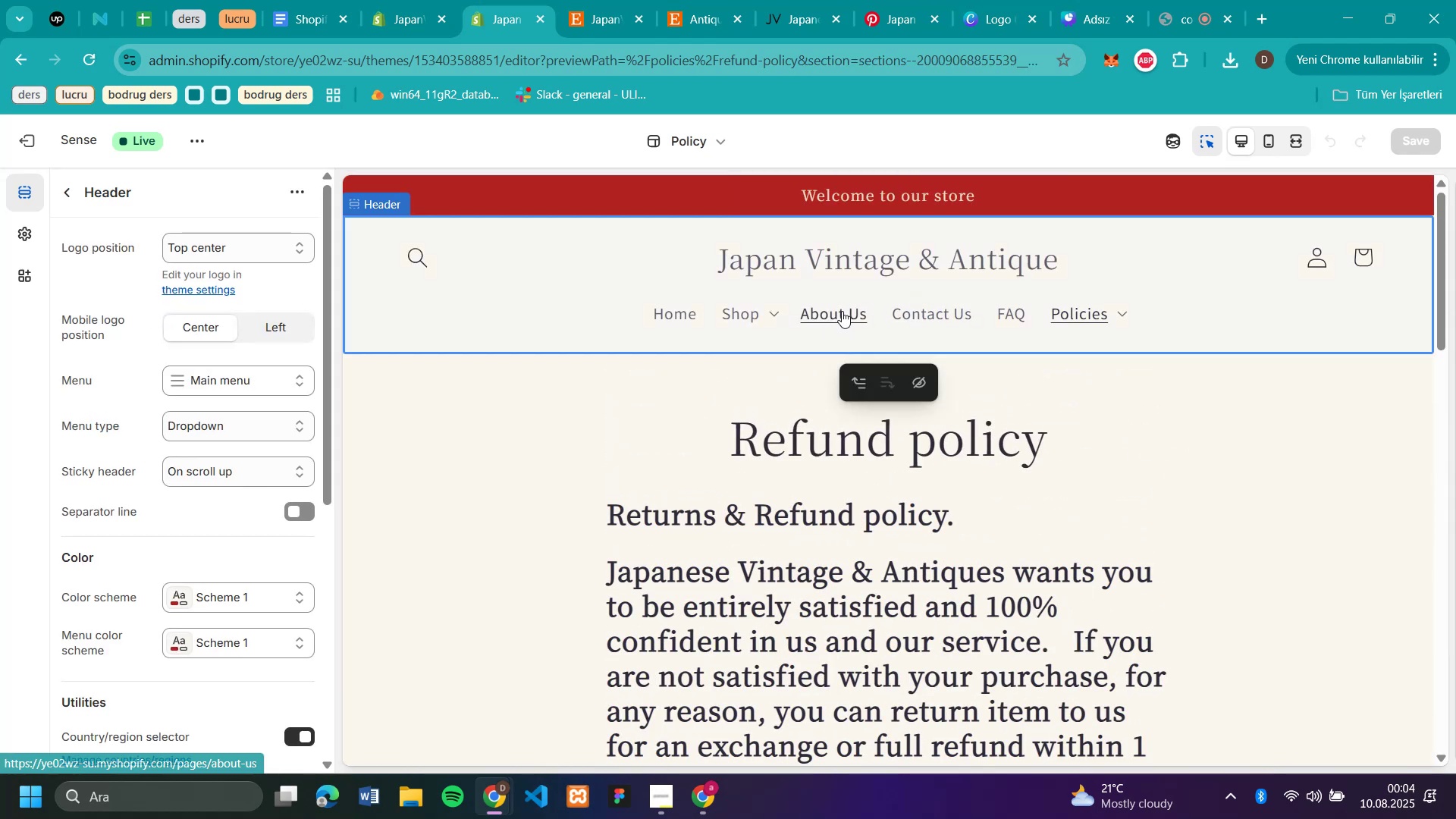 
left_click([843, 310])
 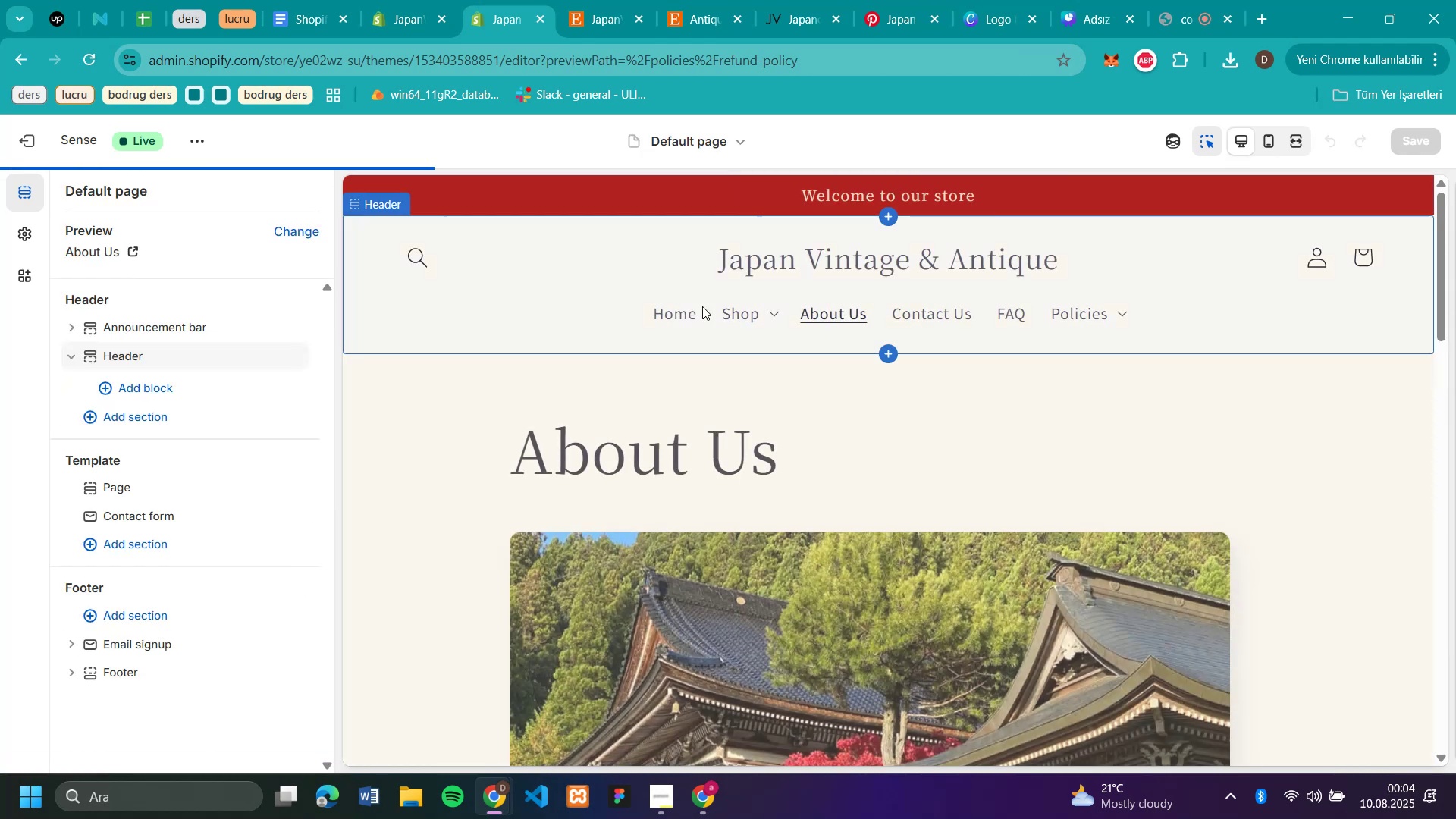 
left_click([738, 306])
 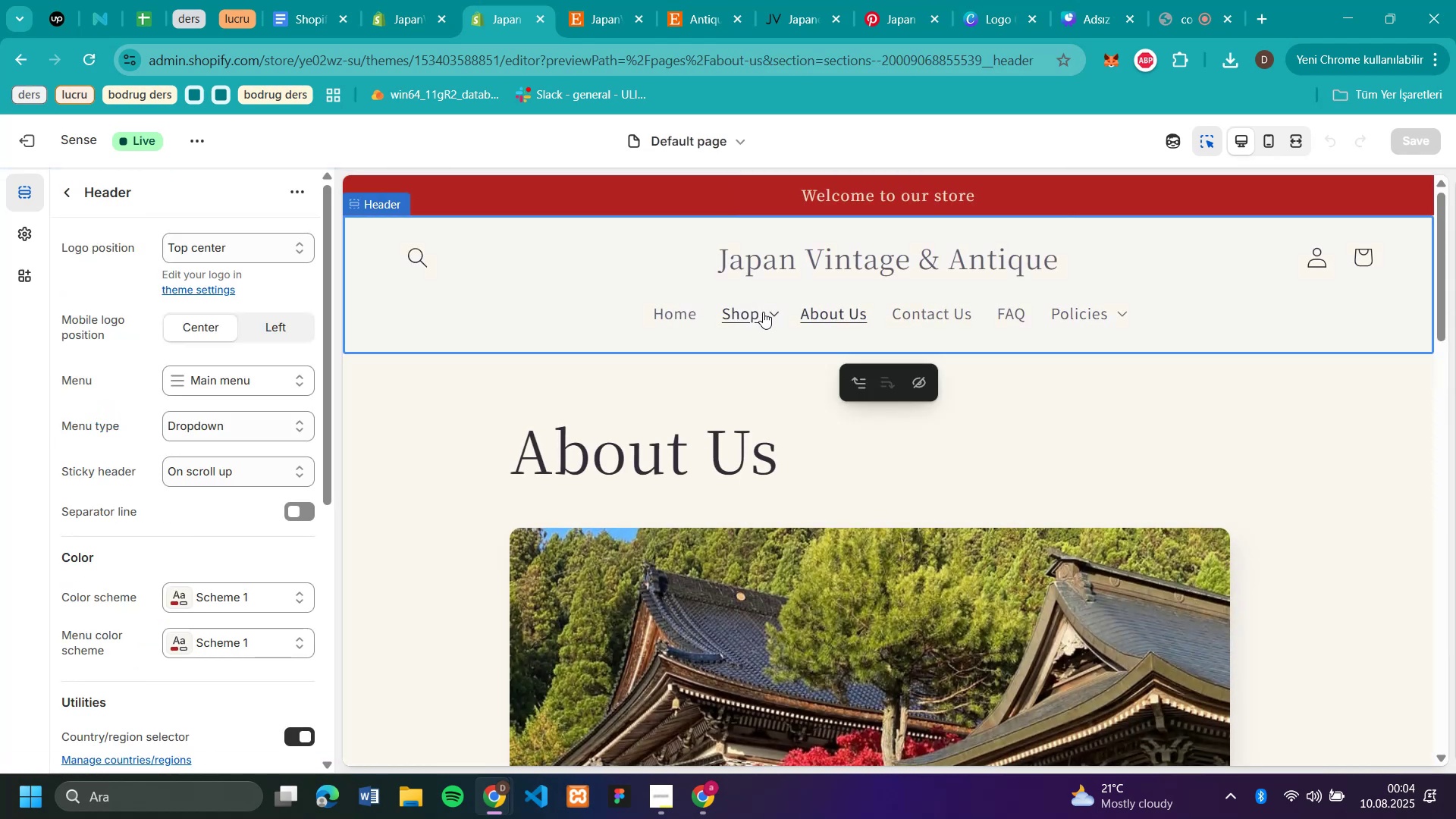 
left_click([775, 312])
 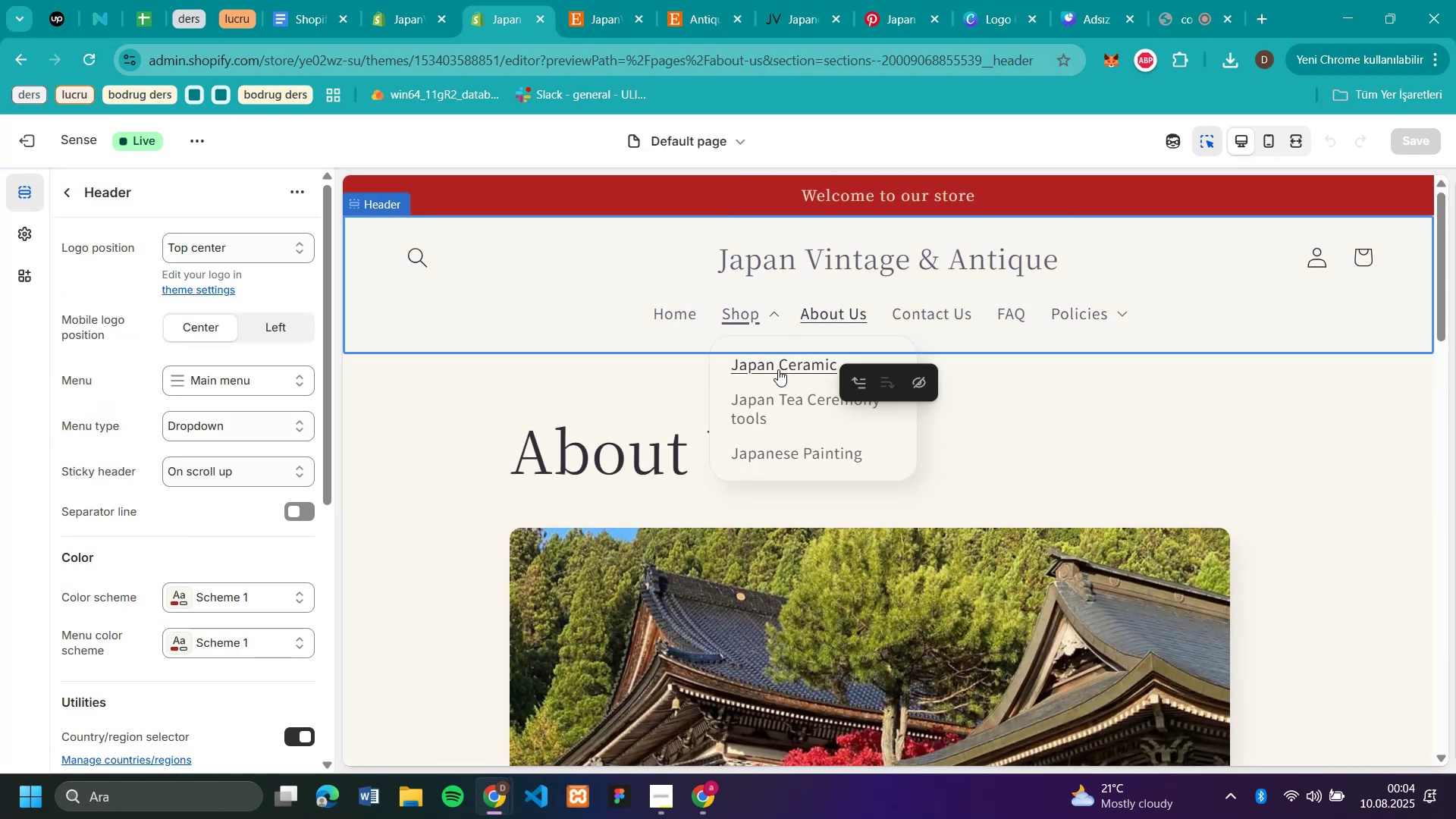 
left_click([778, 367])
 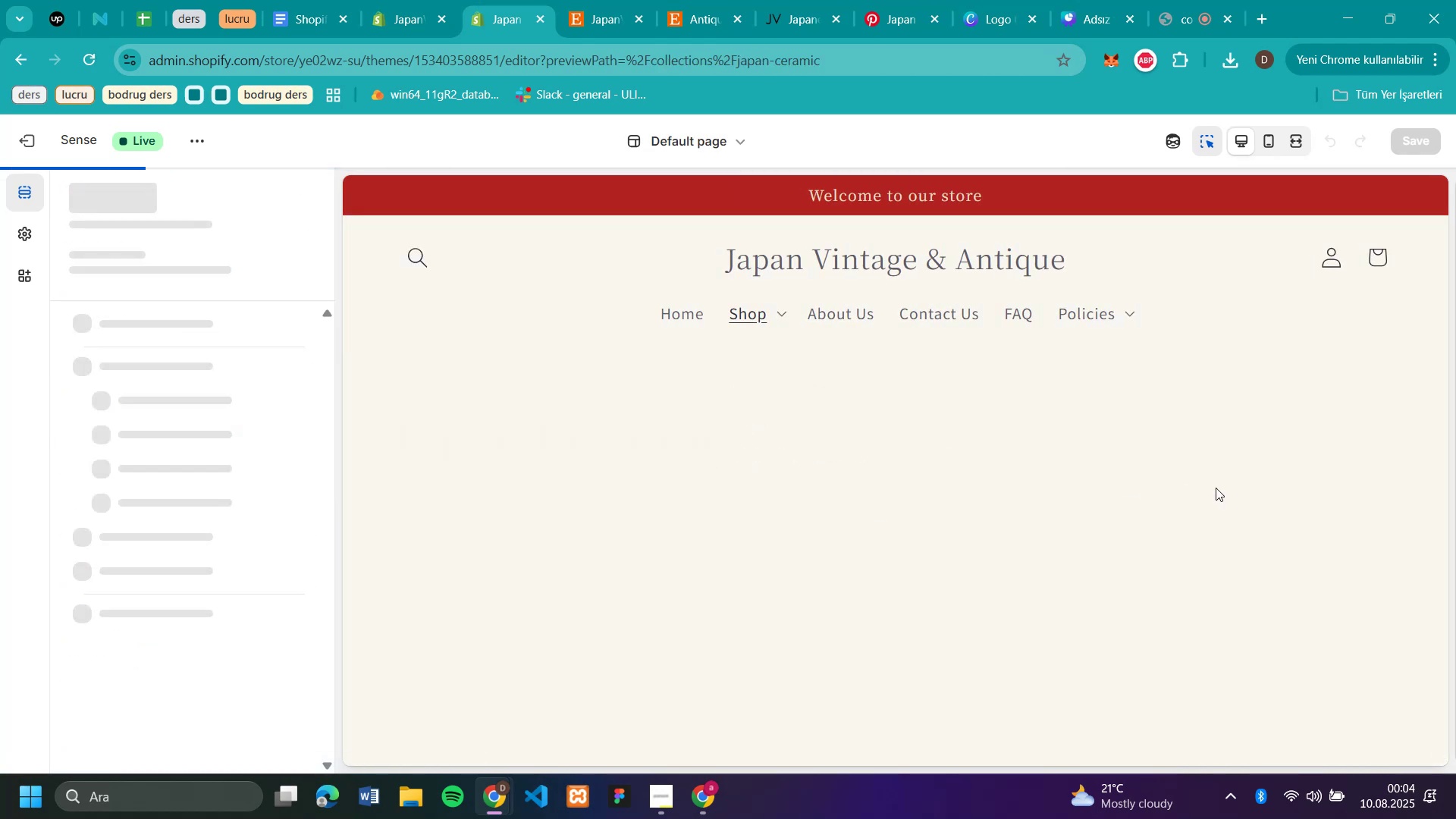 
scroll: coordinate [1216, 488], scroll_direction: down, amount: 5.0
 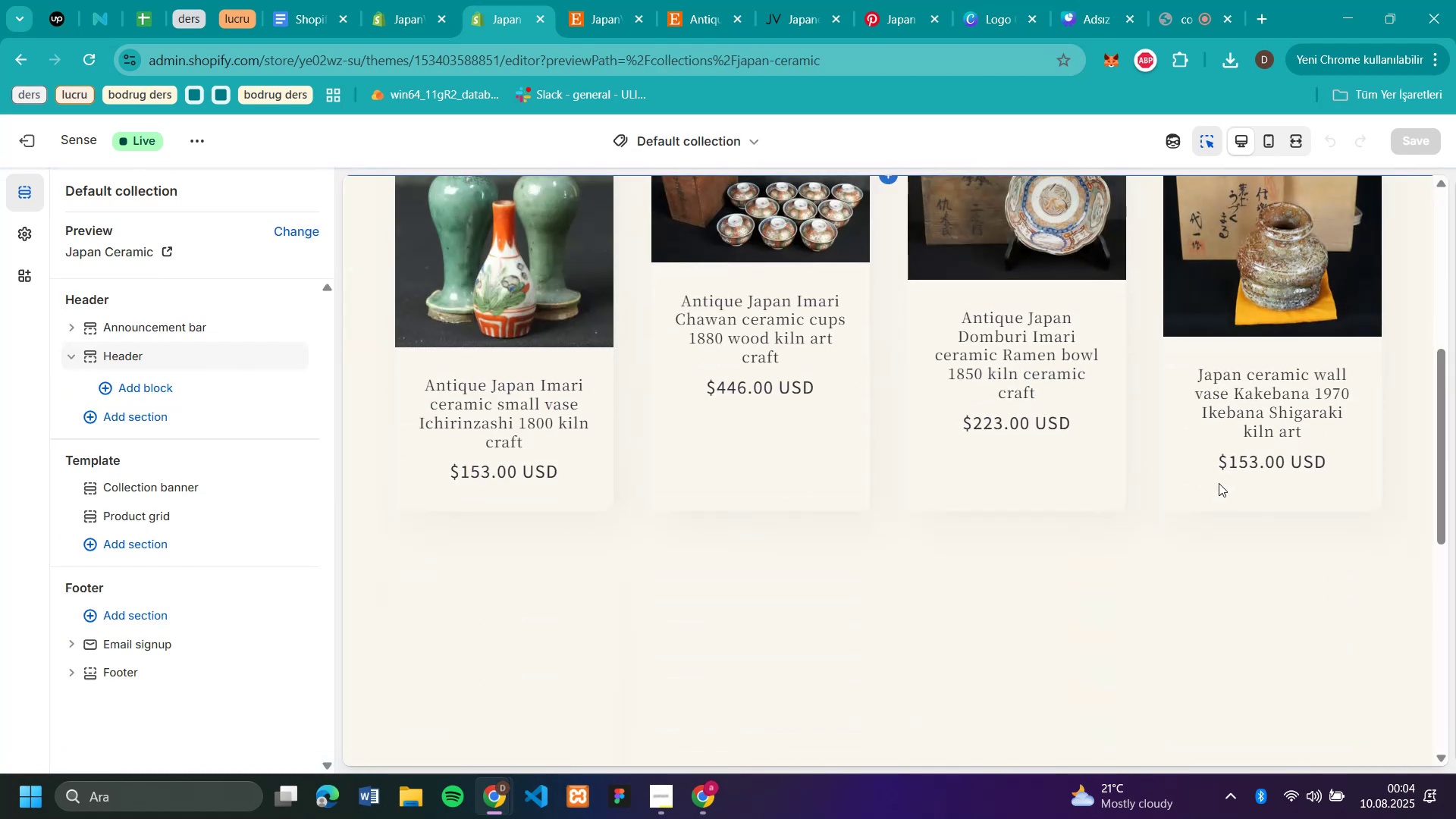 
scroll: coordinate [1188, 467], scroll_direction: up, amount: 6.0
 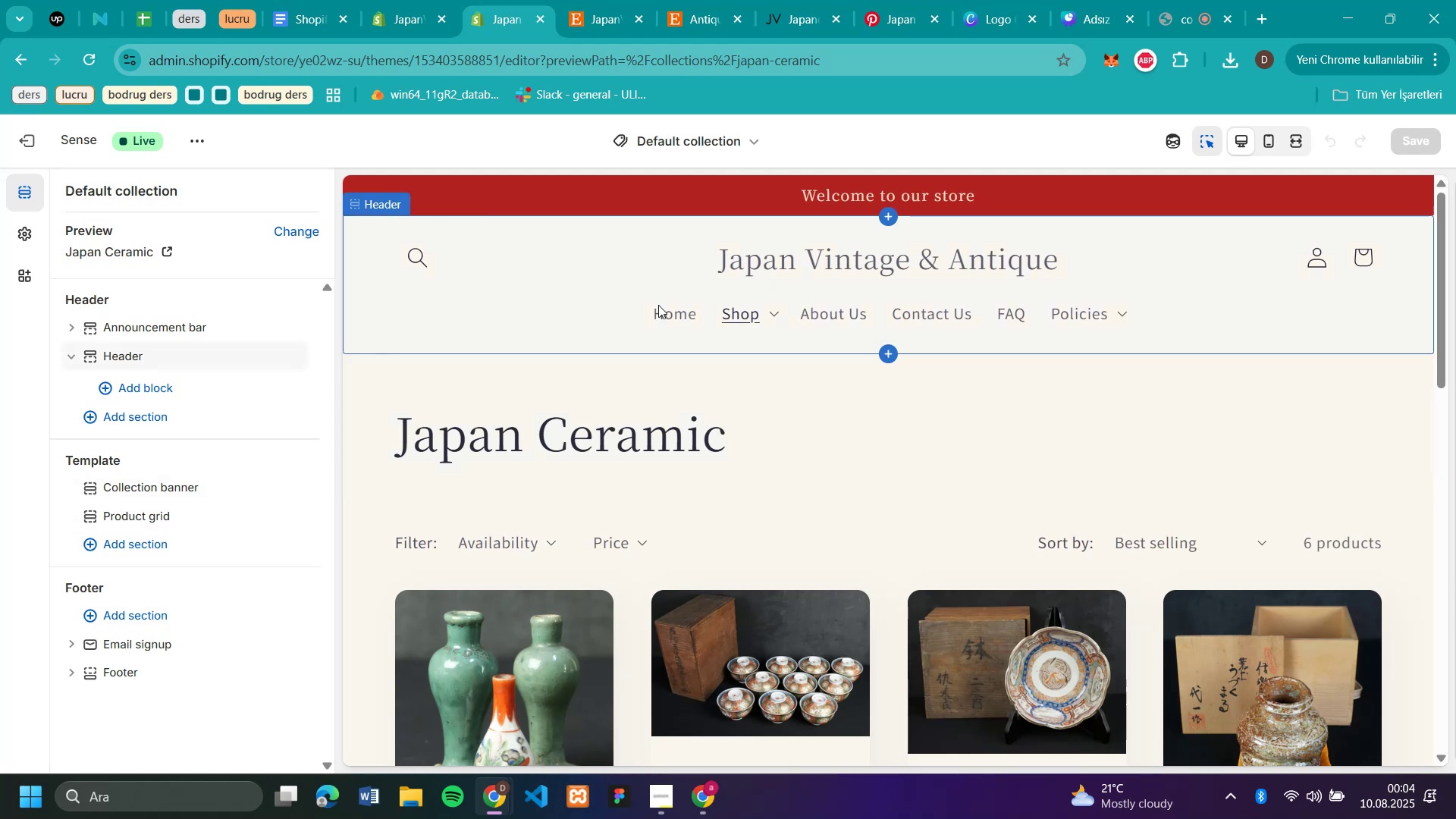 
left_click([672, 318])
 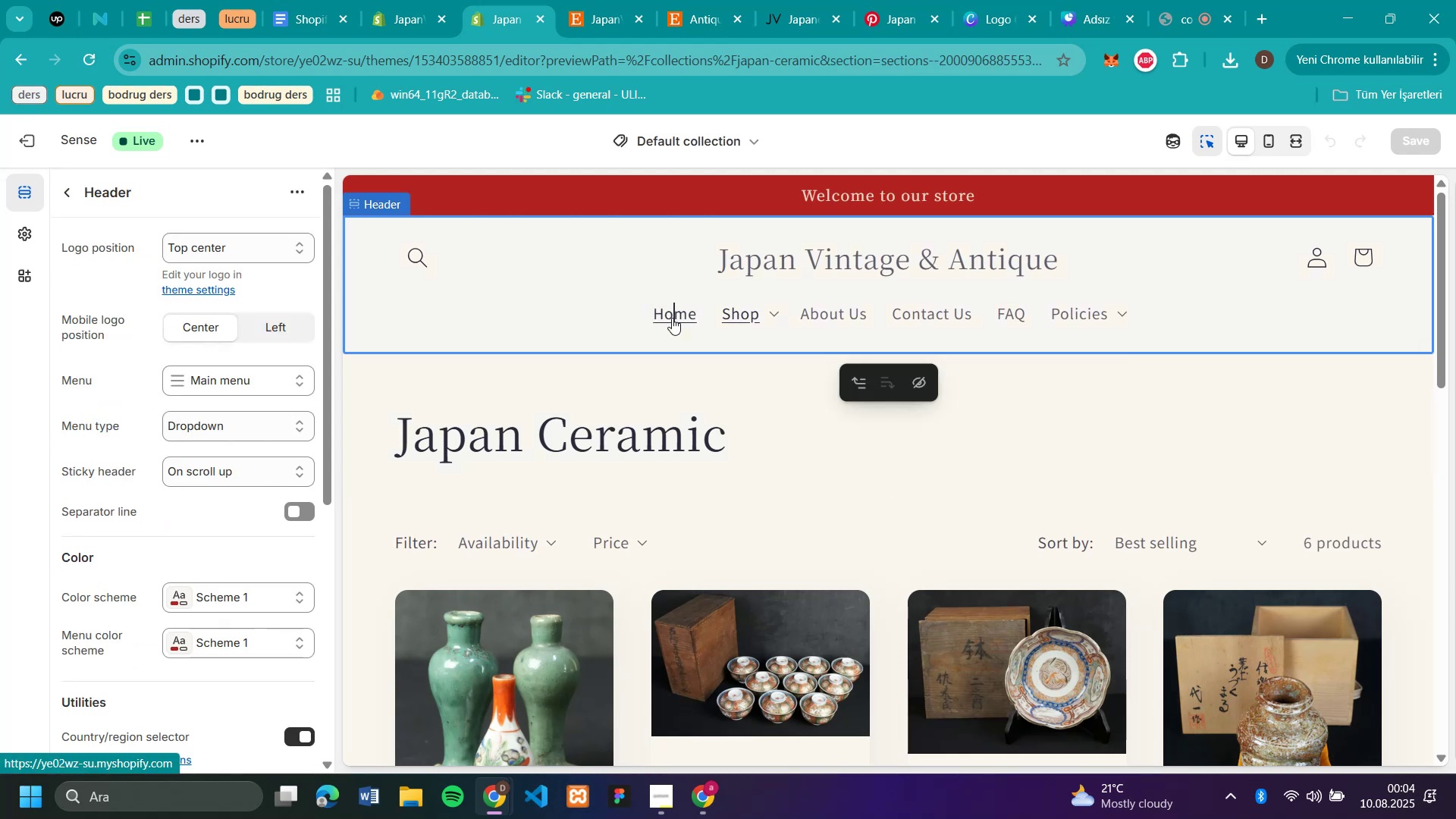 
left_click([672, 318])
 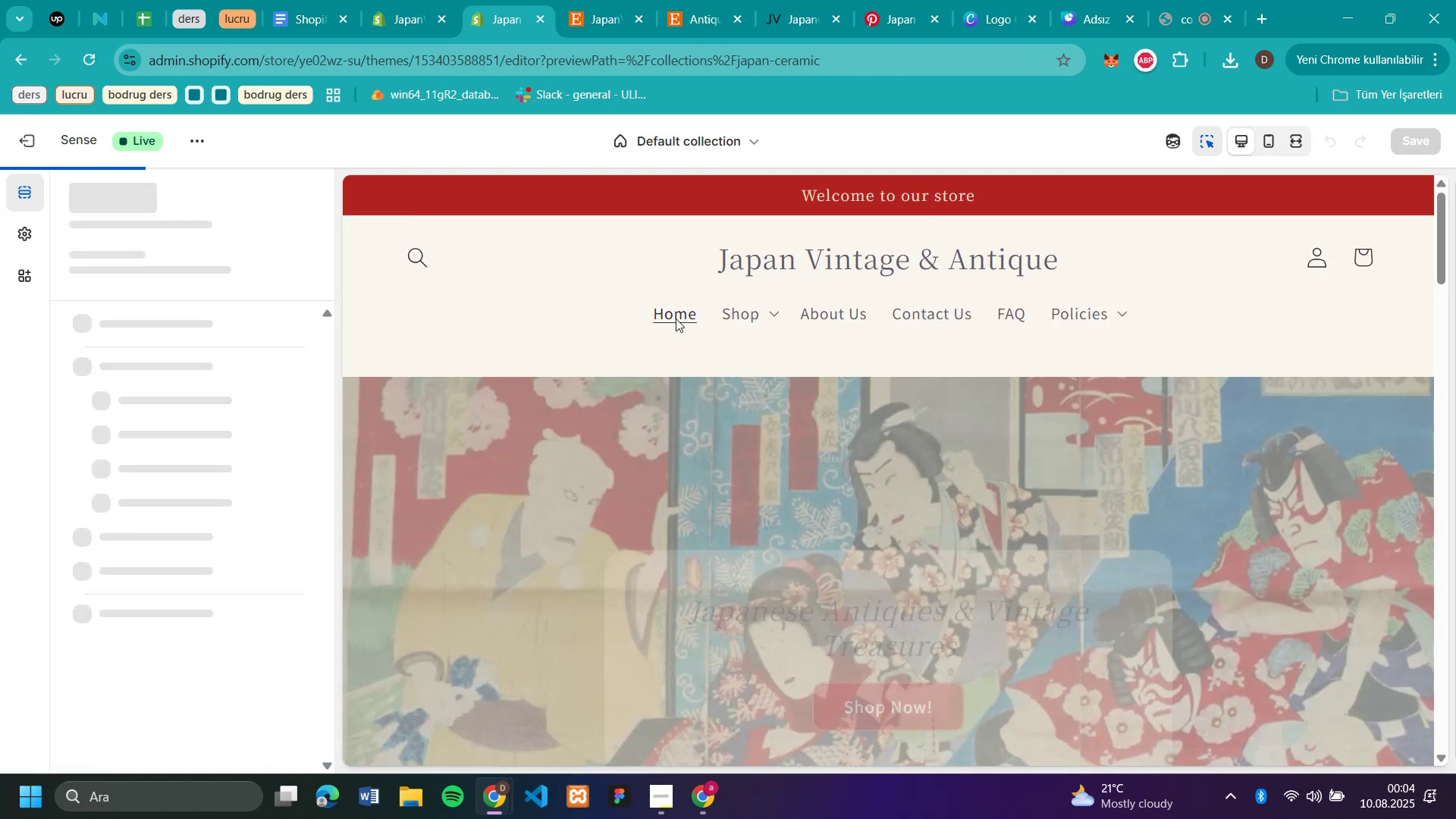 
scroll: coordinate [1235, 427], scroll_direction: down, amount: 12.0
 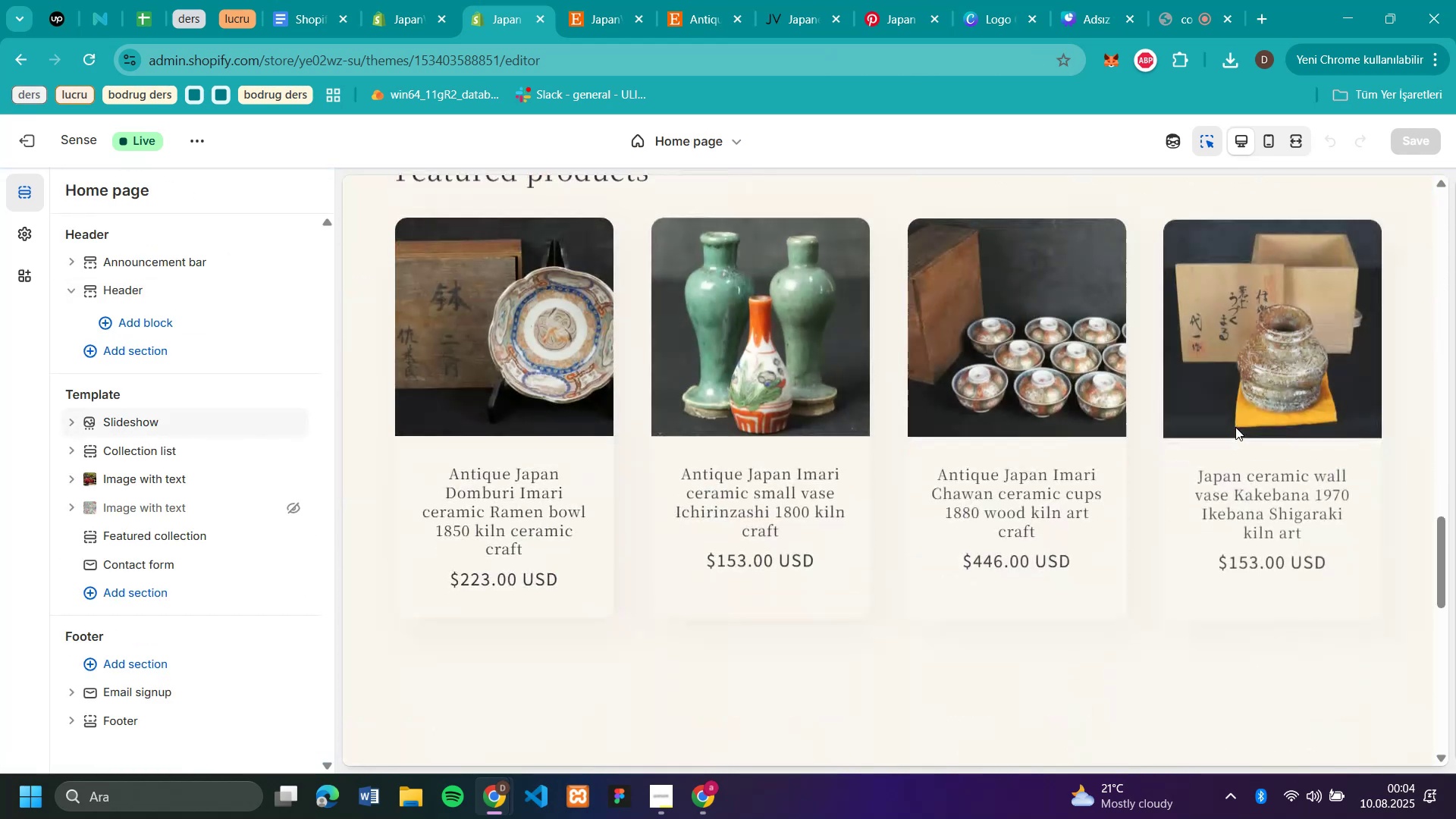 
scroll: coordinate [1235, 427], scroll_direction: up, amount: 7.0
 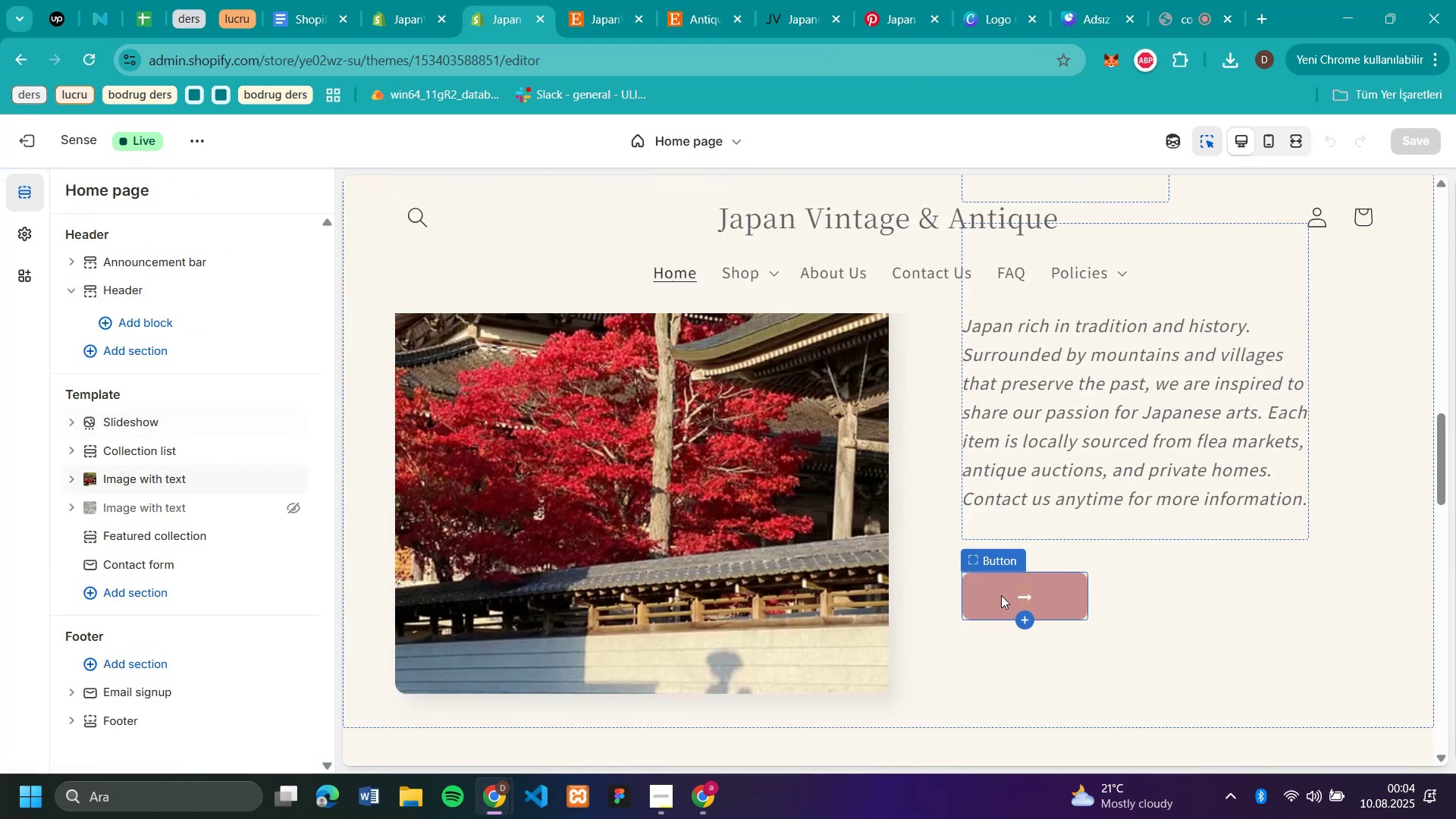 
left_click([1001, 595])
 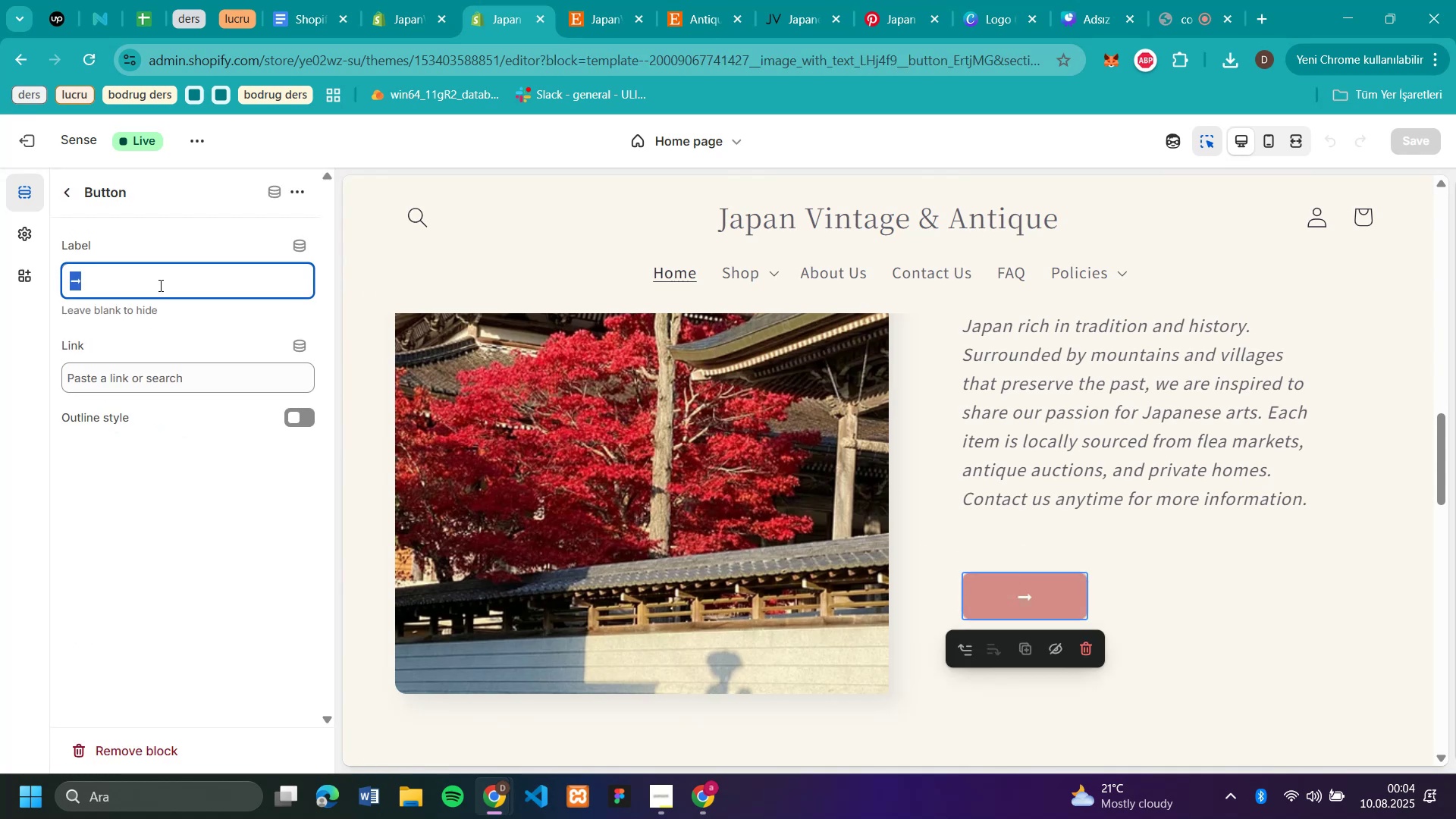 
left_click([128, 378])
 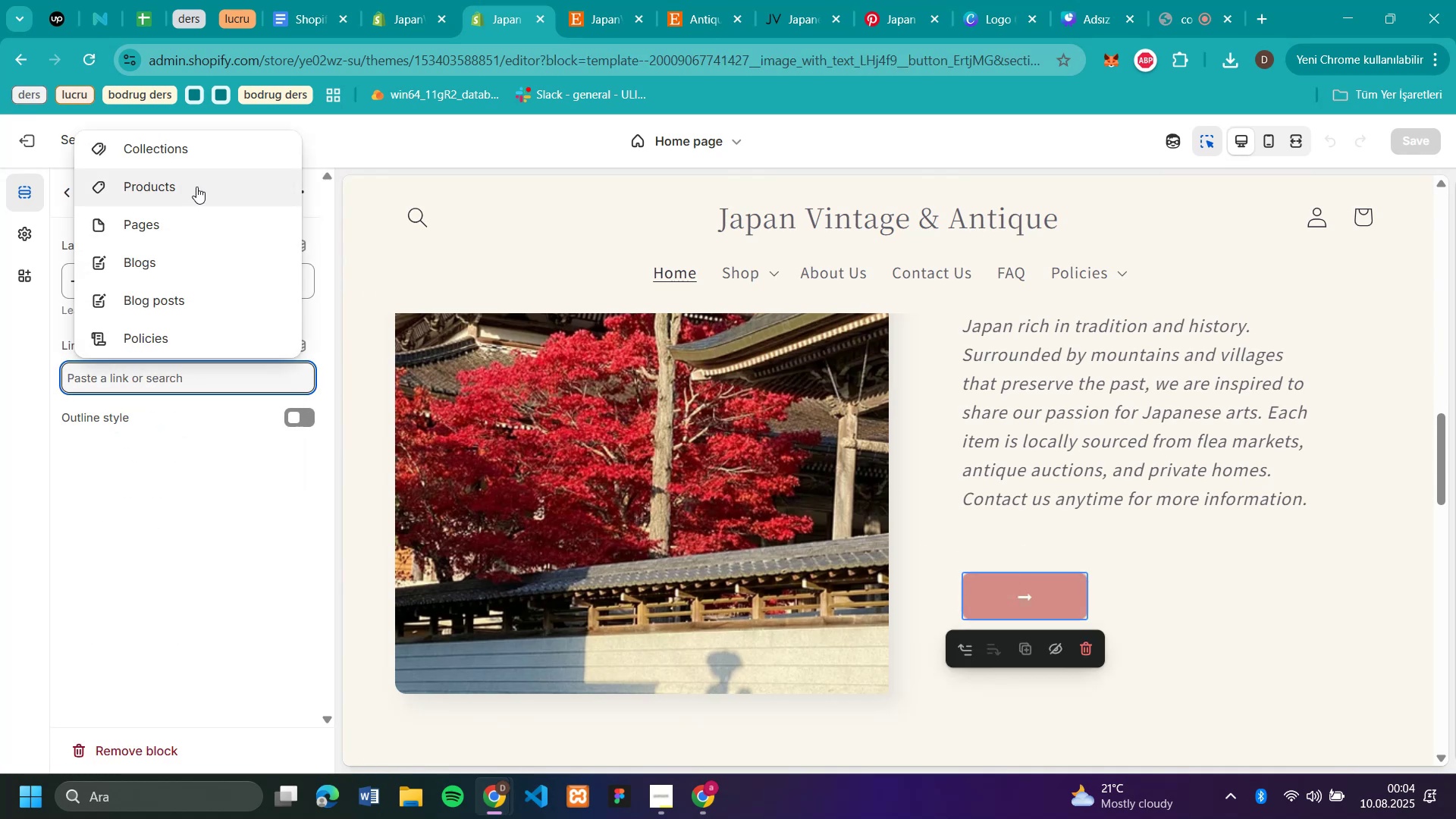 
left_click([199, 217])
 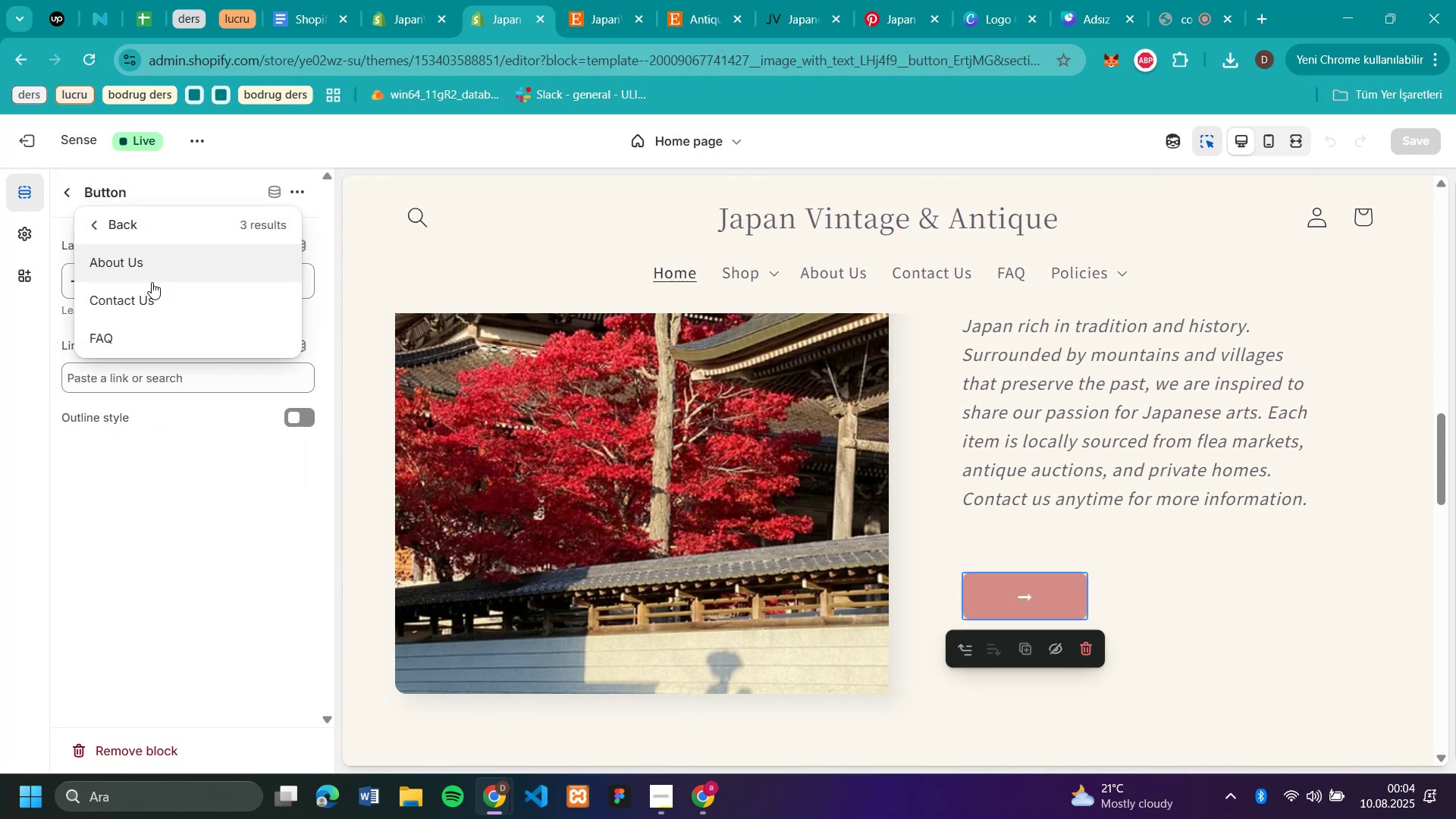 
left_click([143, 265])
 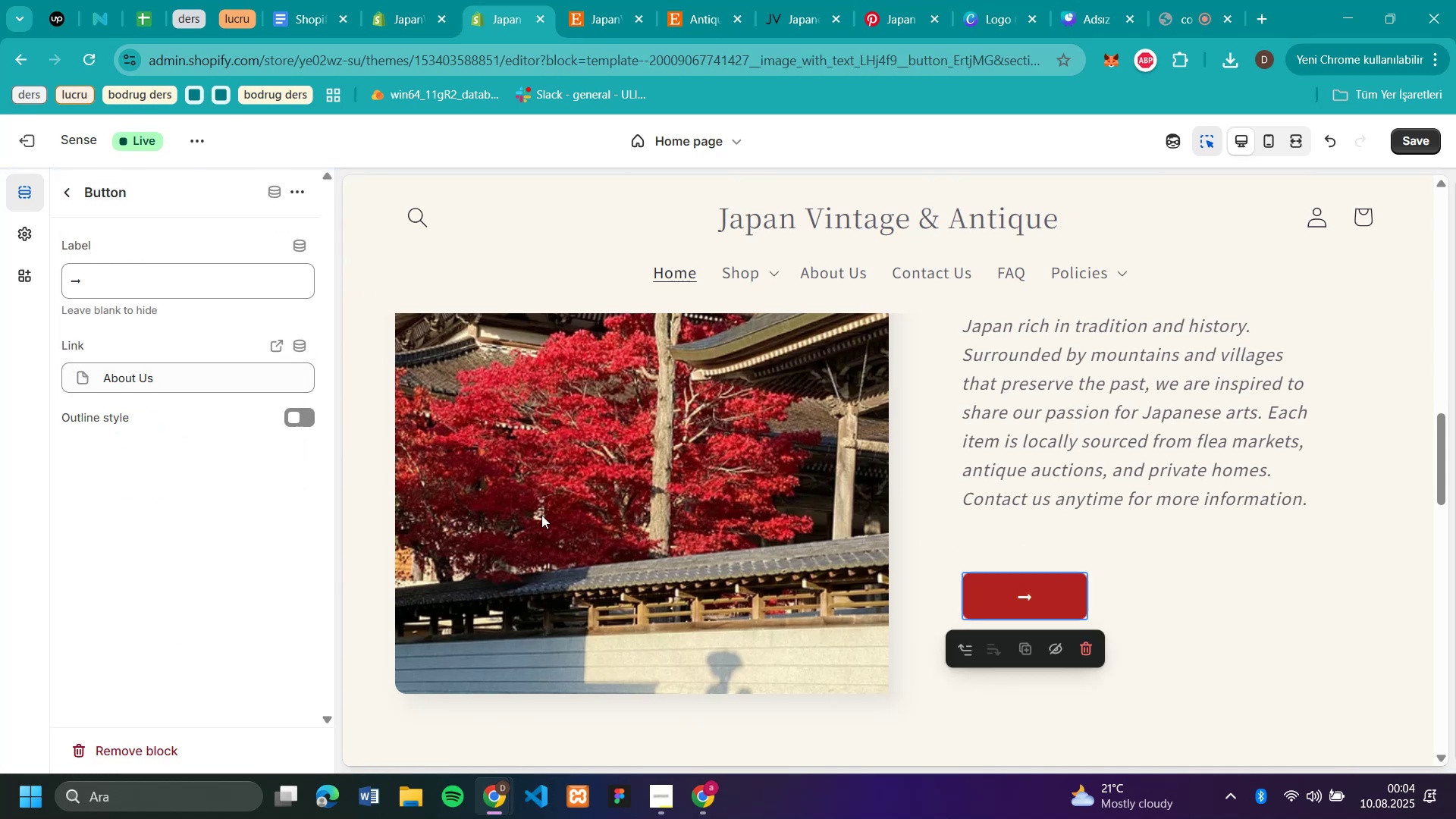 
scroll: coordinate [1375, 556], scroll_direction: up, amount: 1.0
 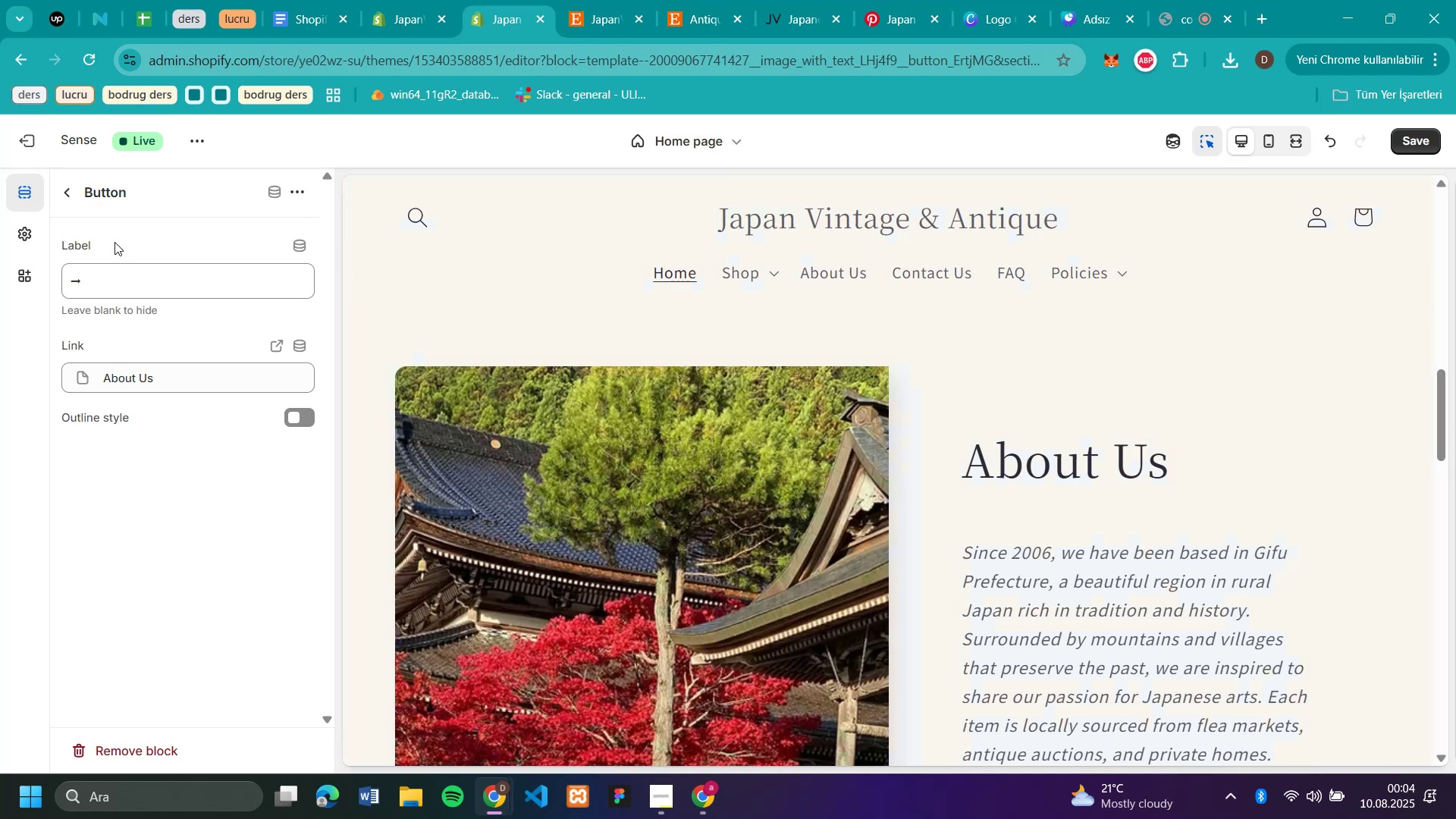 
left_click([1059, 590])
 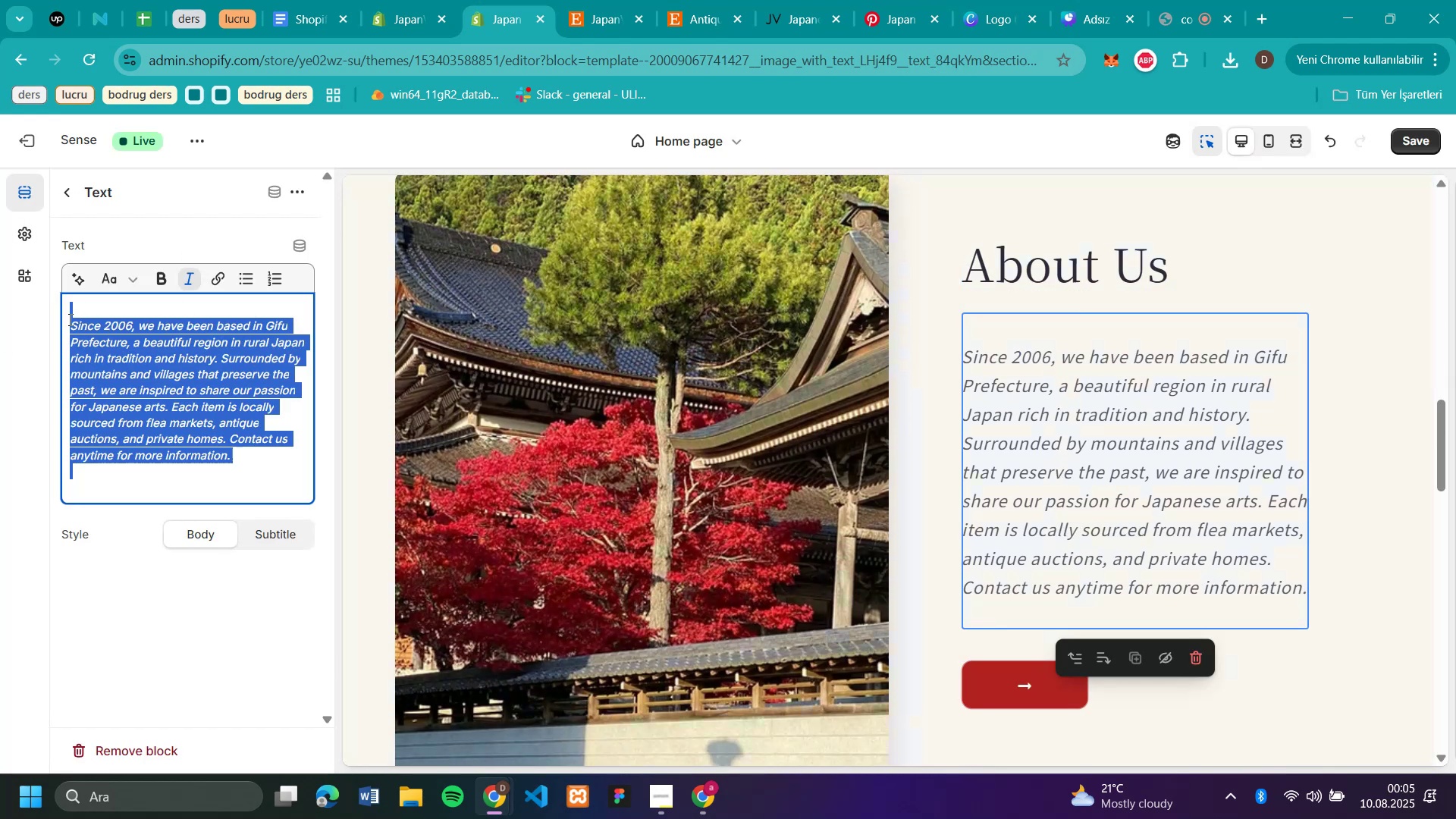 
left_click([75, 328])
 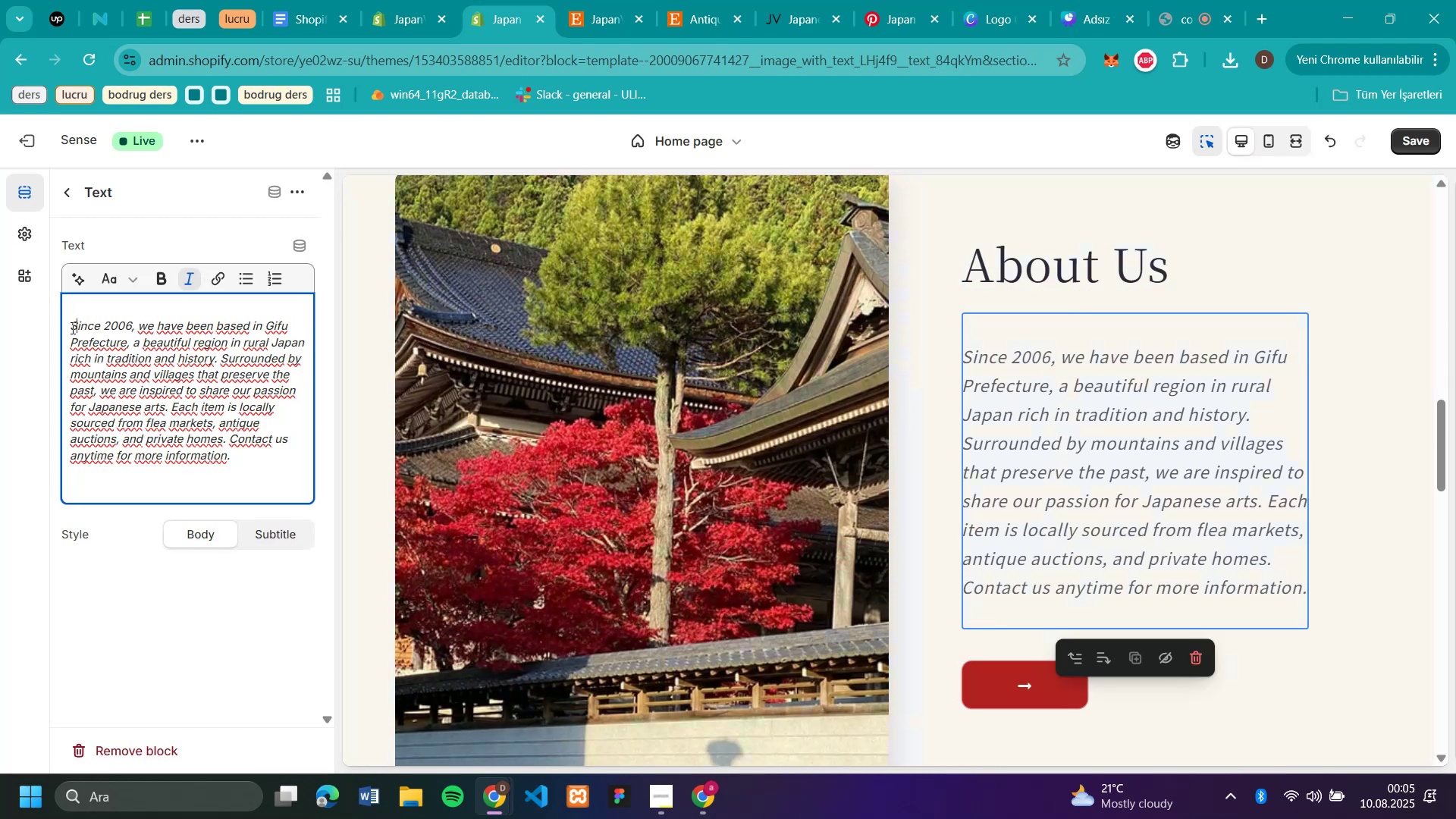 
left_click([71, 328])
 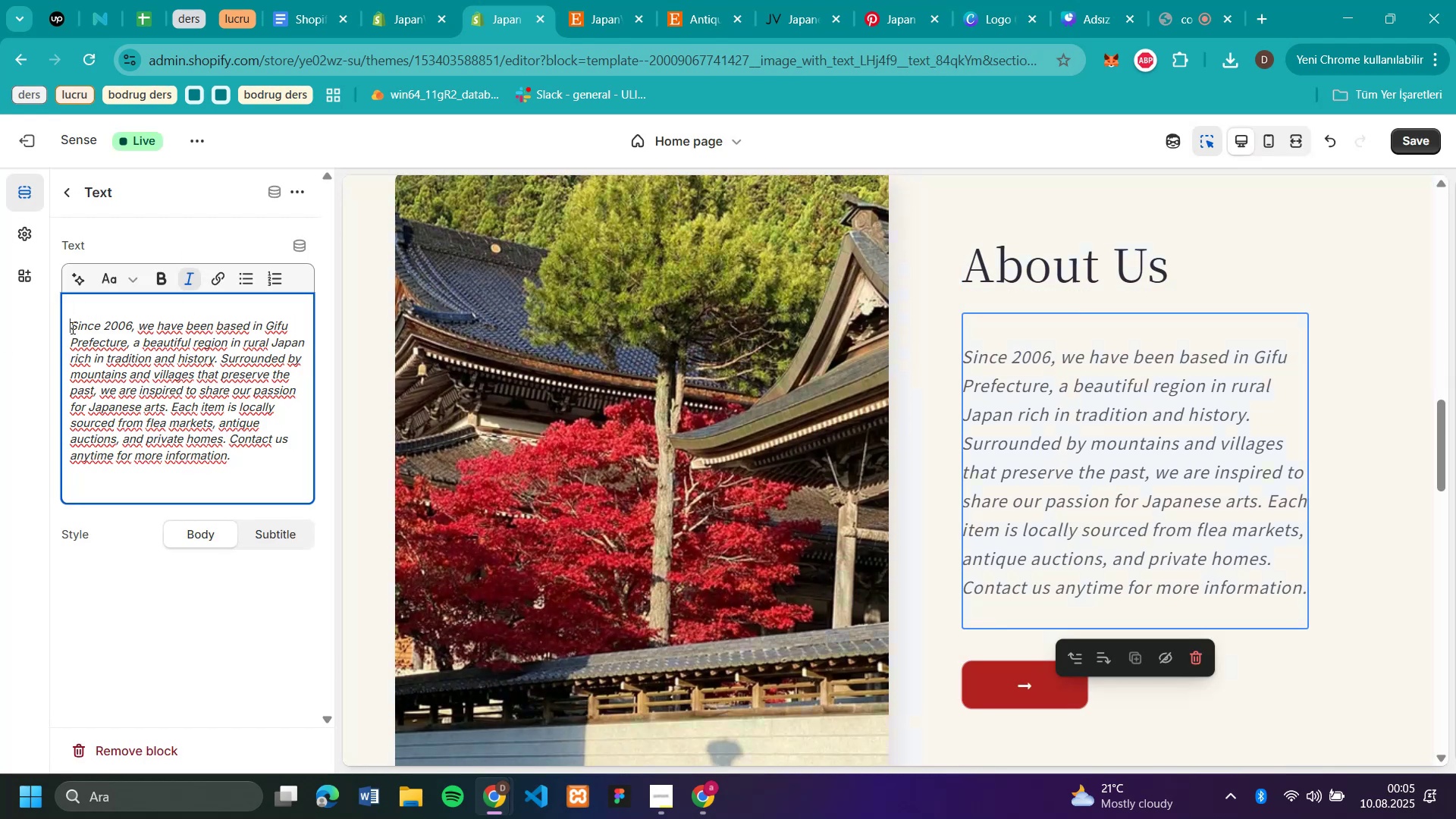 
key(Space)
 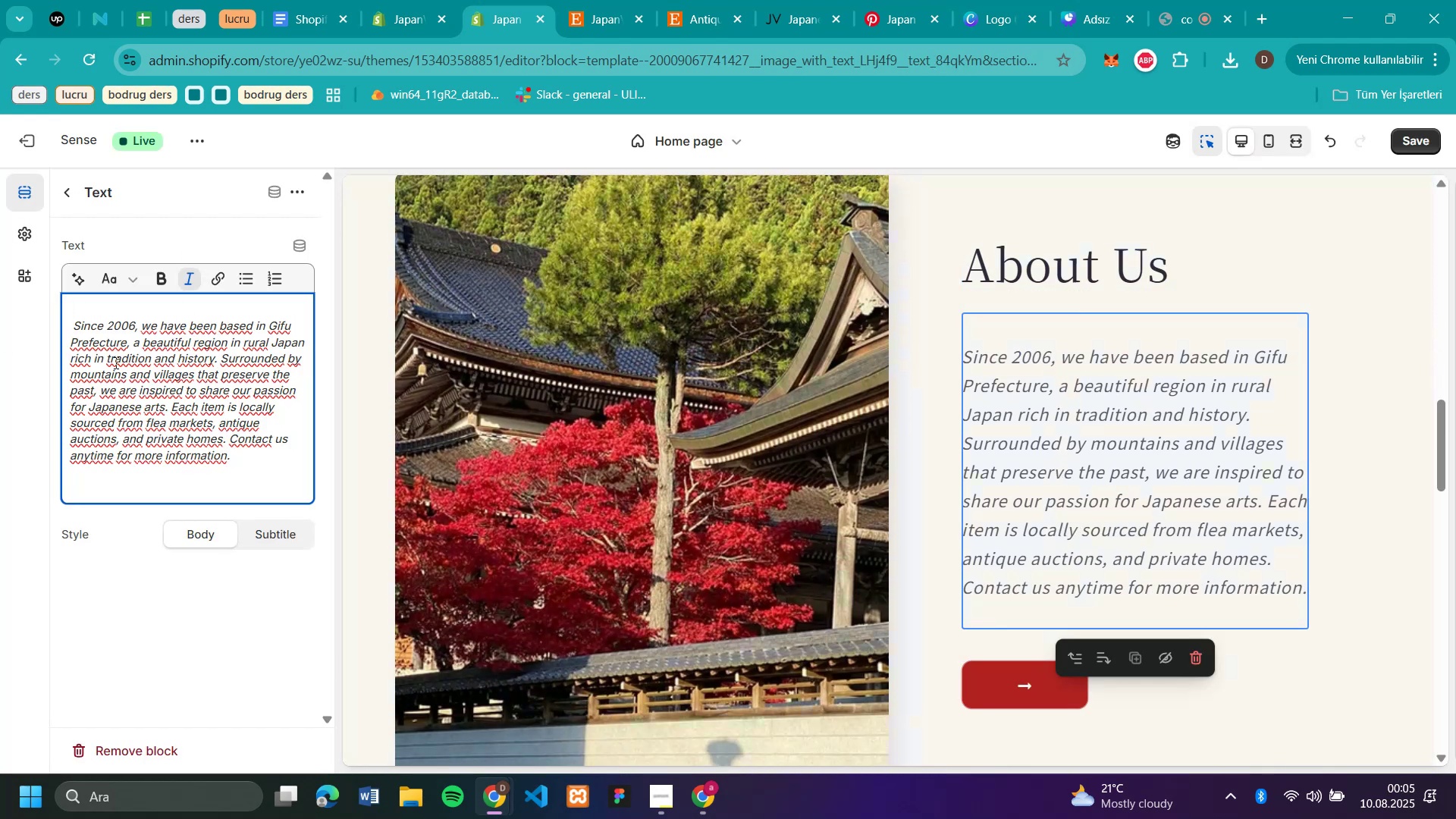 
key(Space)
 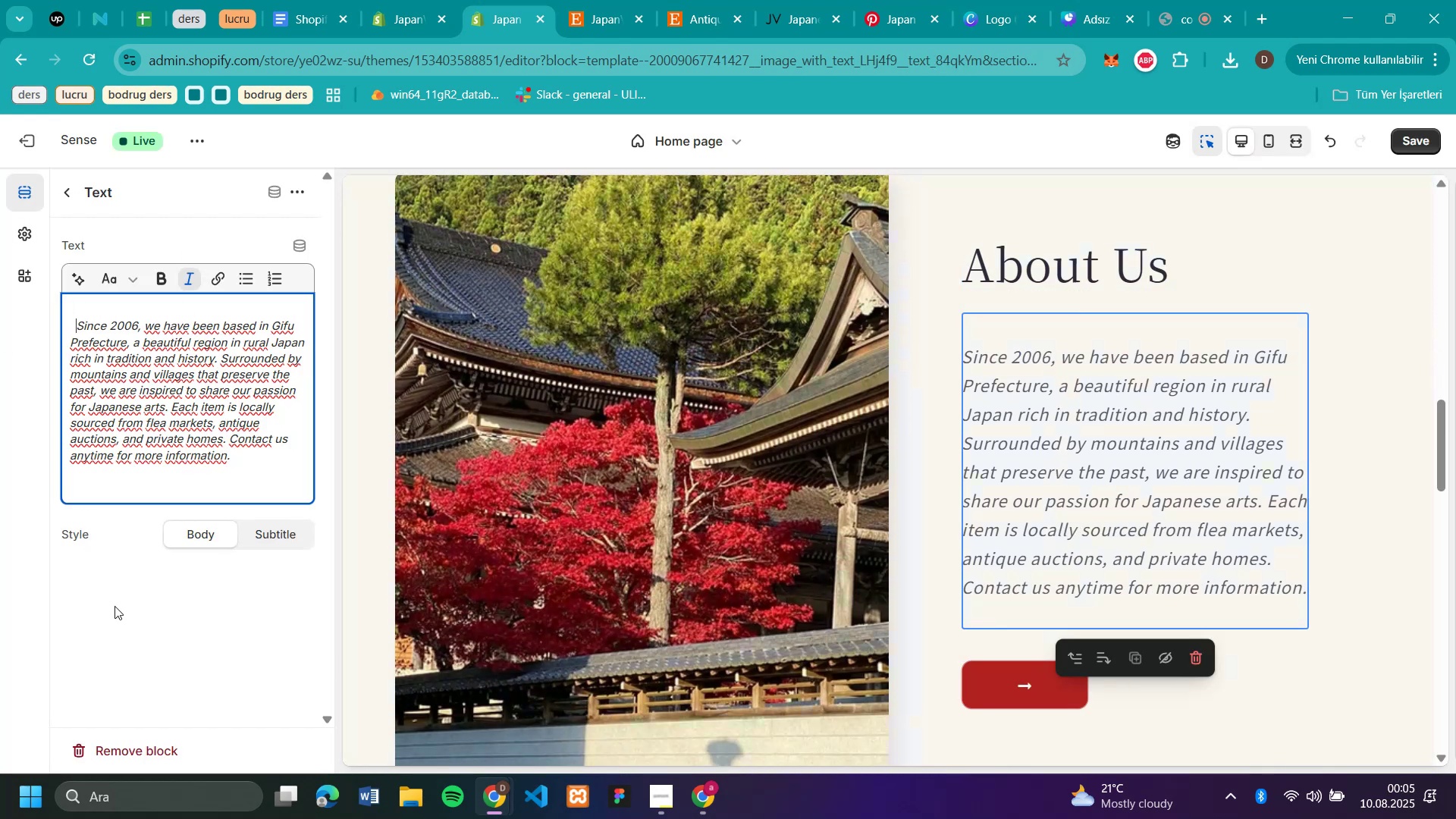 
left_click([115, 610])
 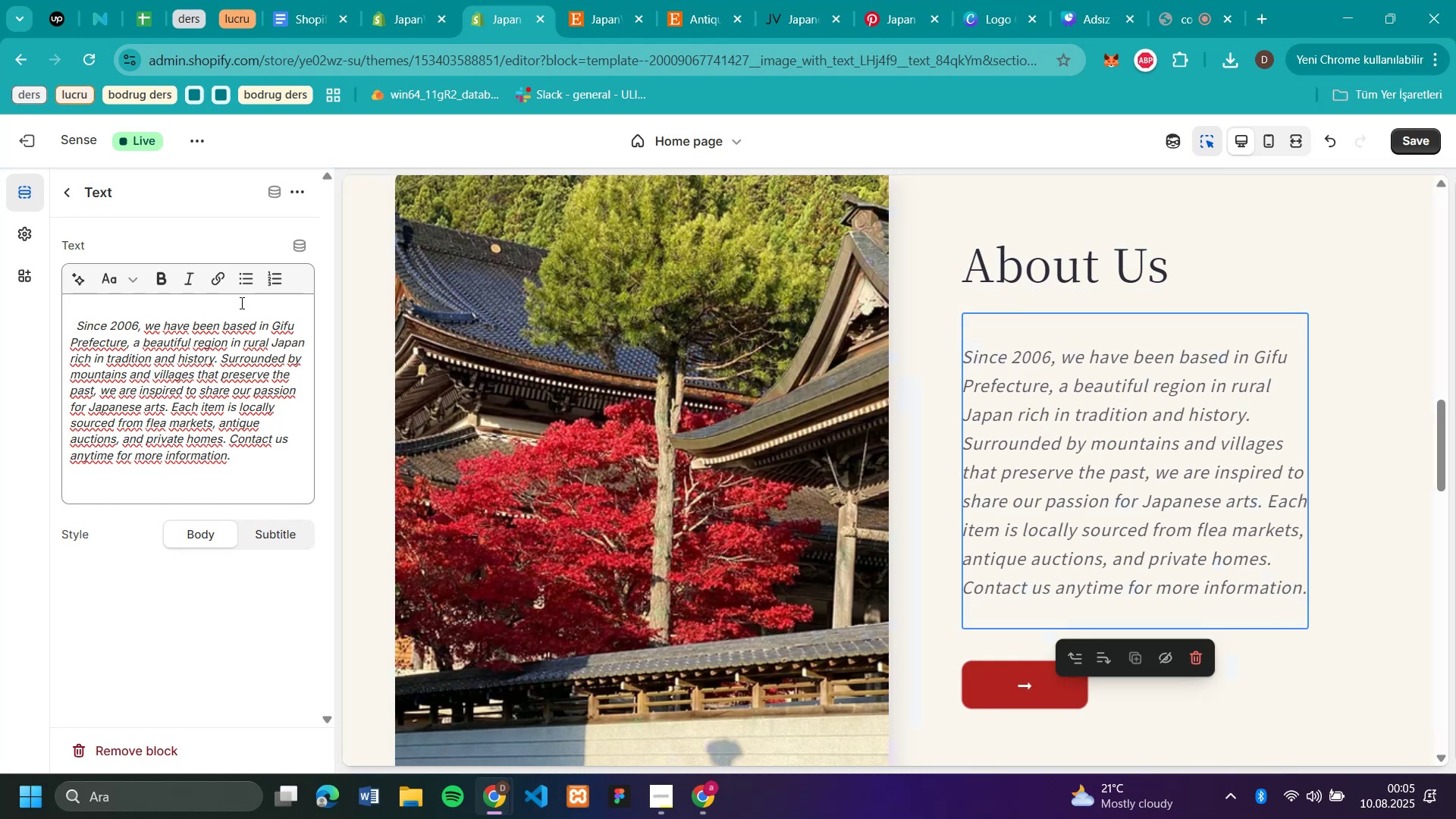 
wait(5.69)
 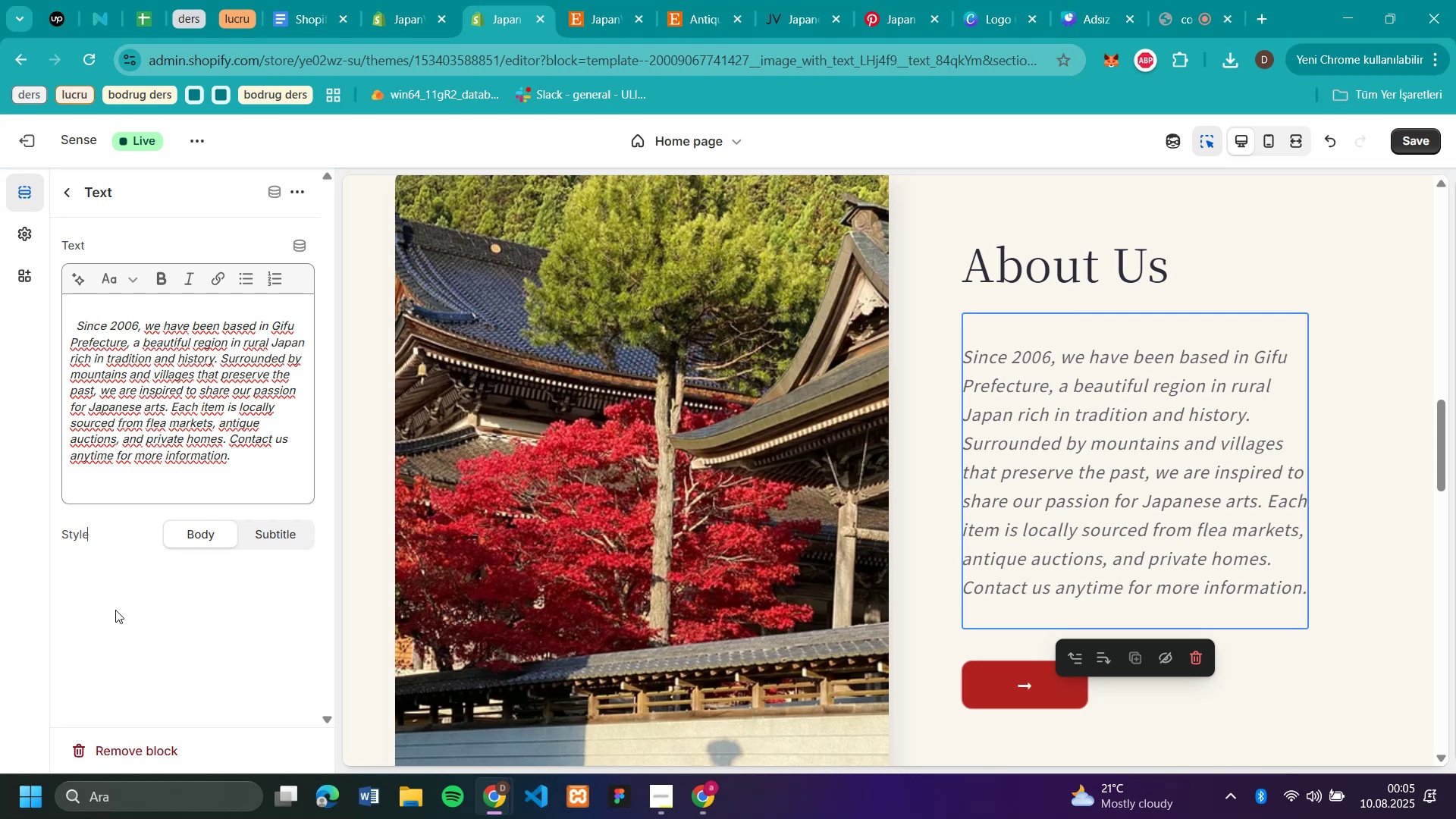 
left_click([79, 327])
 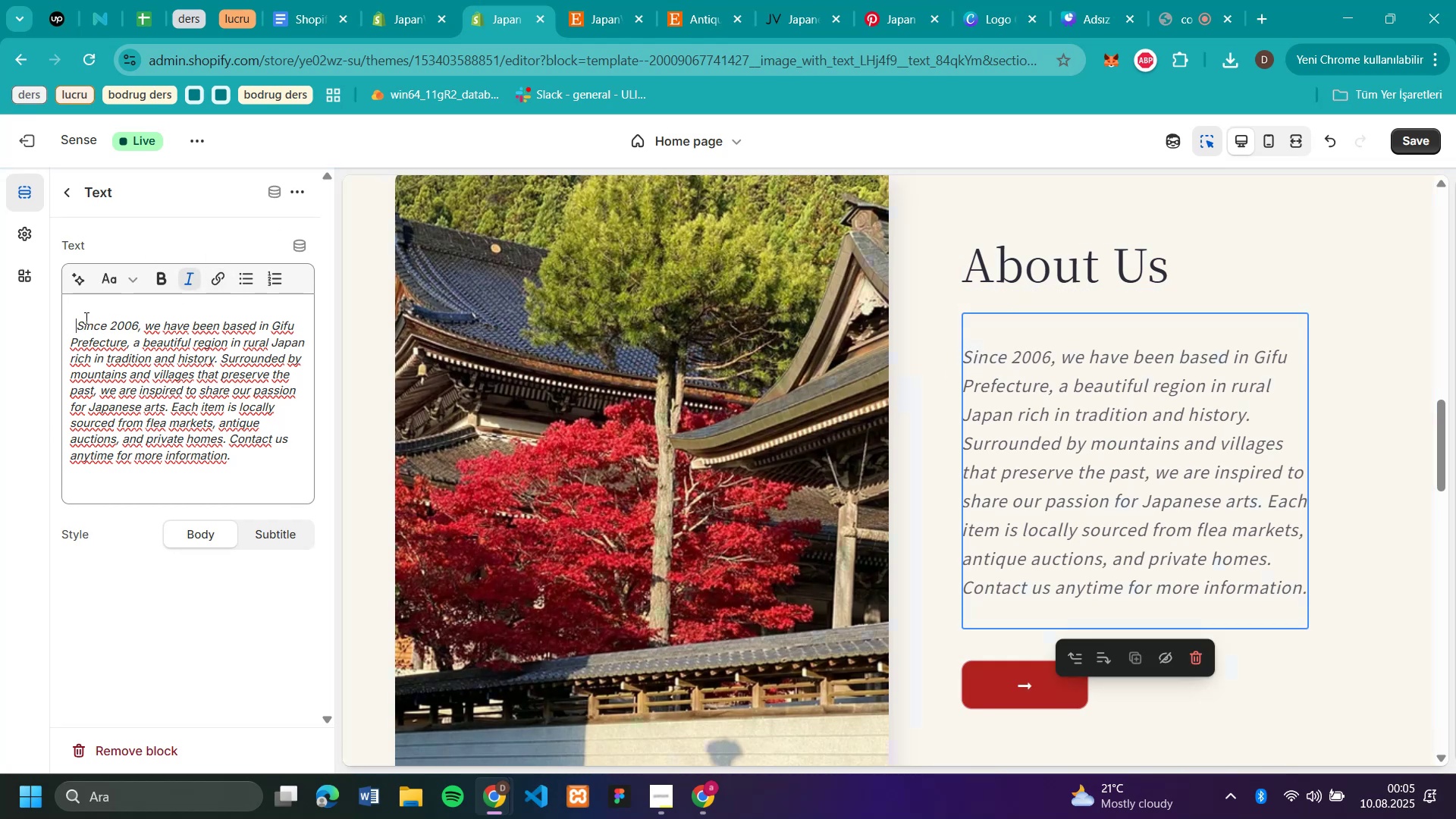 
key(Space)
 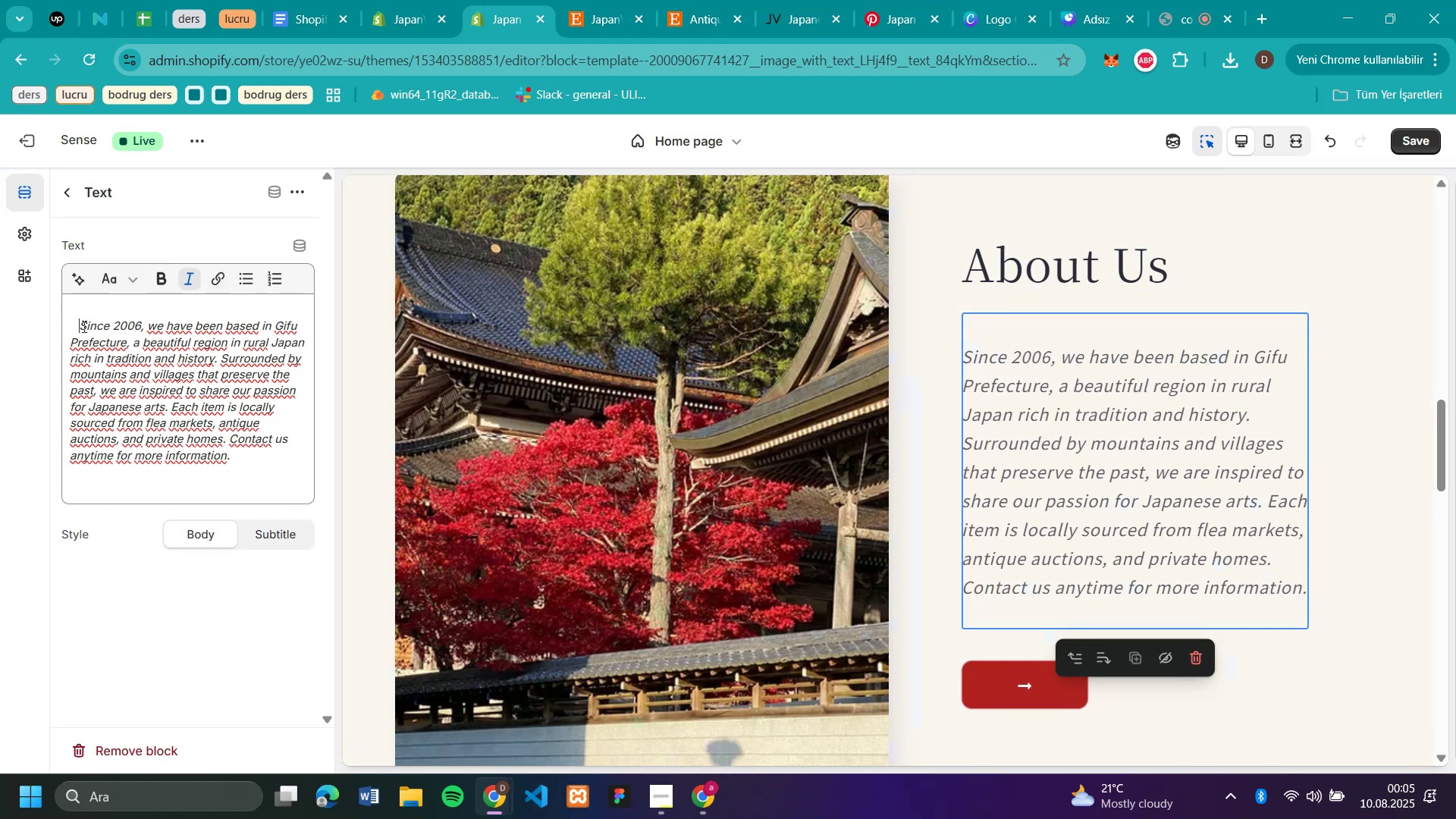 
key(Space)
 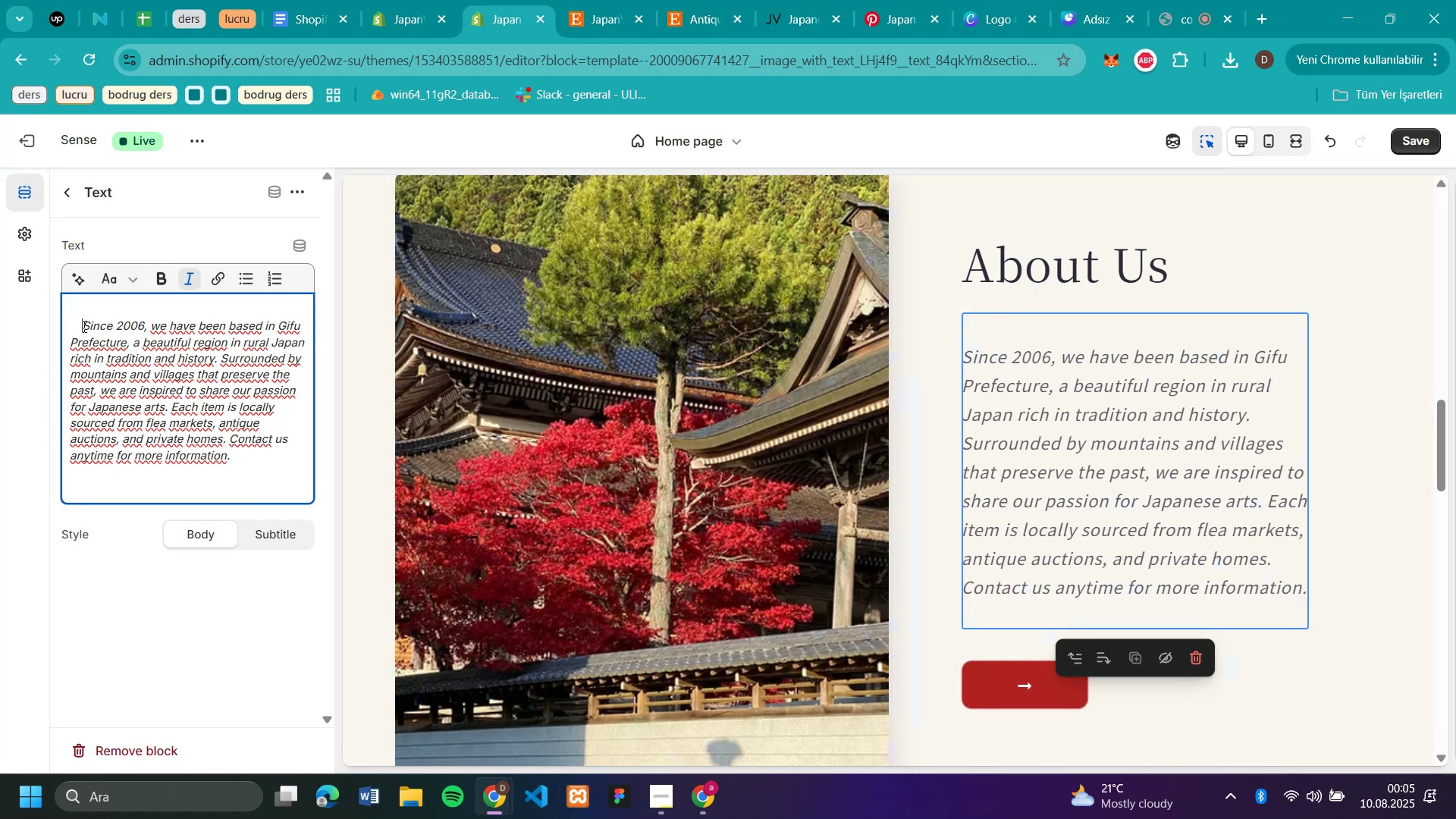 
key(Space)
 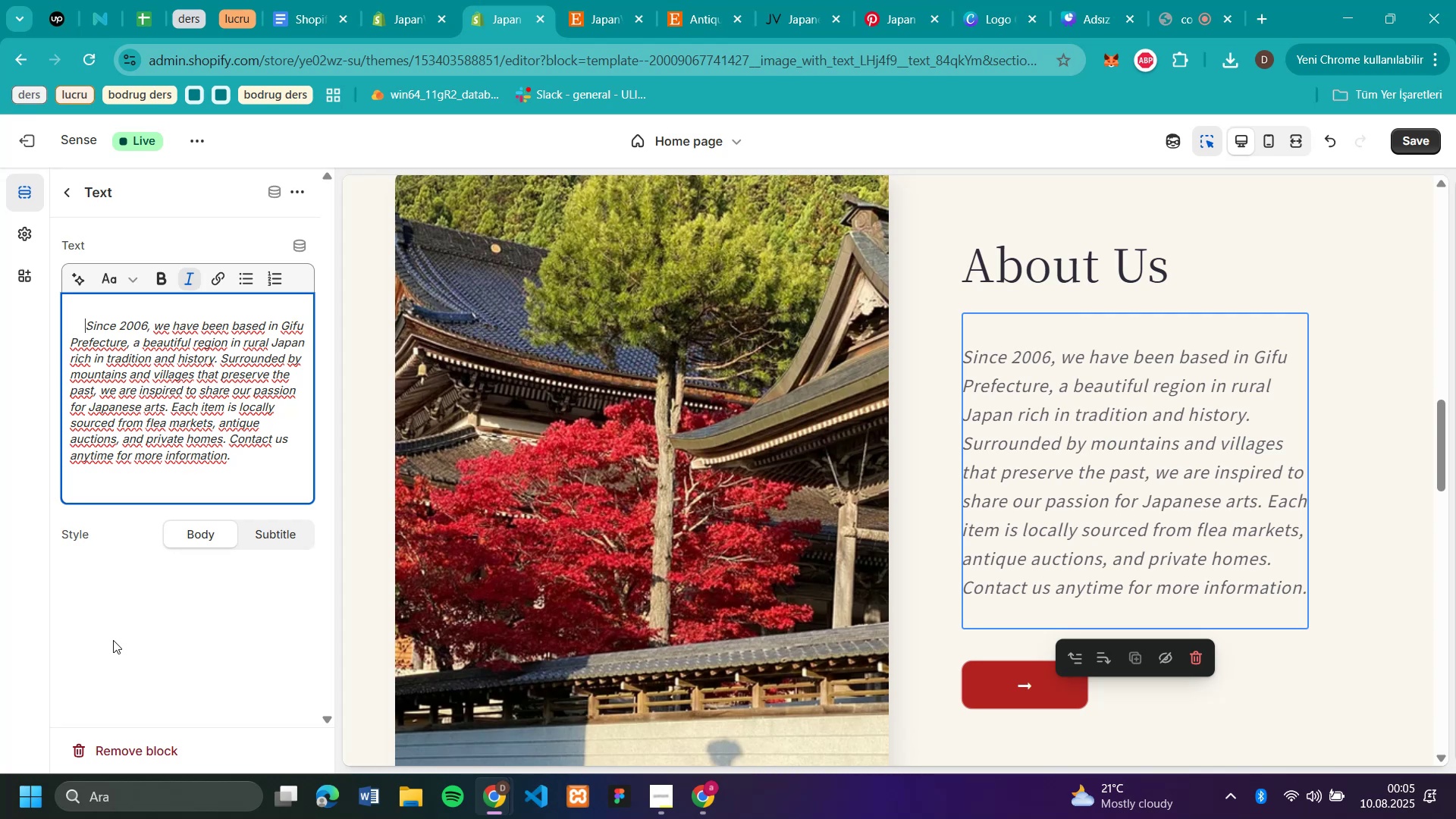 
left_click([120, 639])
 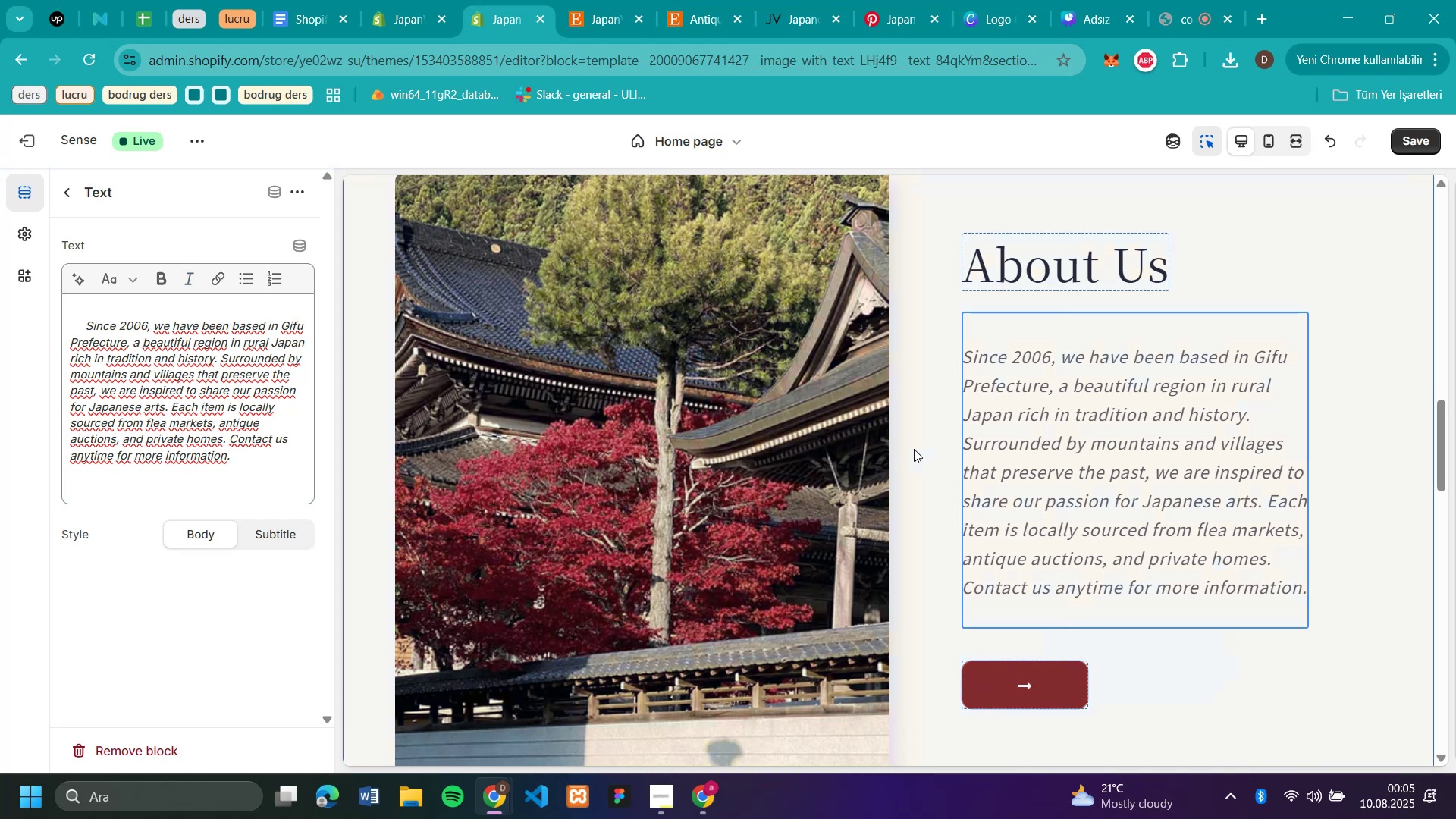 
left_click([1053, 444])
 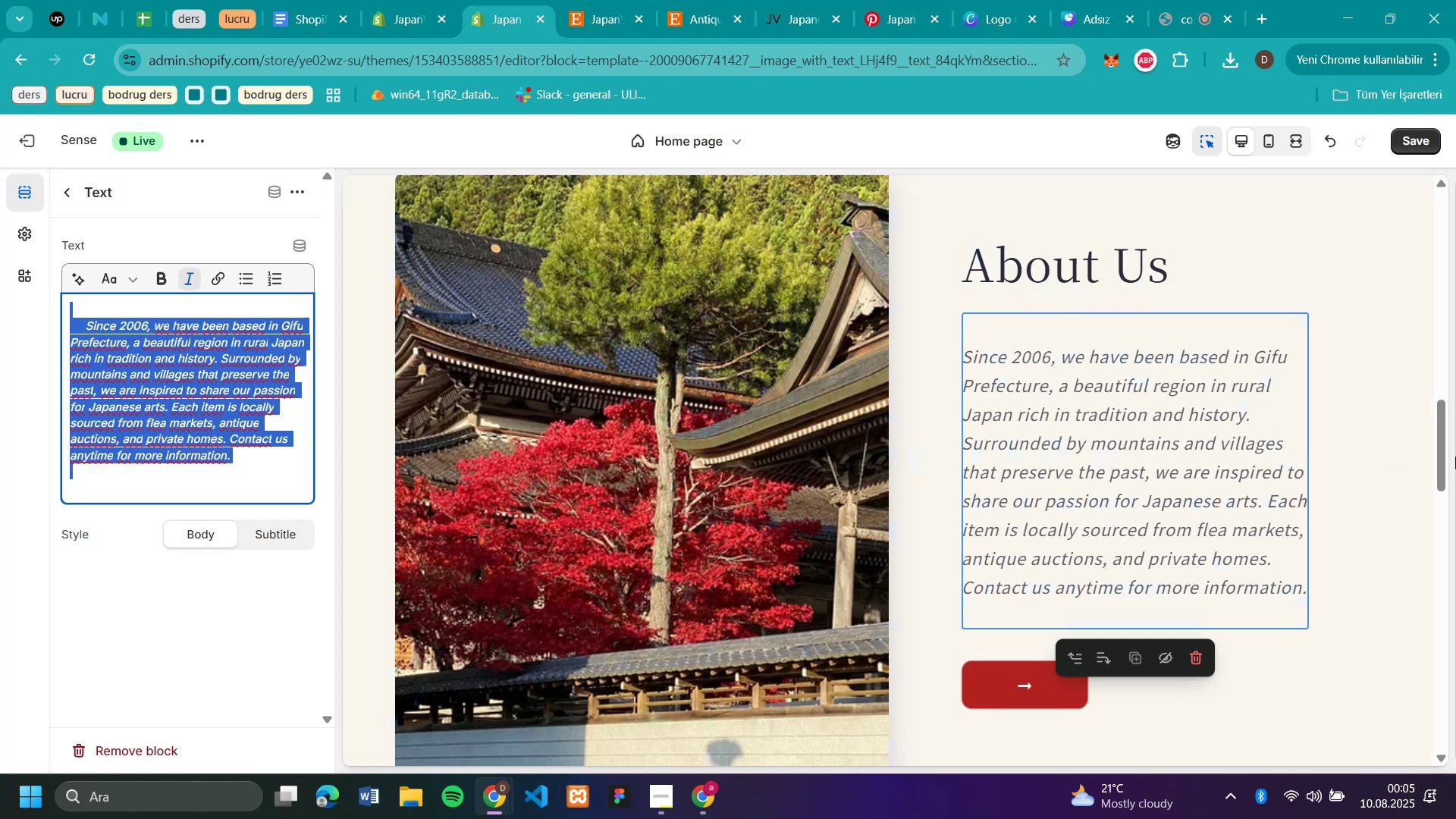 
left_click([1455, 457])
 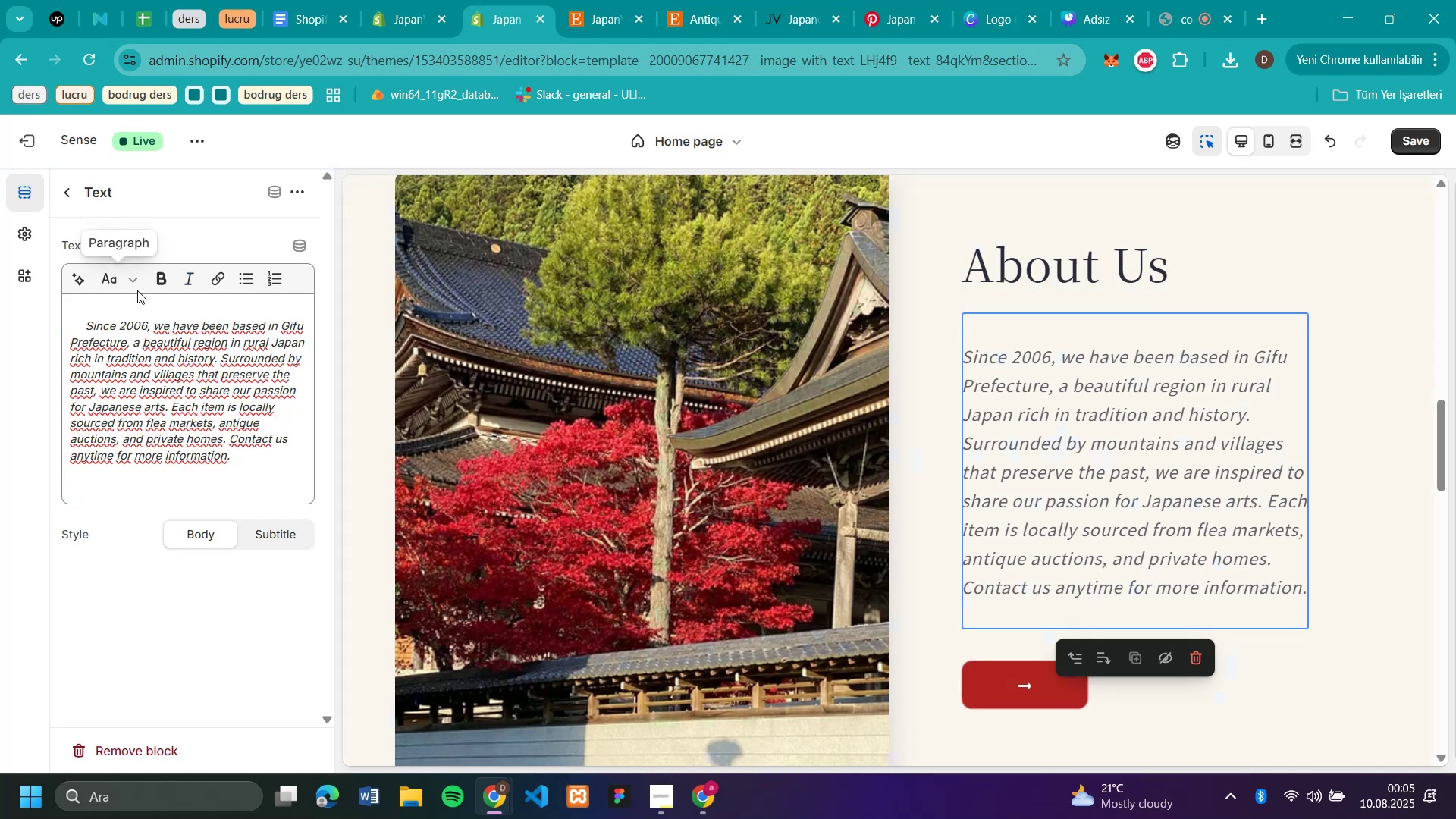 
left_click([63, 191])
 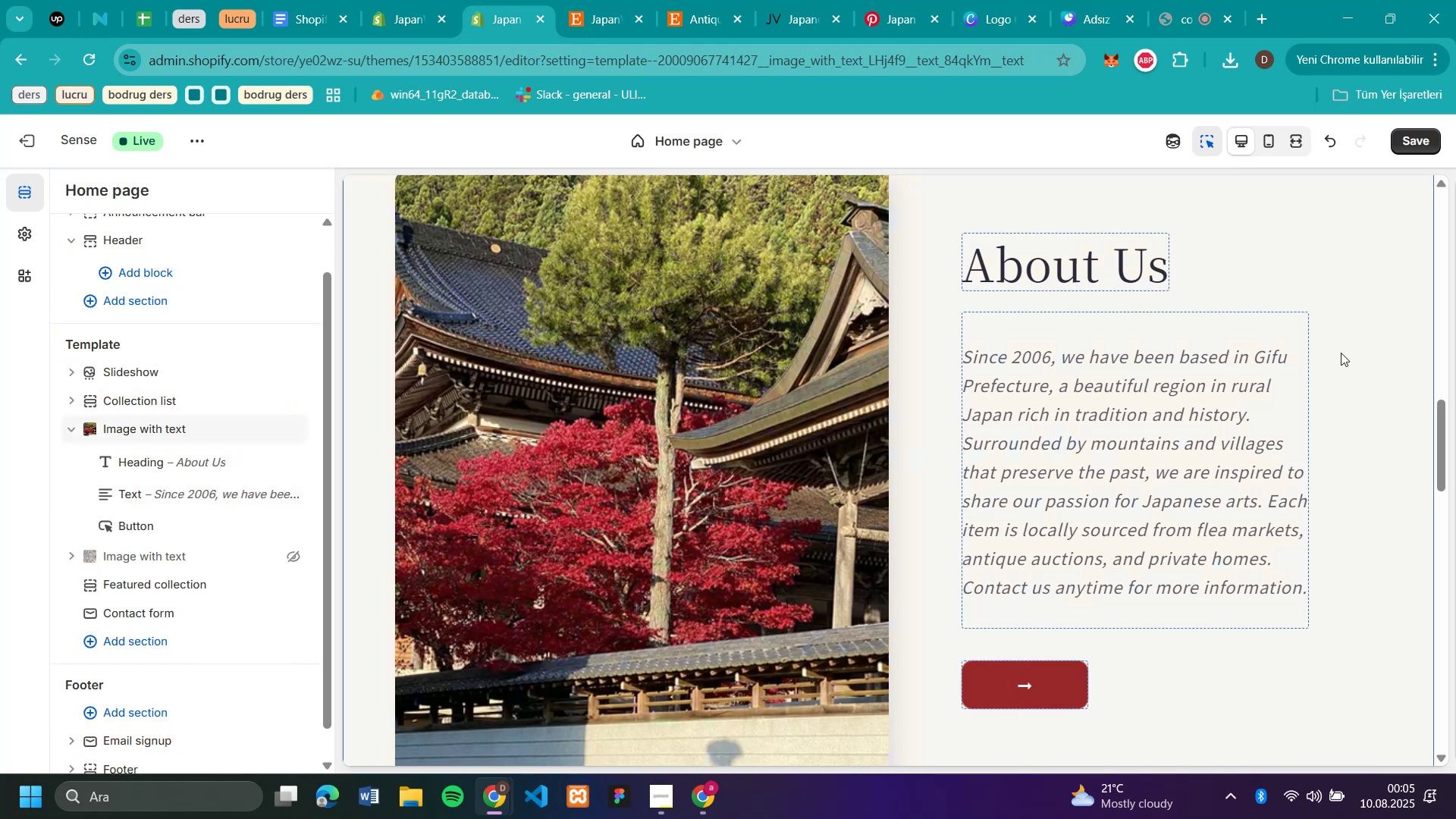 
scroll: coordinate [160, 499], scroll_direction: down, amount: 19.0
 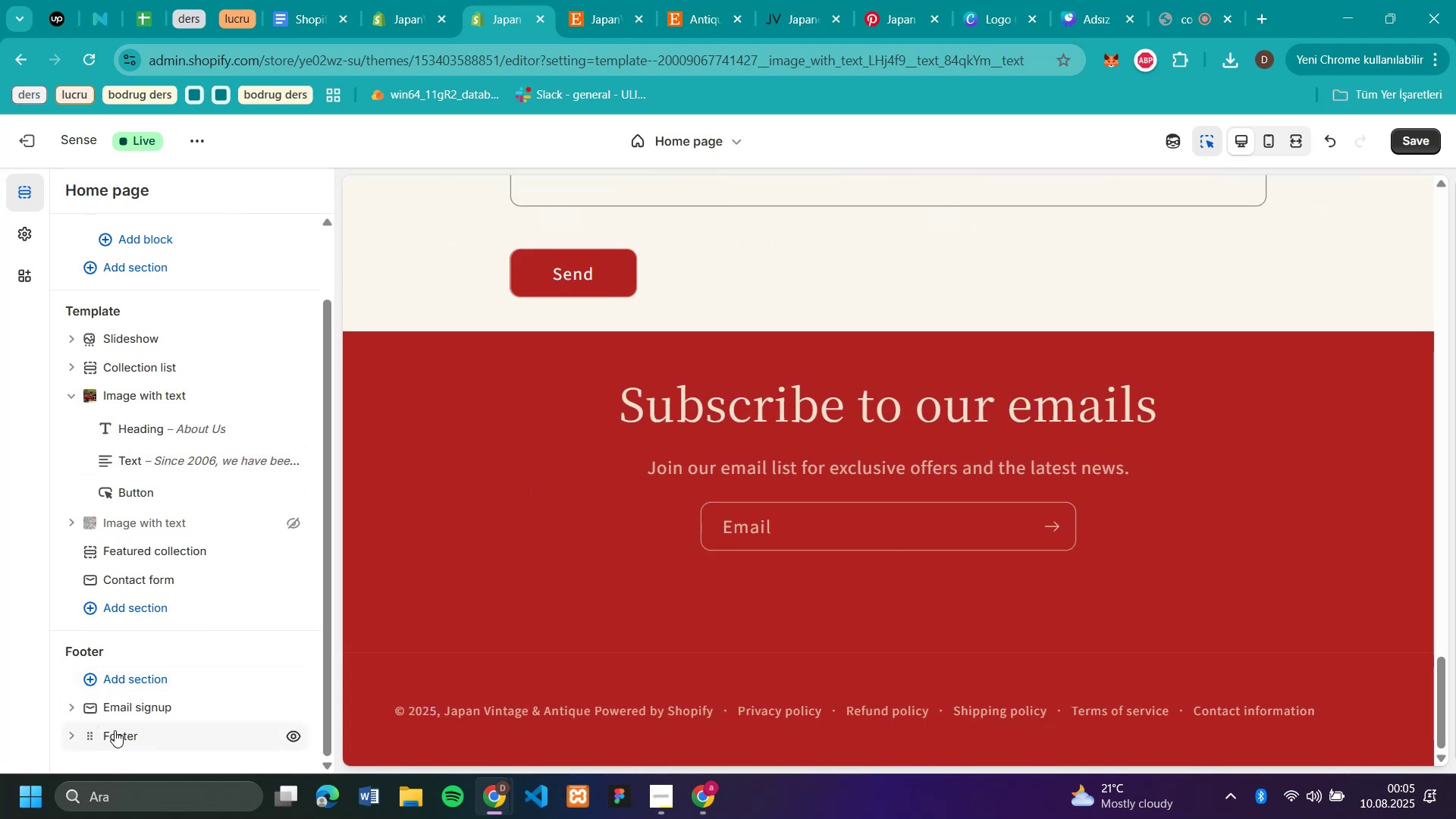 
left_click([115, 730])
 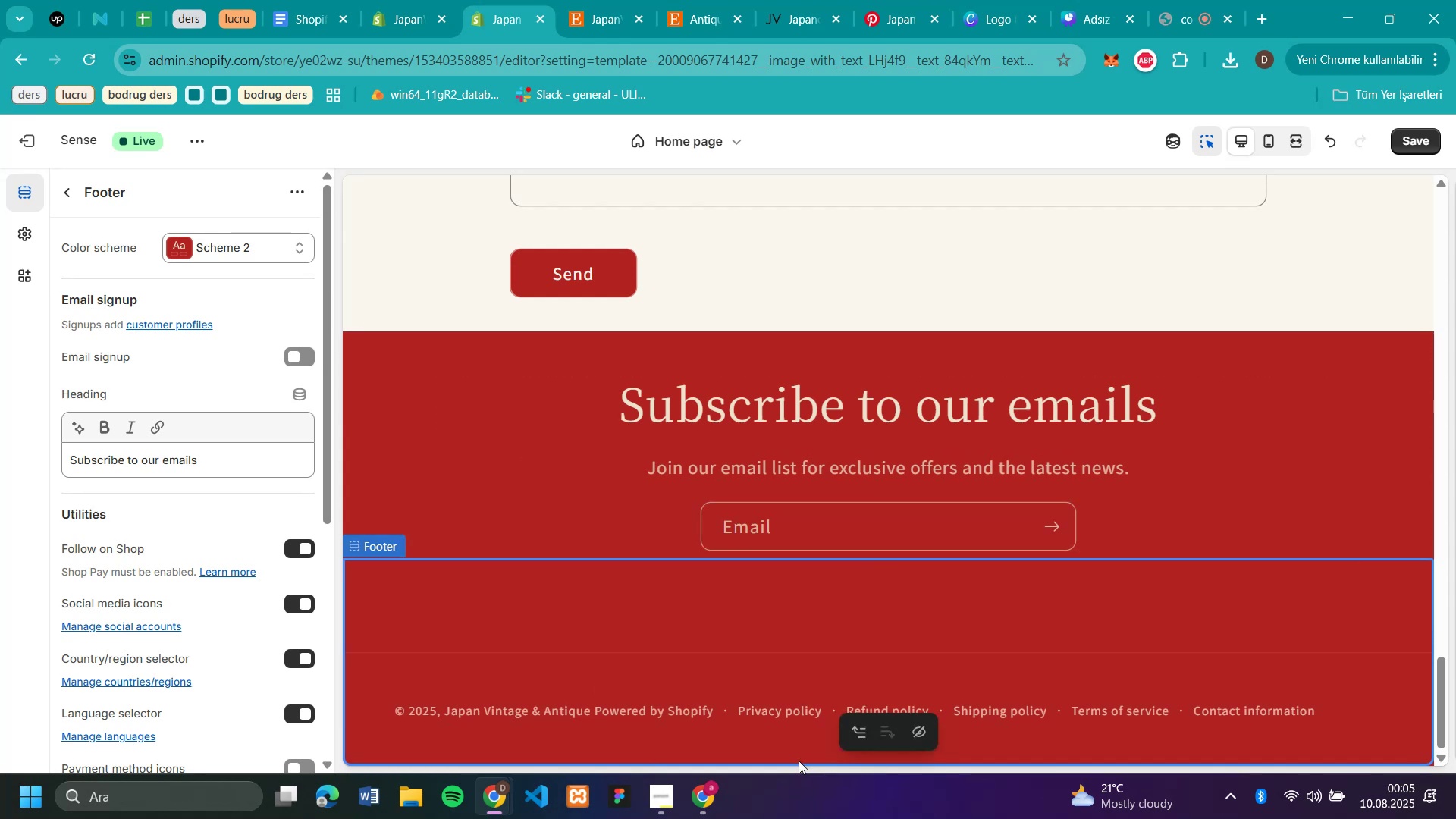 
wait(5.22)
 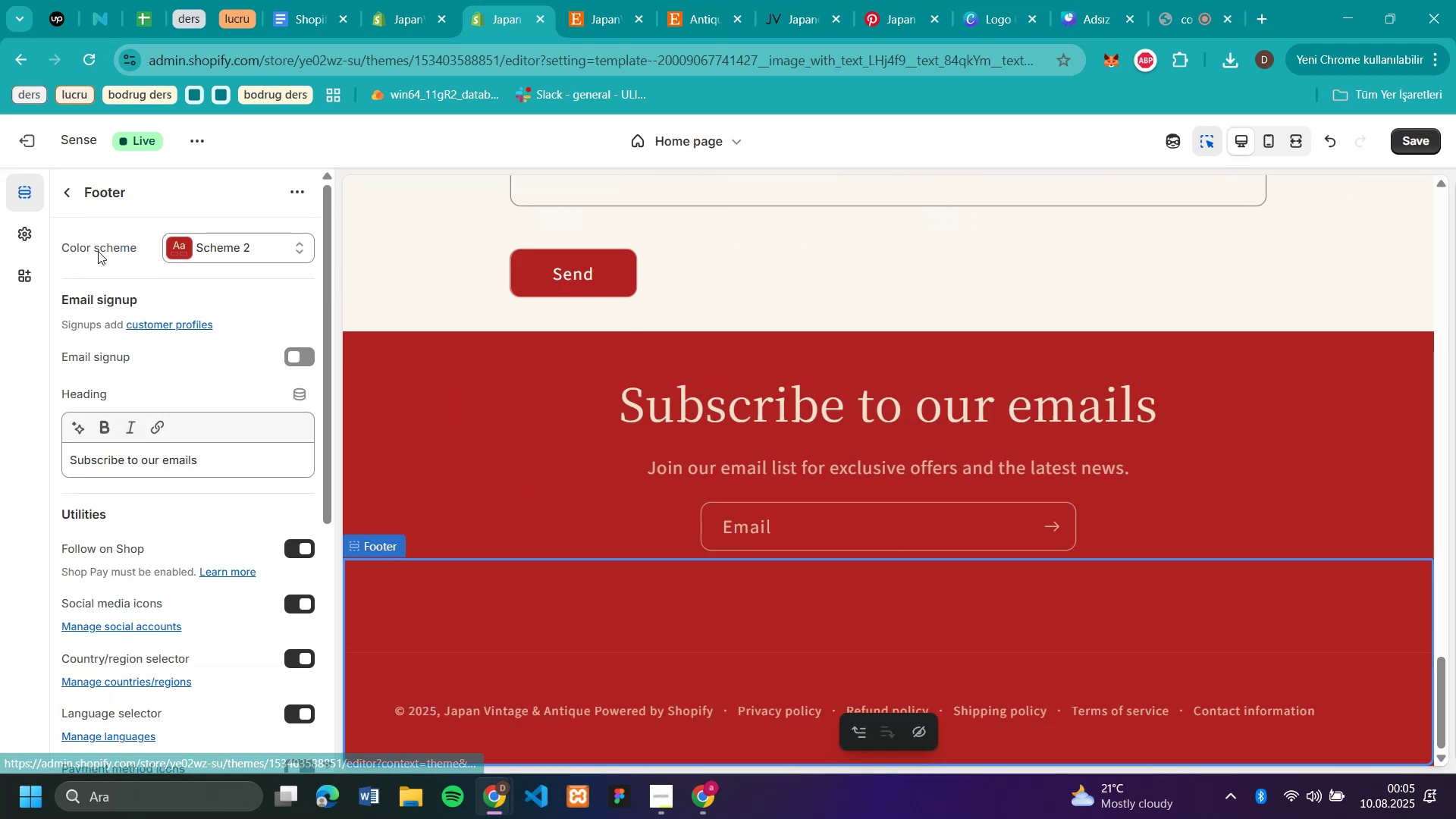 
left_click([75, 190])
 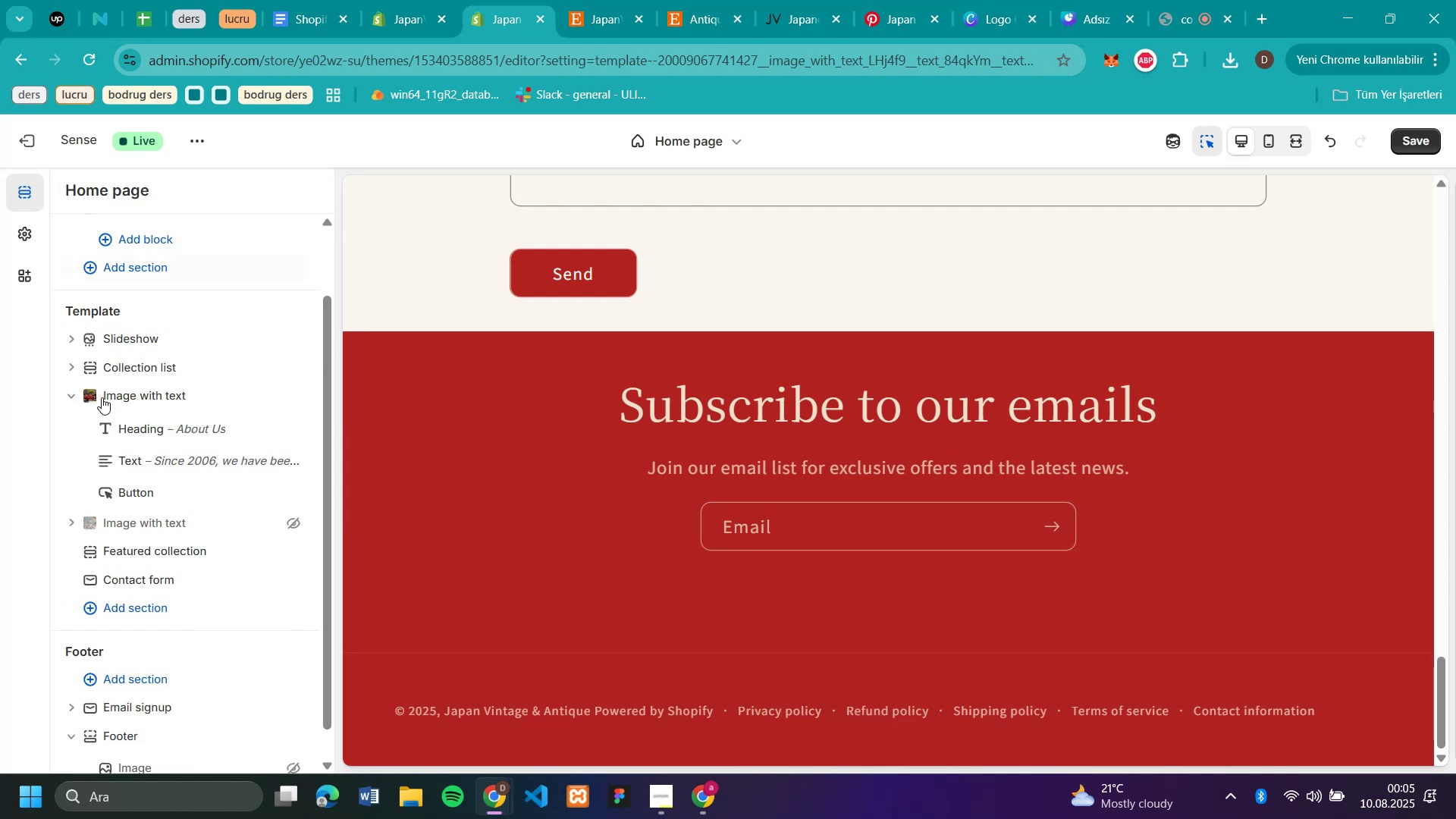 
scroll: coordinate [145, 610], scroll_direction: down, amount: 11.0
 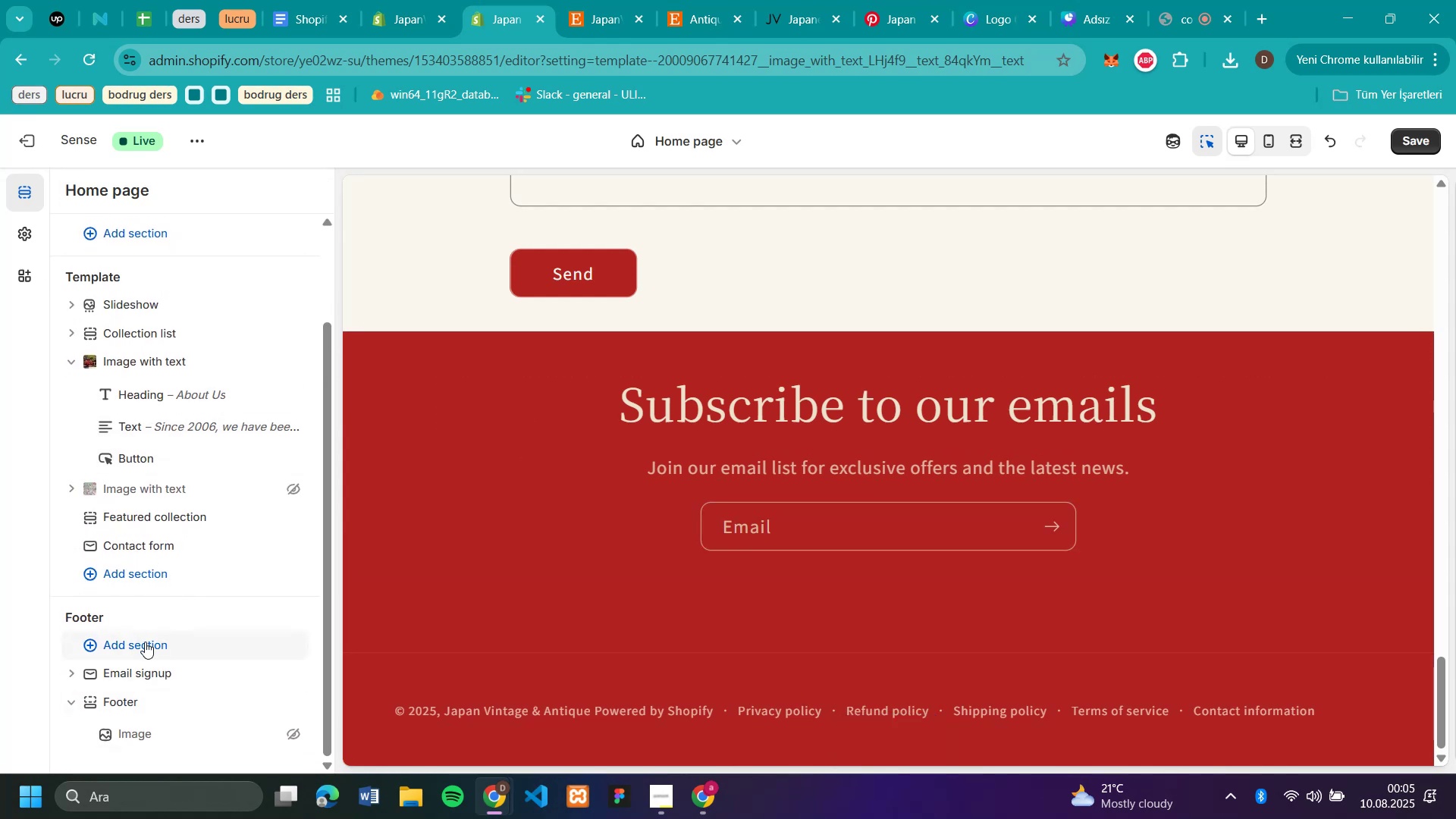 
left_click([145, 643])
 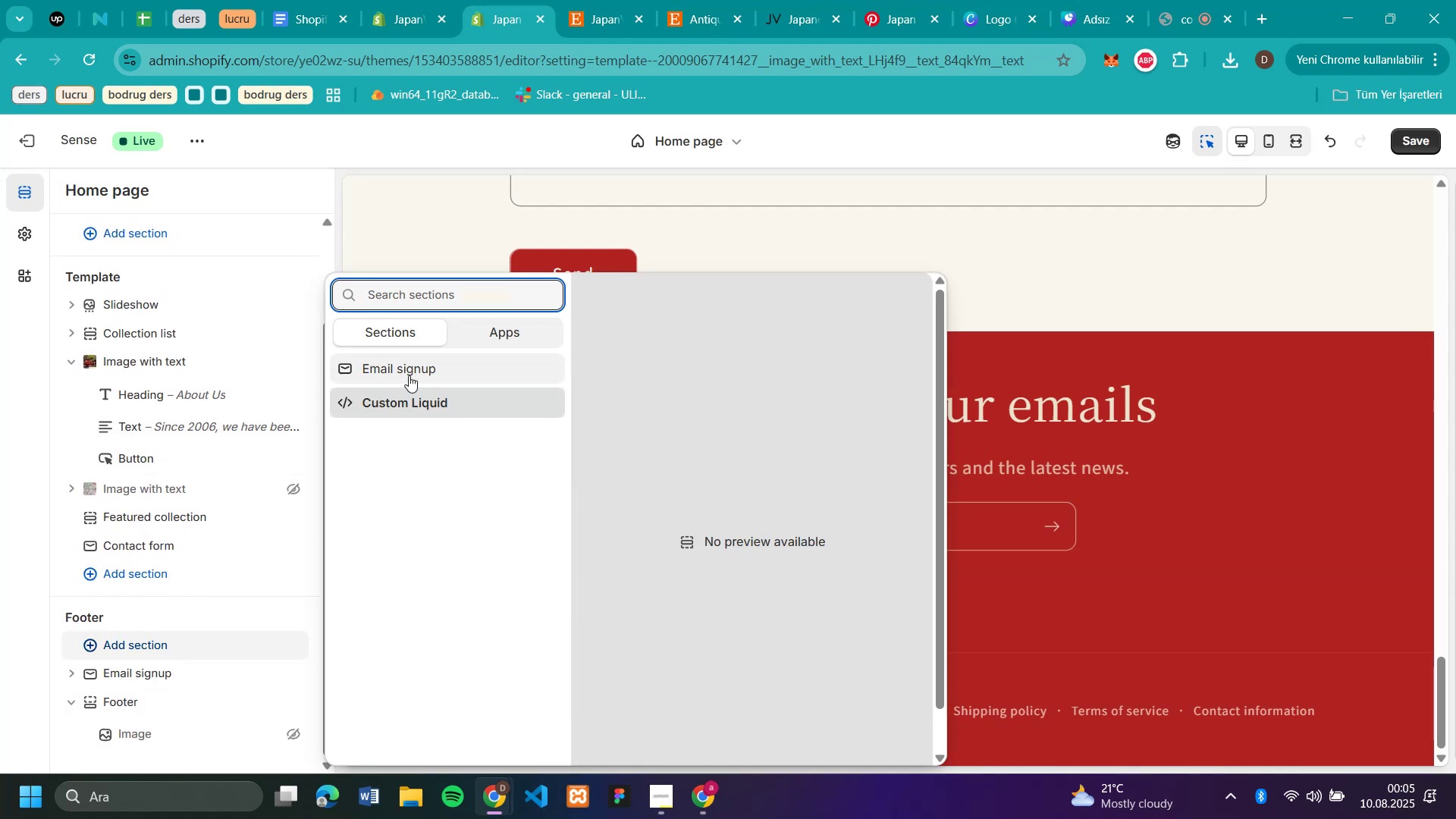 
left_click([421, 292])
 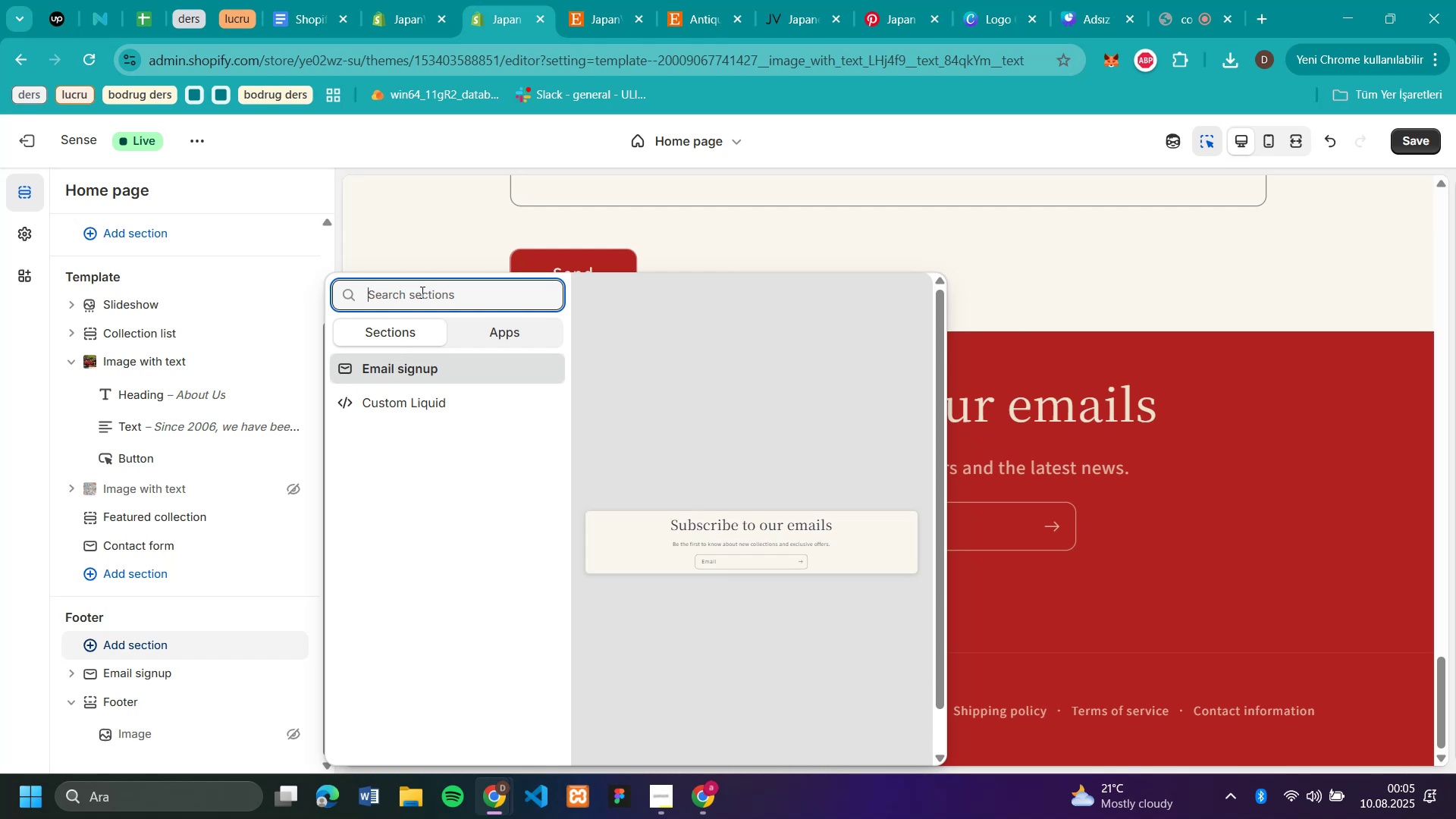 
left_click([27, 228])
 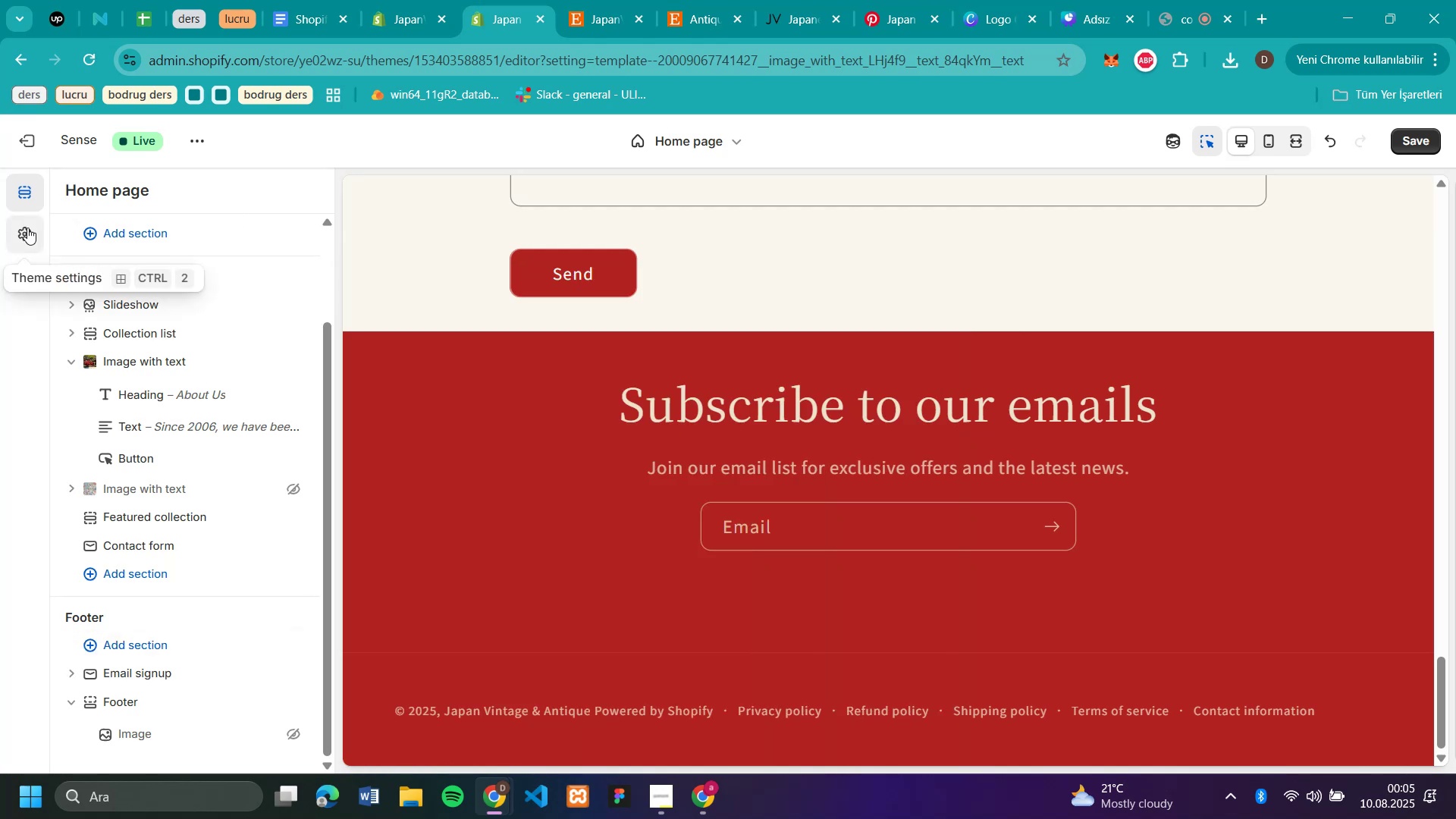 
left_click([27, 228])
 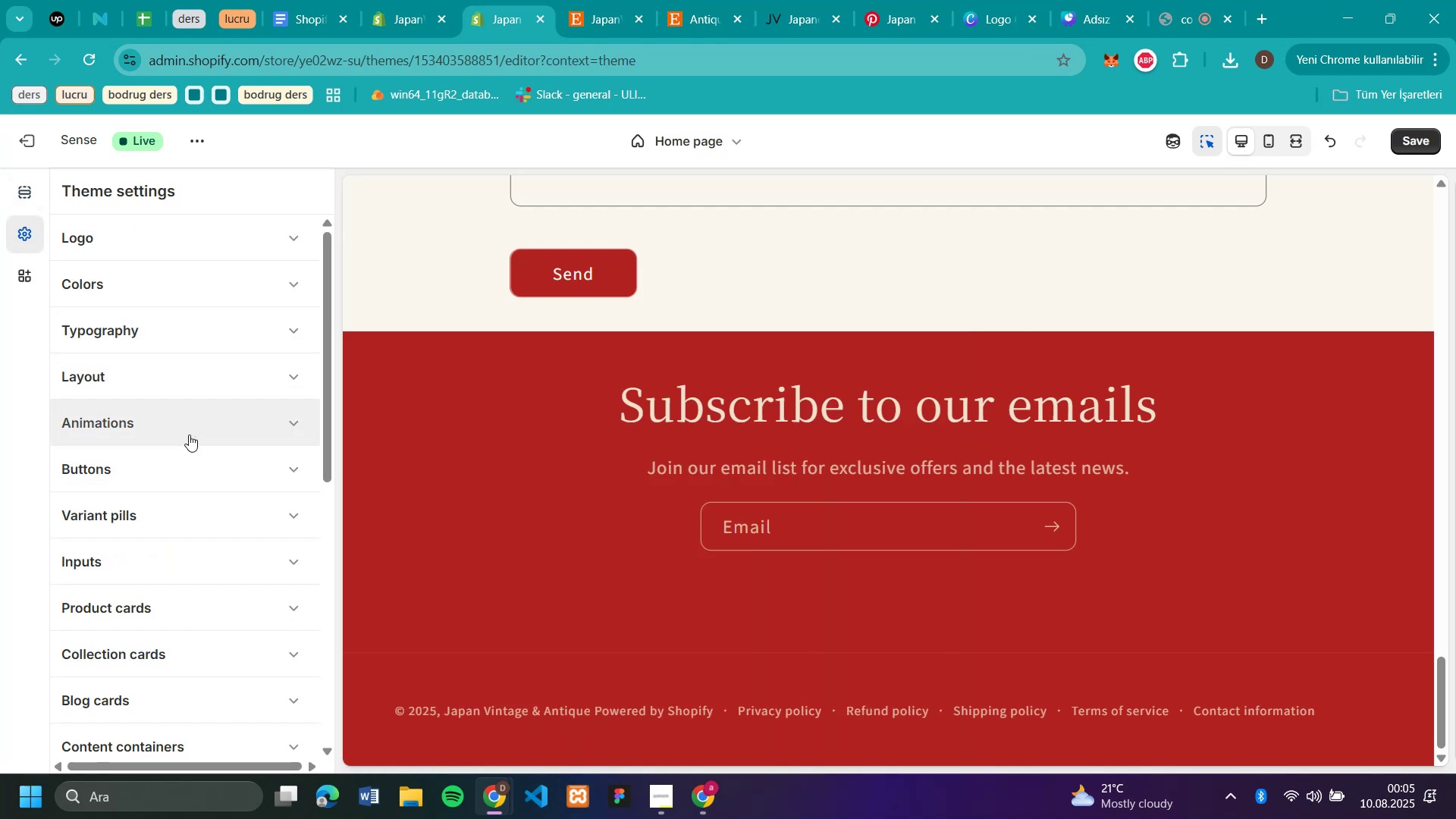 
scroll: coordinate [189, 435], scroll_direction: down, amount: 4.0
 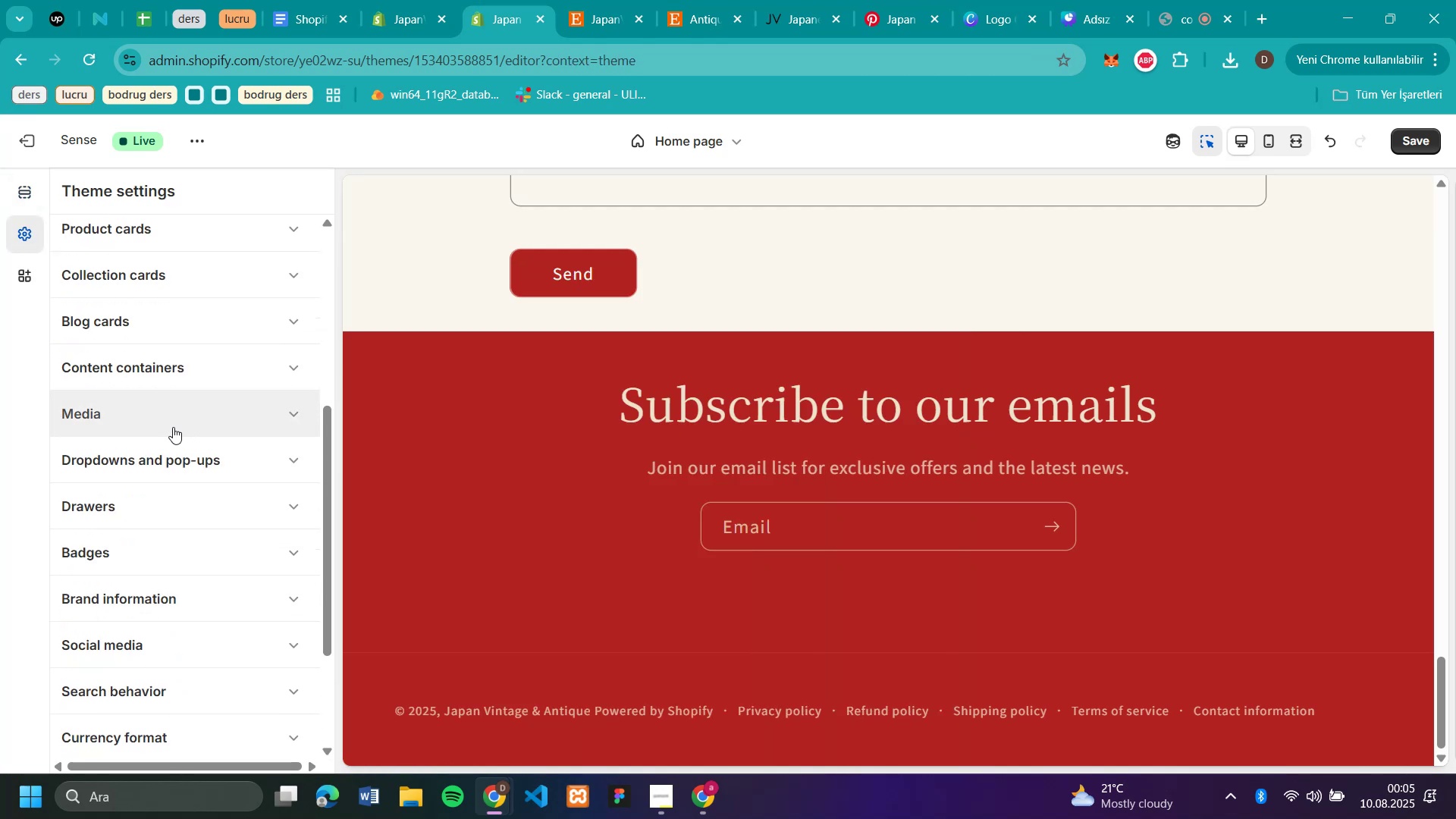 
left_click([294, 411])
 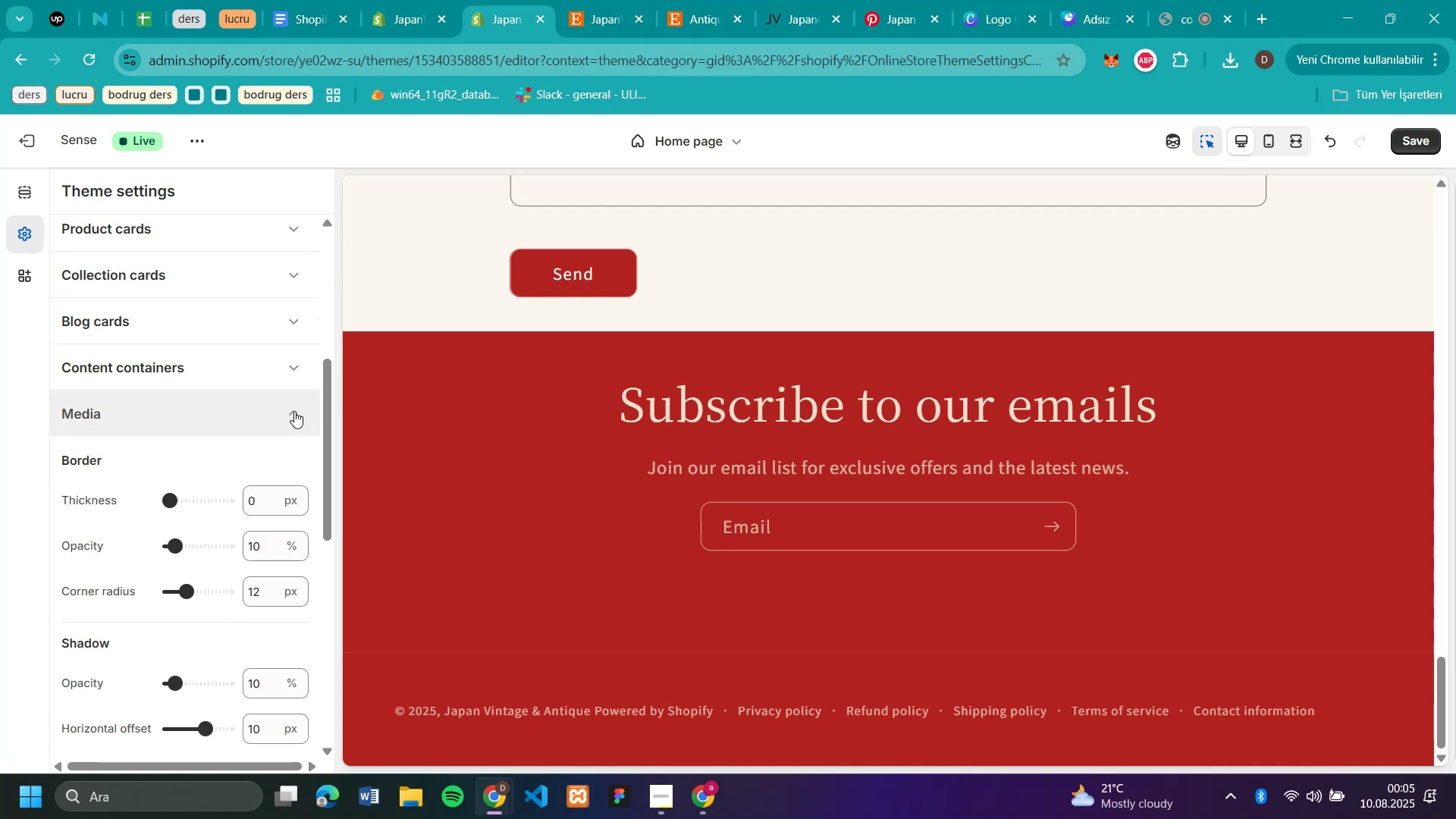 
left_click([294, 411])
 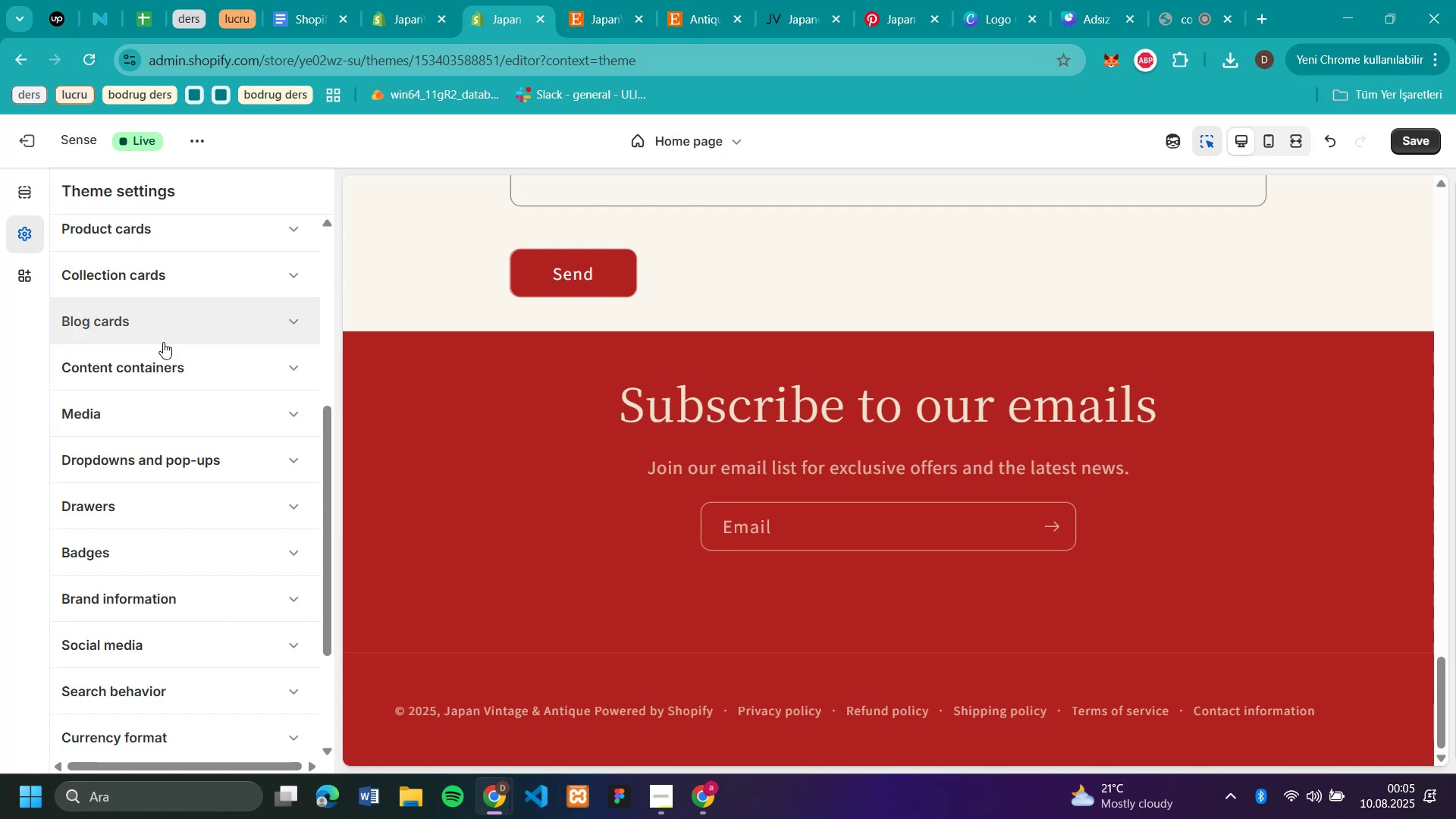 
scroll: coordinate [184, 414], scroll_direction: down, amount: 2.0
 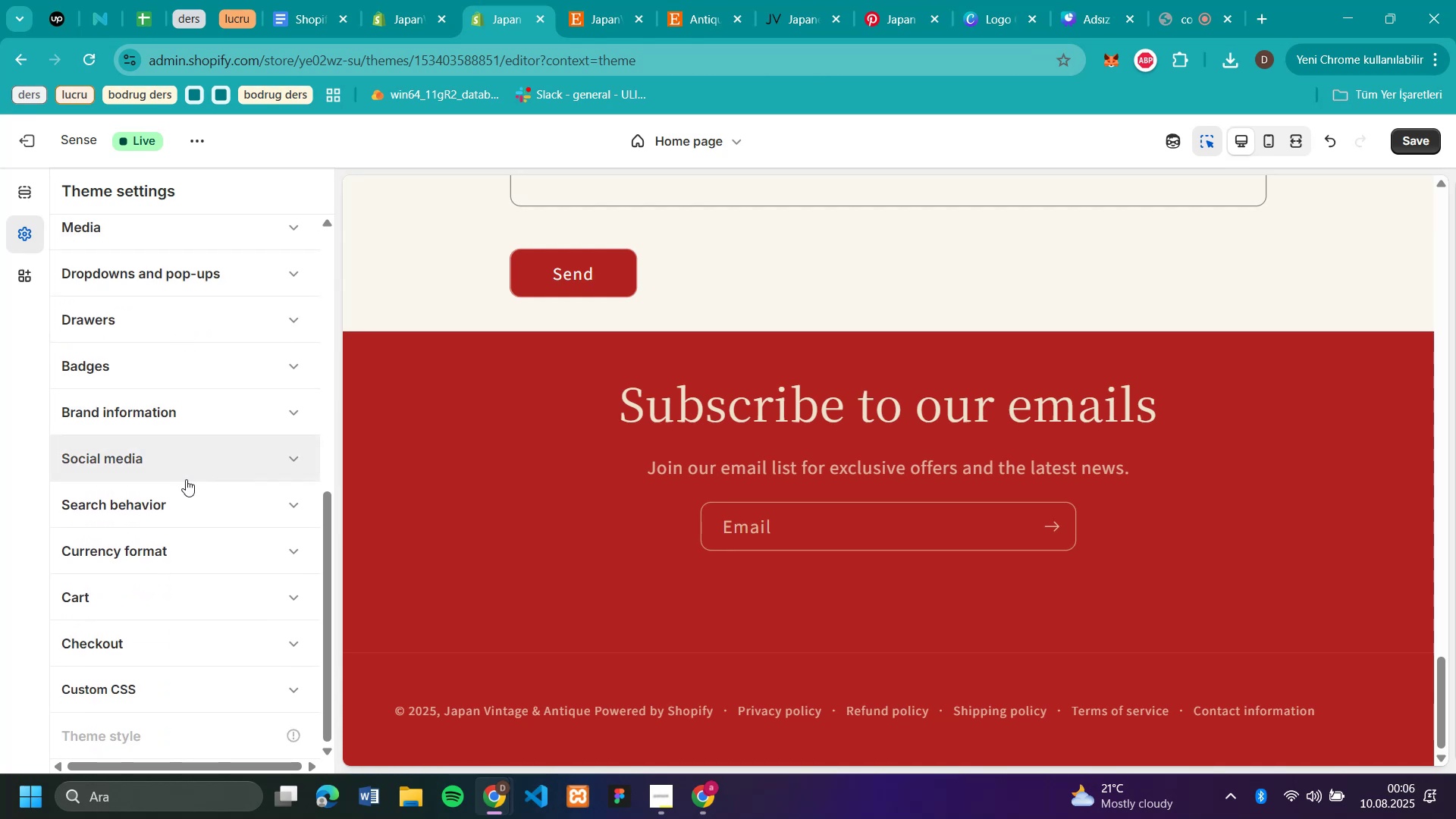 
left_click([189, 472])
 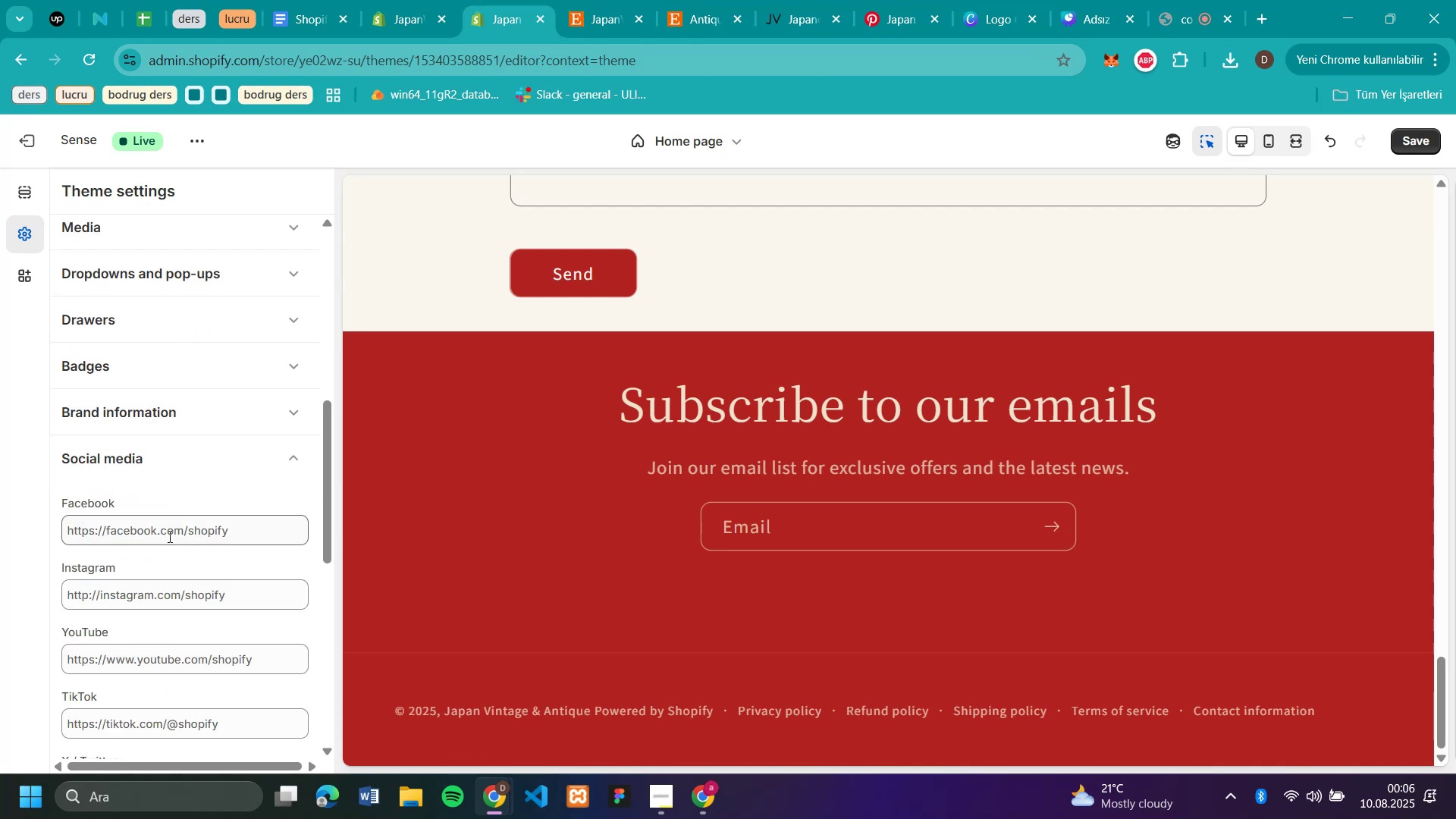 
left_click([169, 538])
 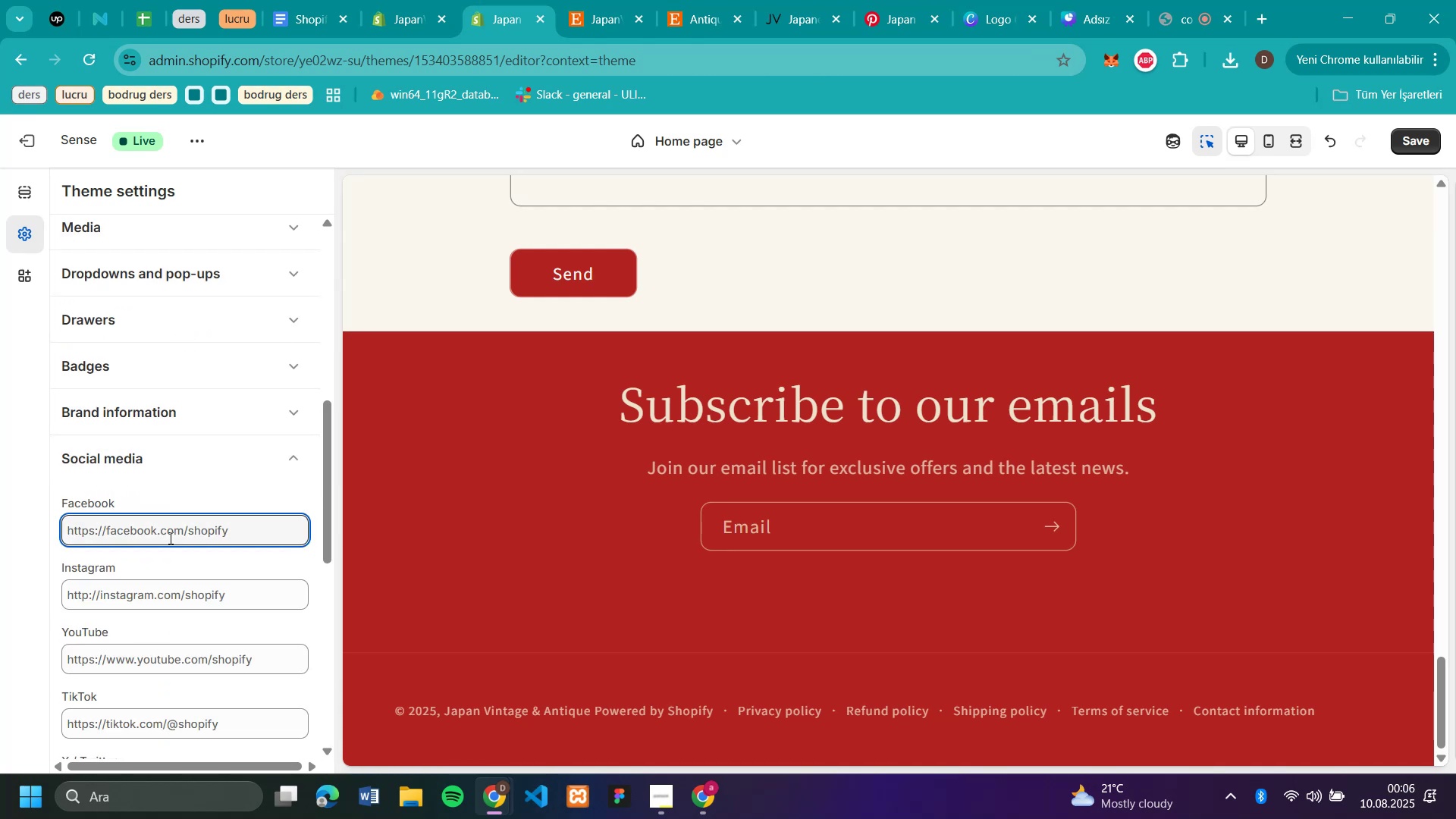 
type(faceb)
key(Backspace)
key(Backspace)
key(Backspace)
key(Backspace)
key(Backspace)
 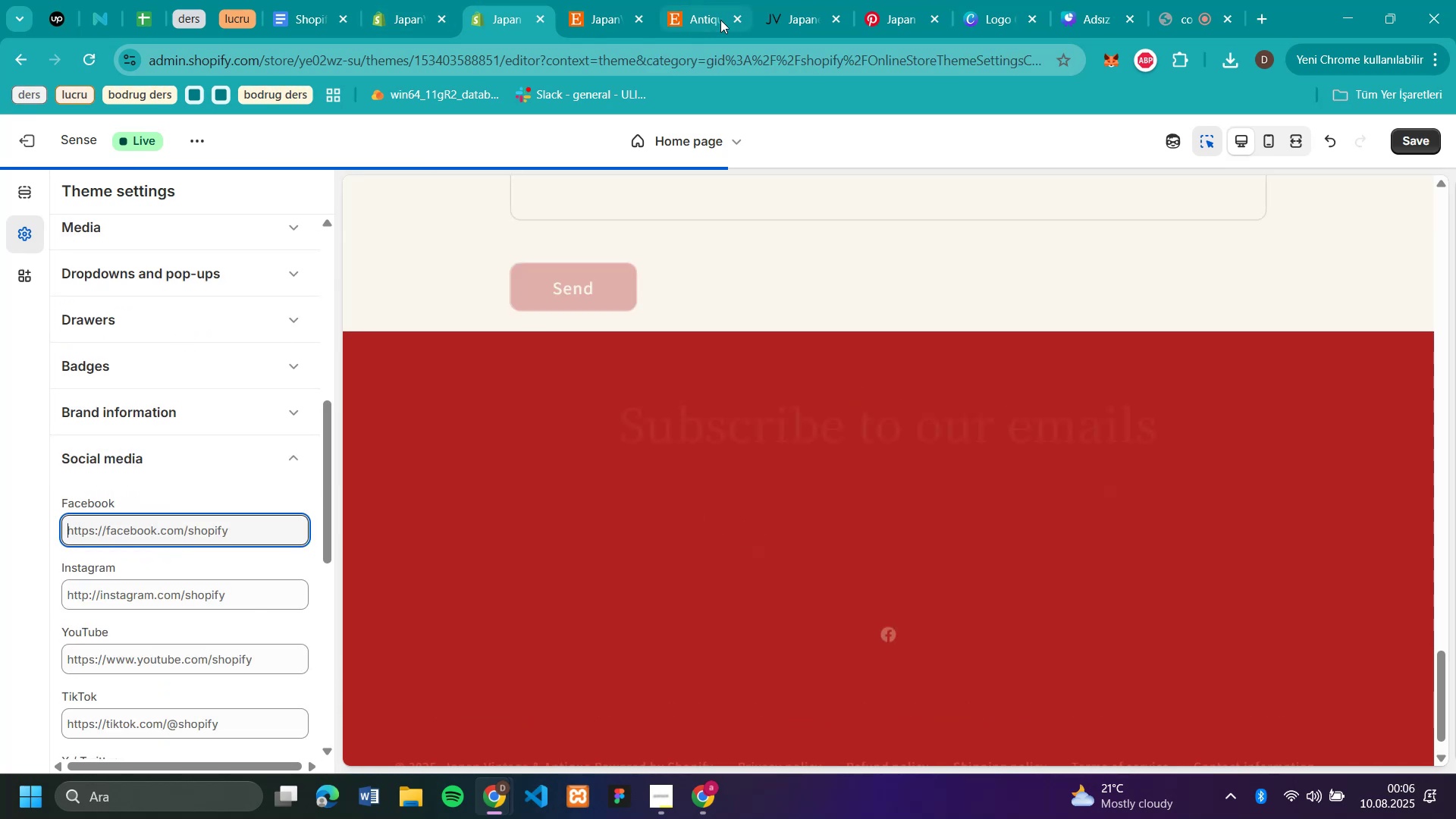 
left_click([795, 24])
 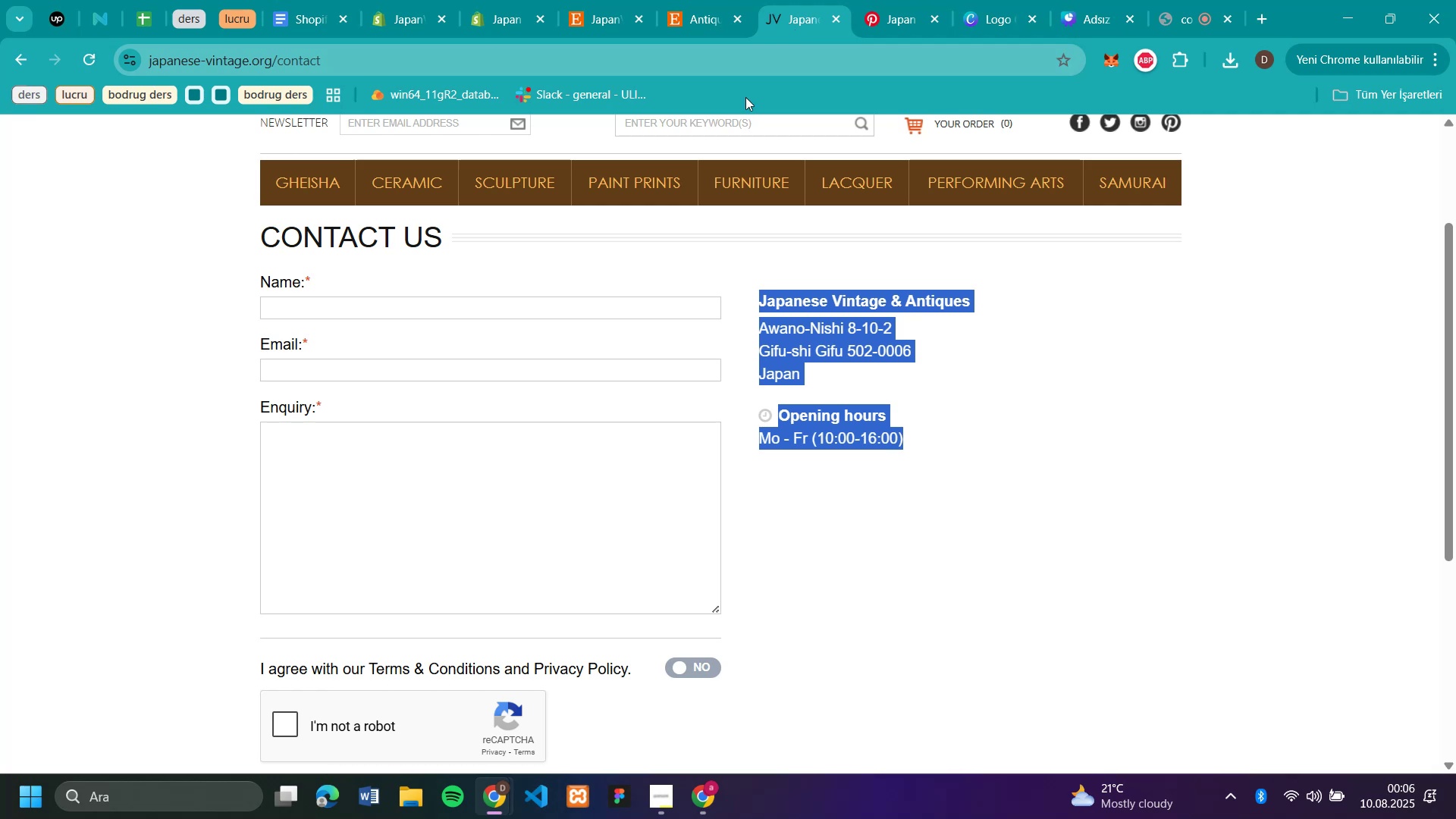 
scroll: coordinate [833, 557], scroll_direction: down, amount: 12.0
 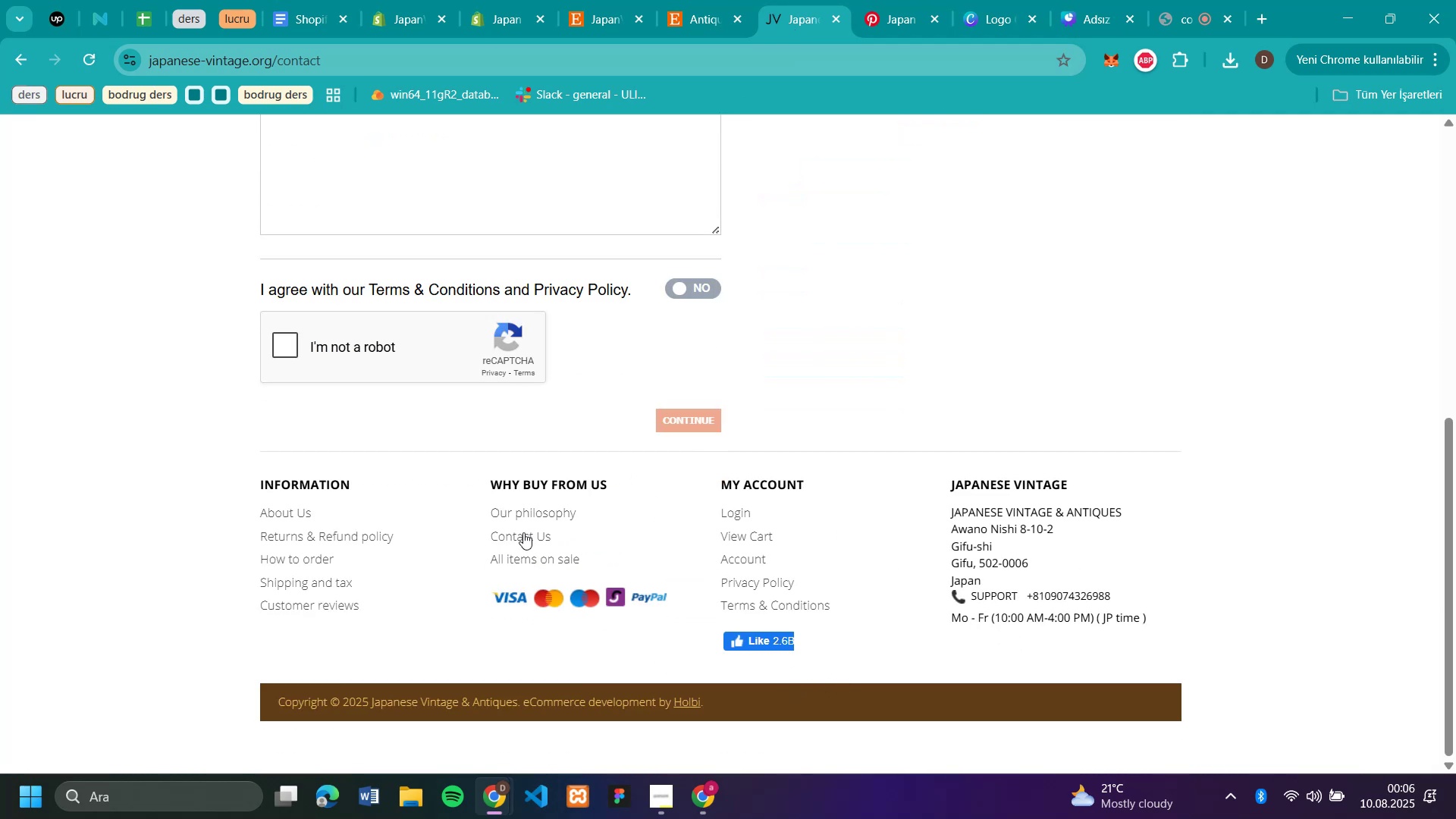 
wait(6.81)
 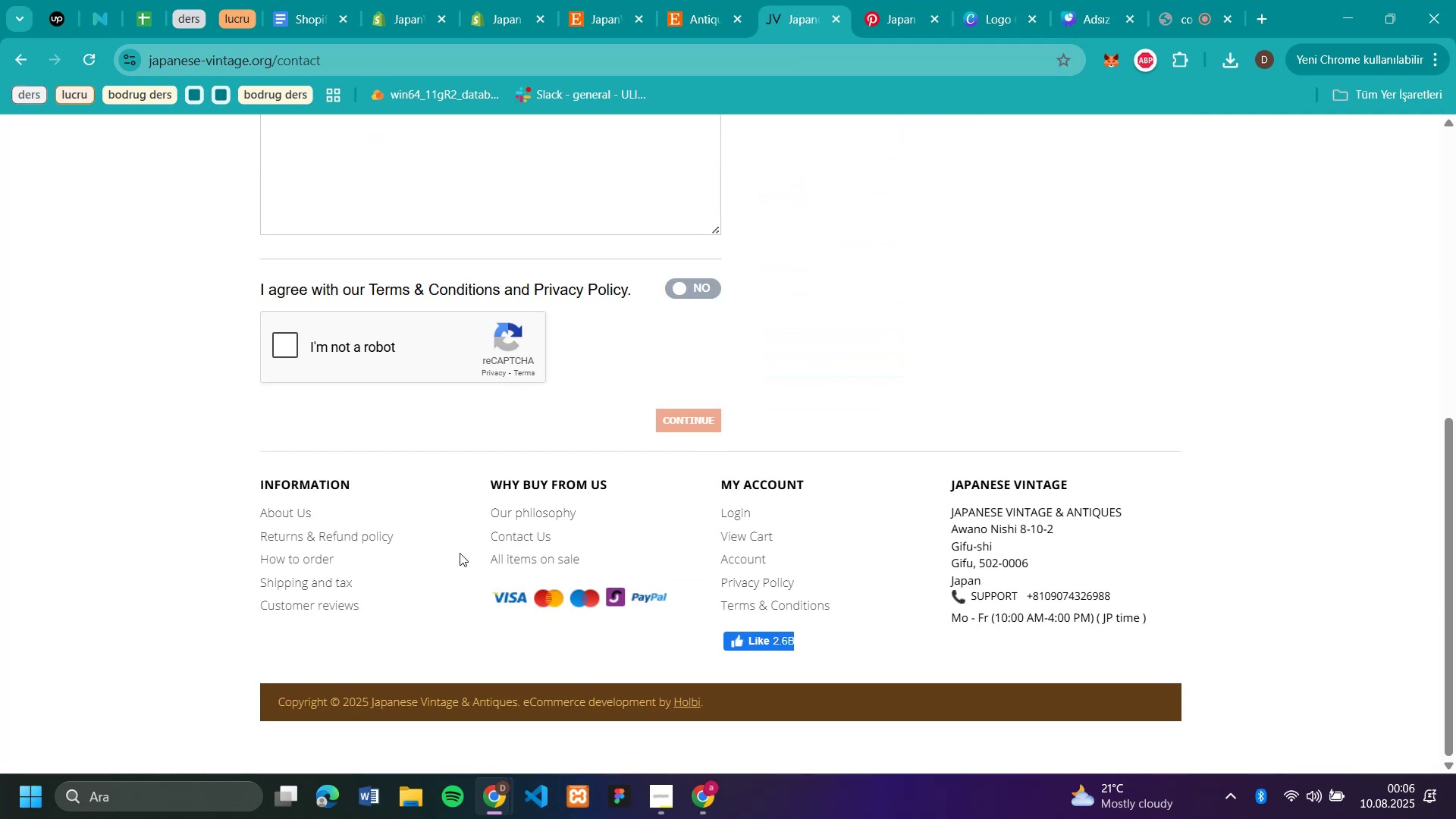 
left_click([526, 537])
 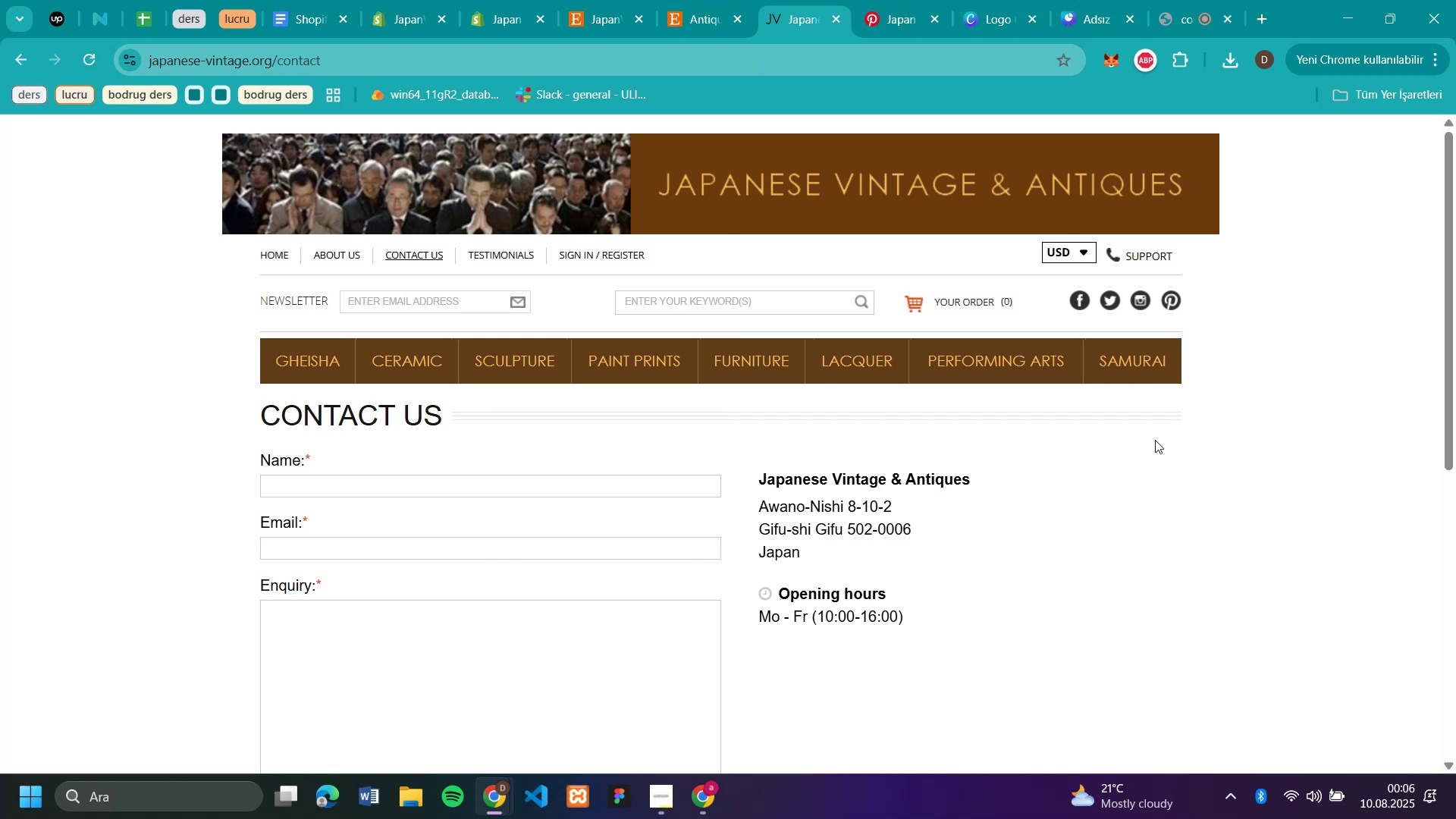 
left_click([695, 15])
 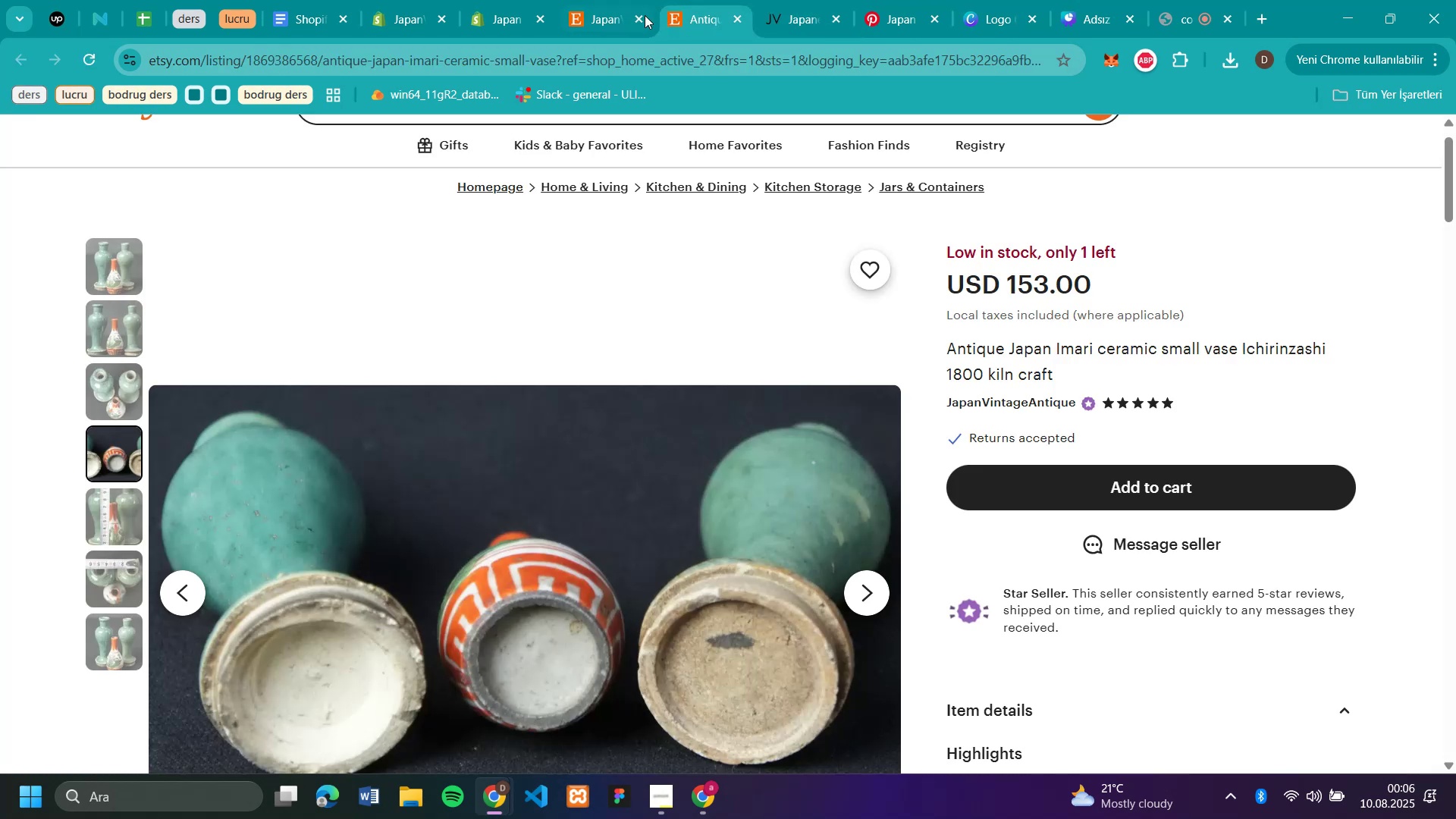 
left_click([618, 15])
 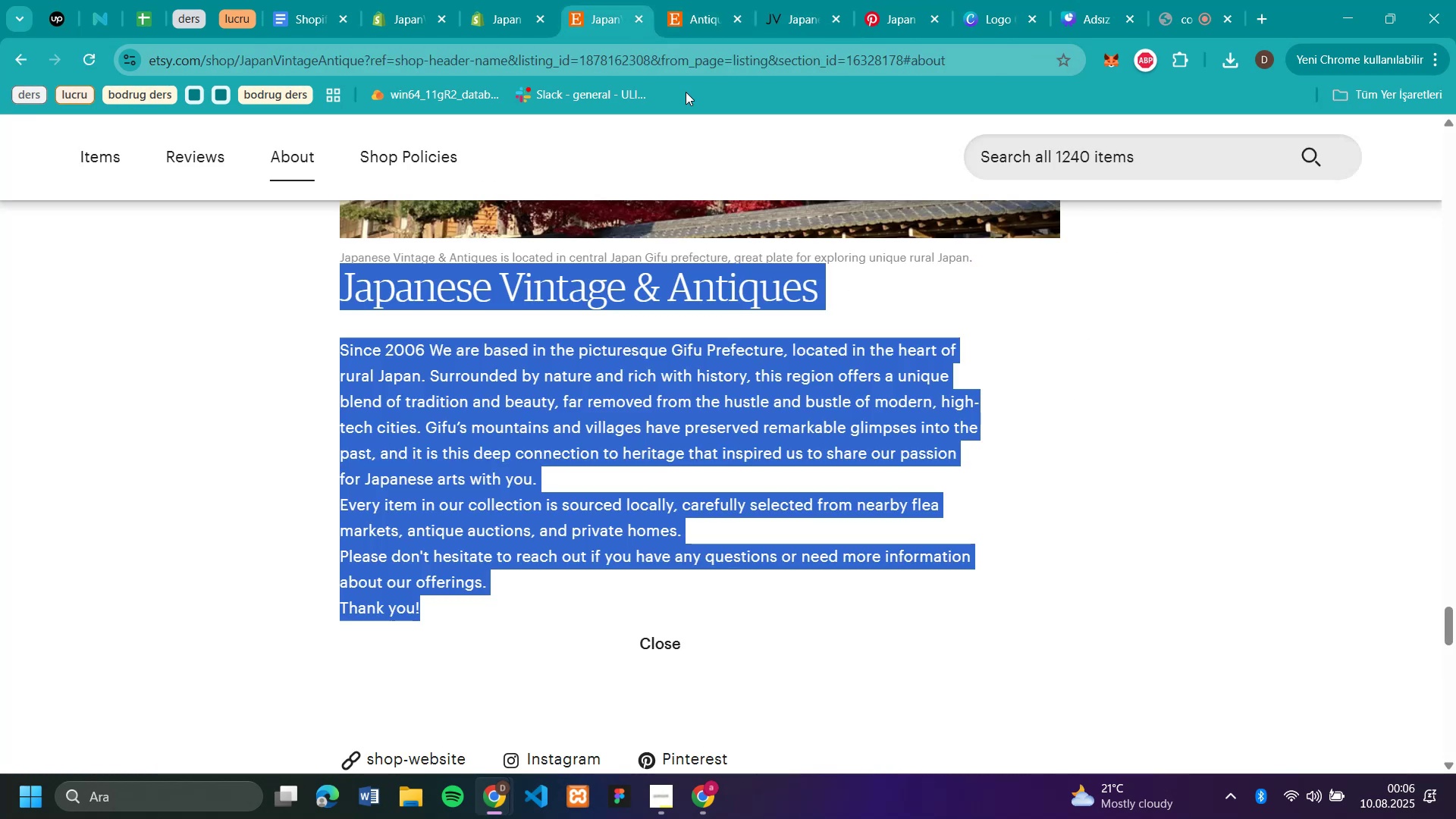 
scroll: coordinate [888, 694], scroll_direction: down, amount: 12.0
 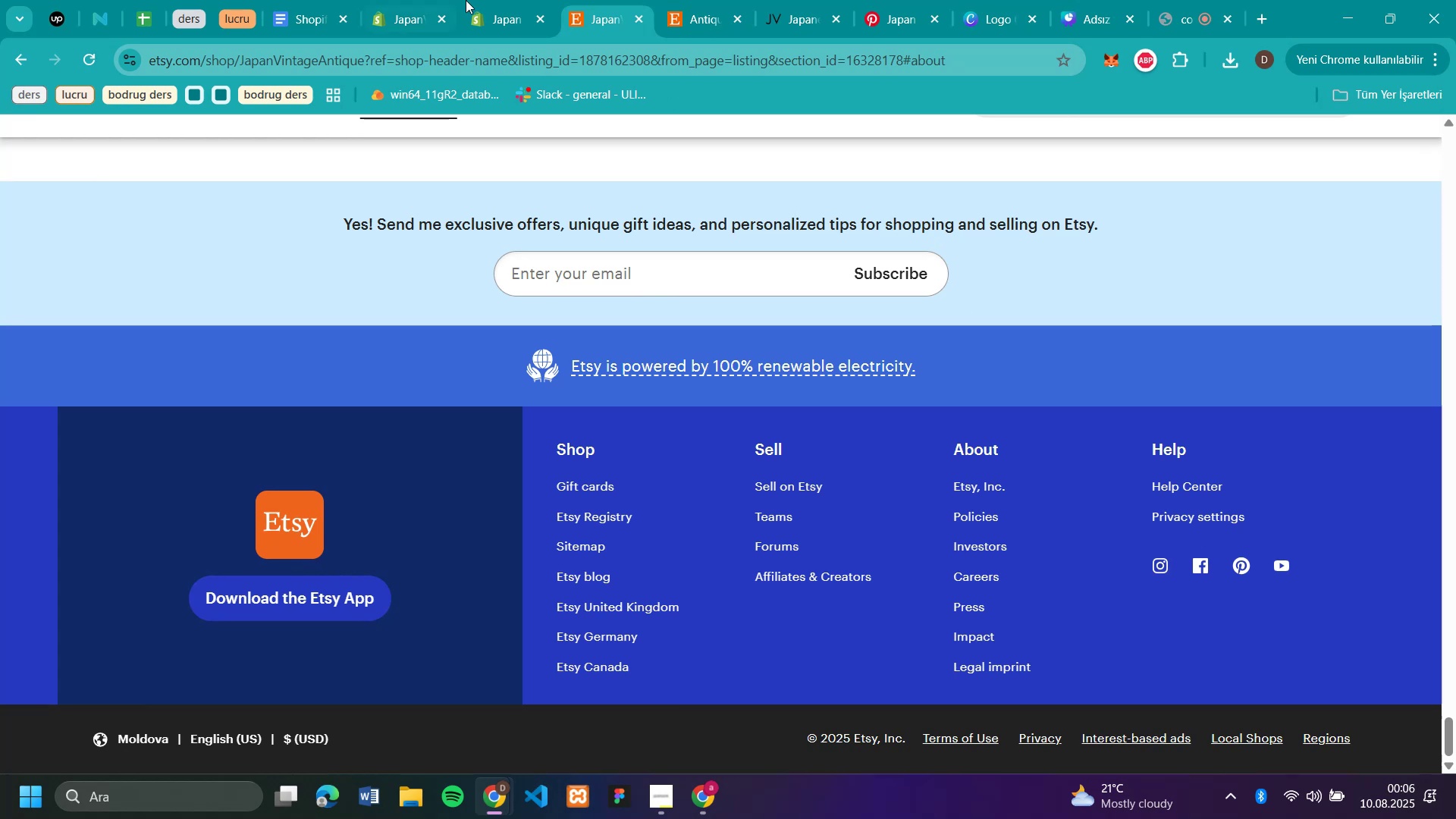 
left_click([504, 23])
 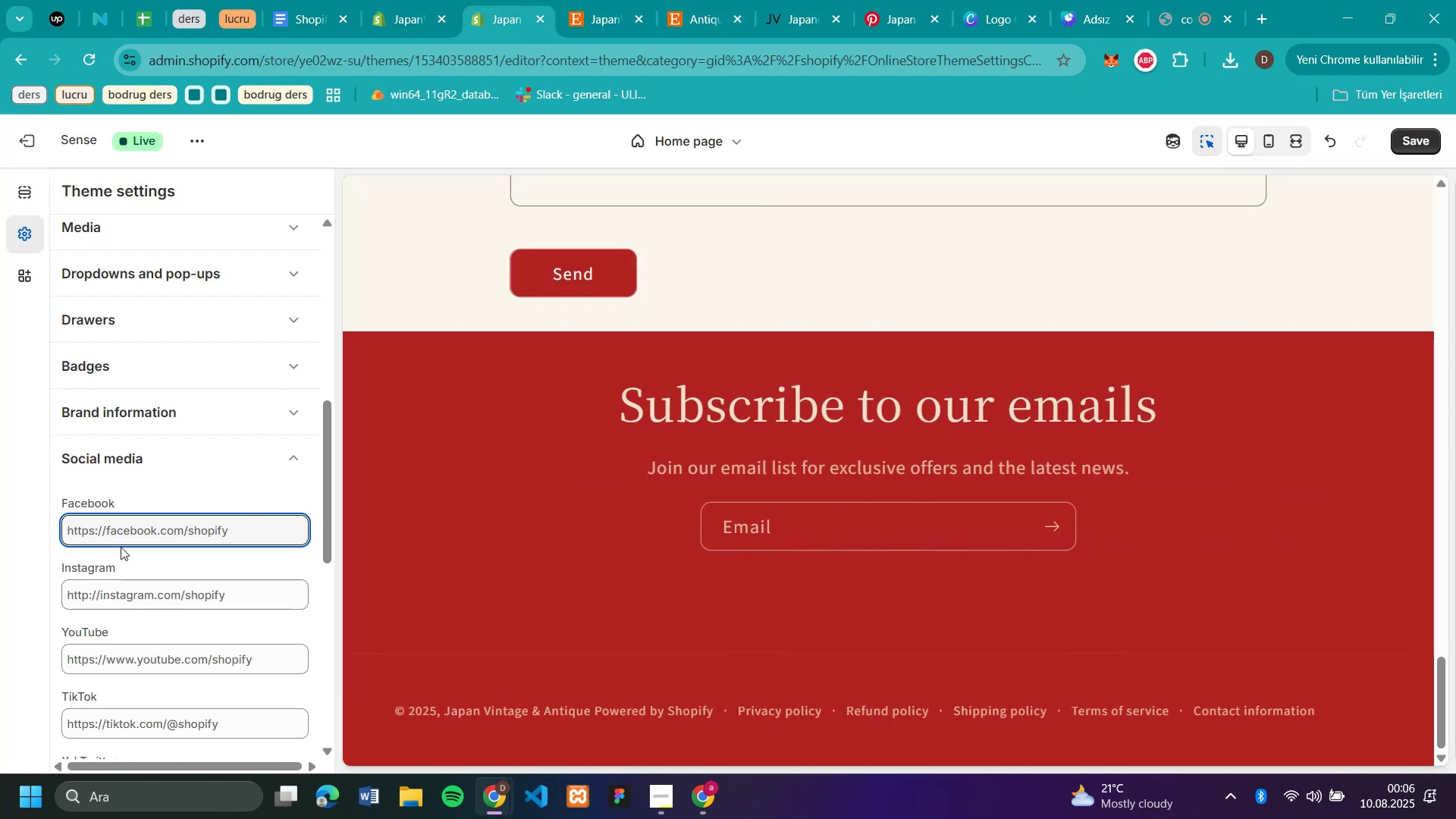 
left_click([212, 532])
 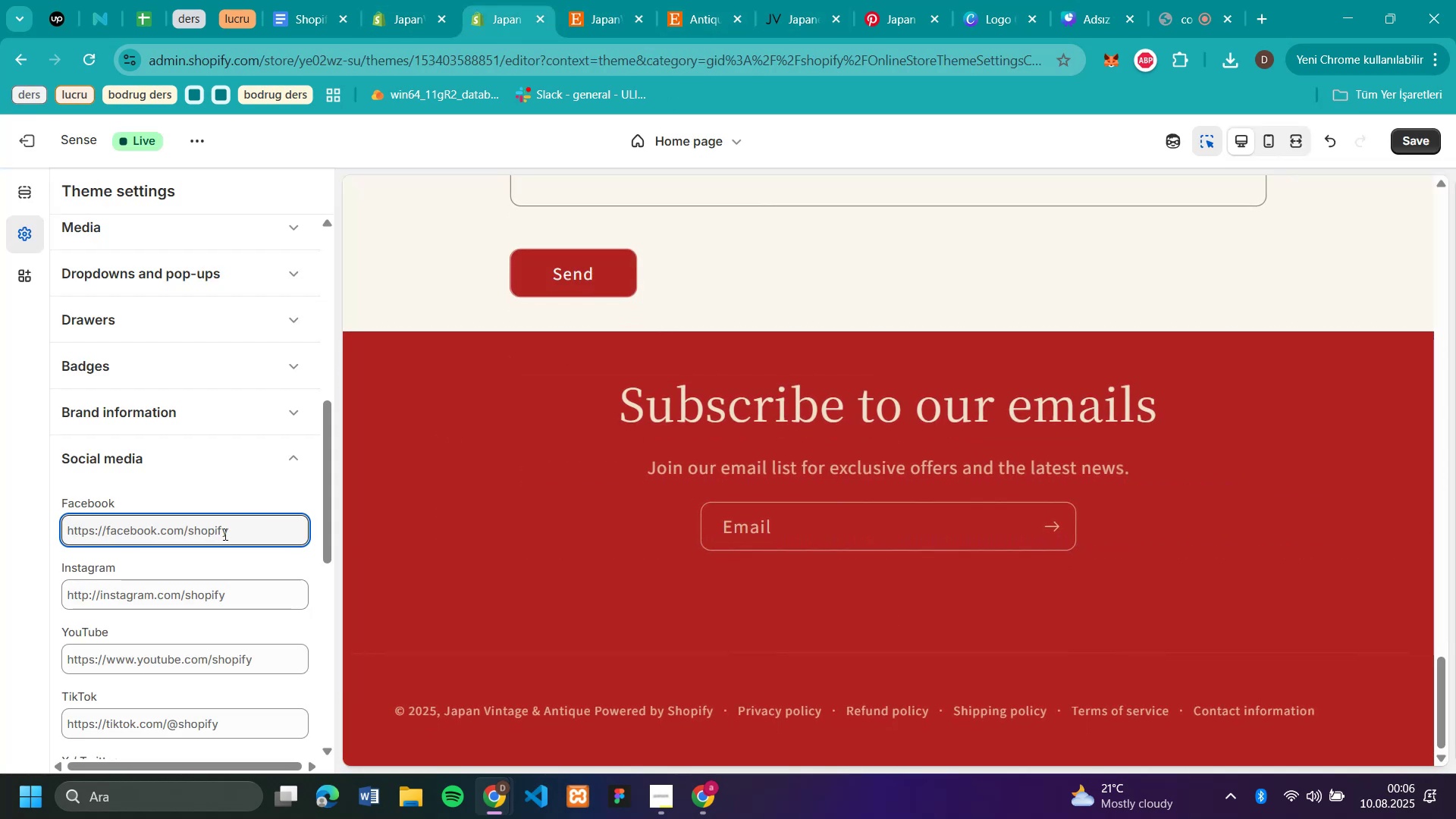 
type(facebook.com)
 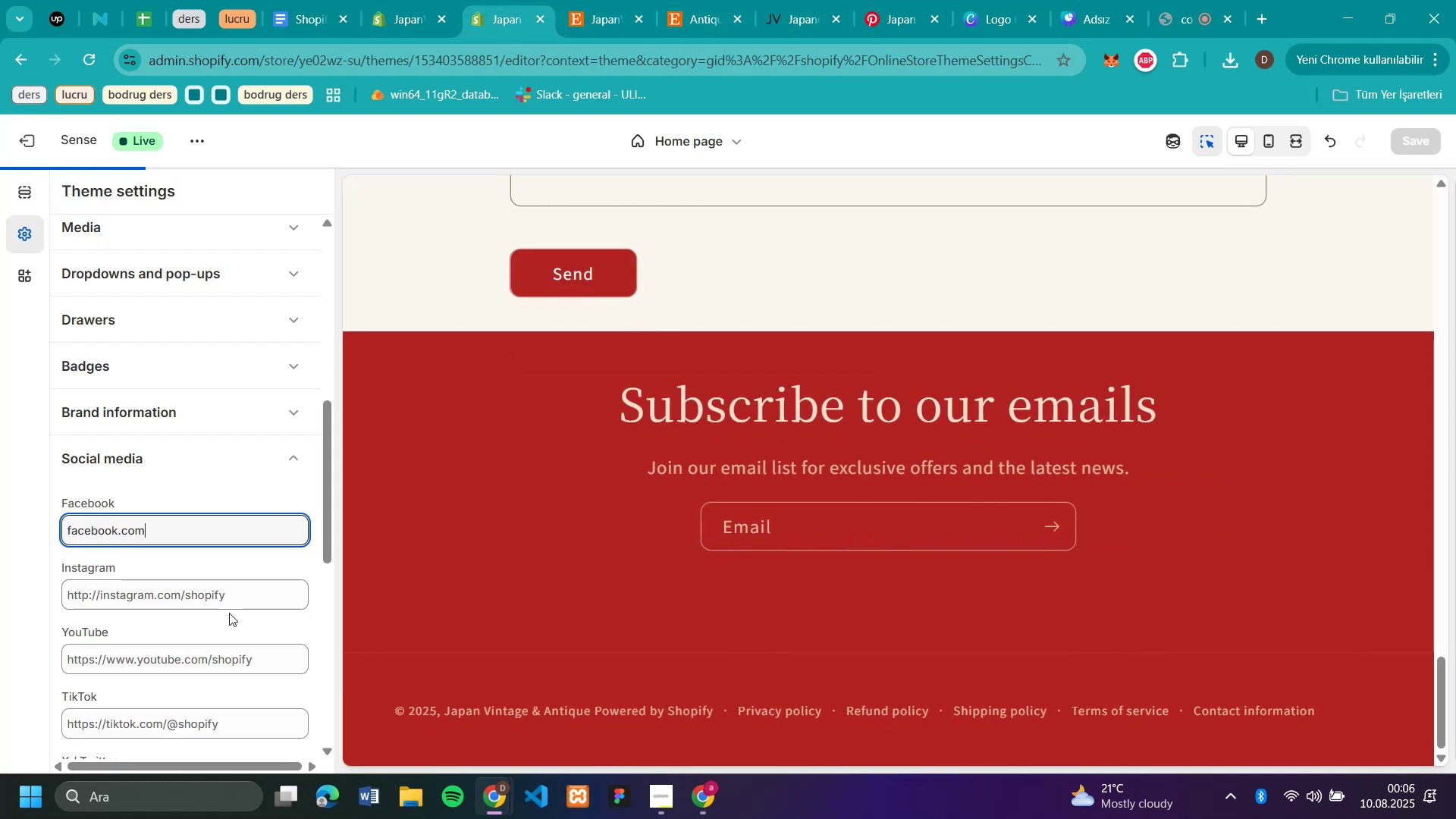 
left_click([240, 598])
 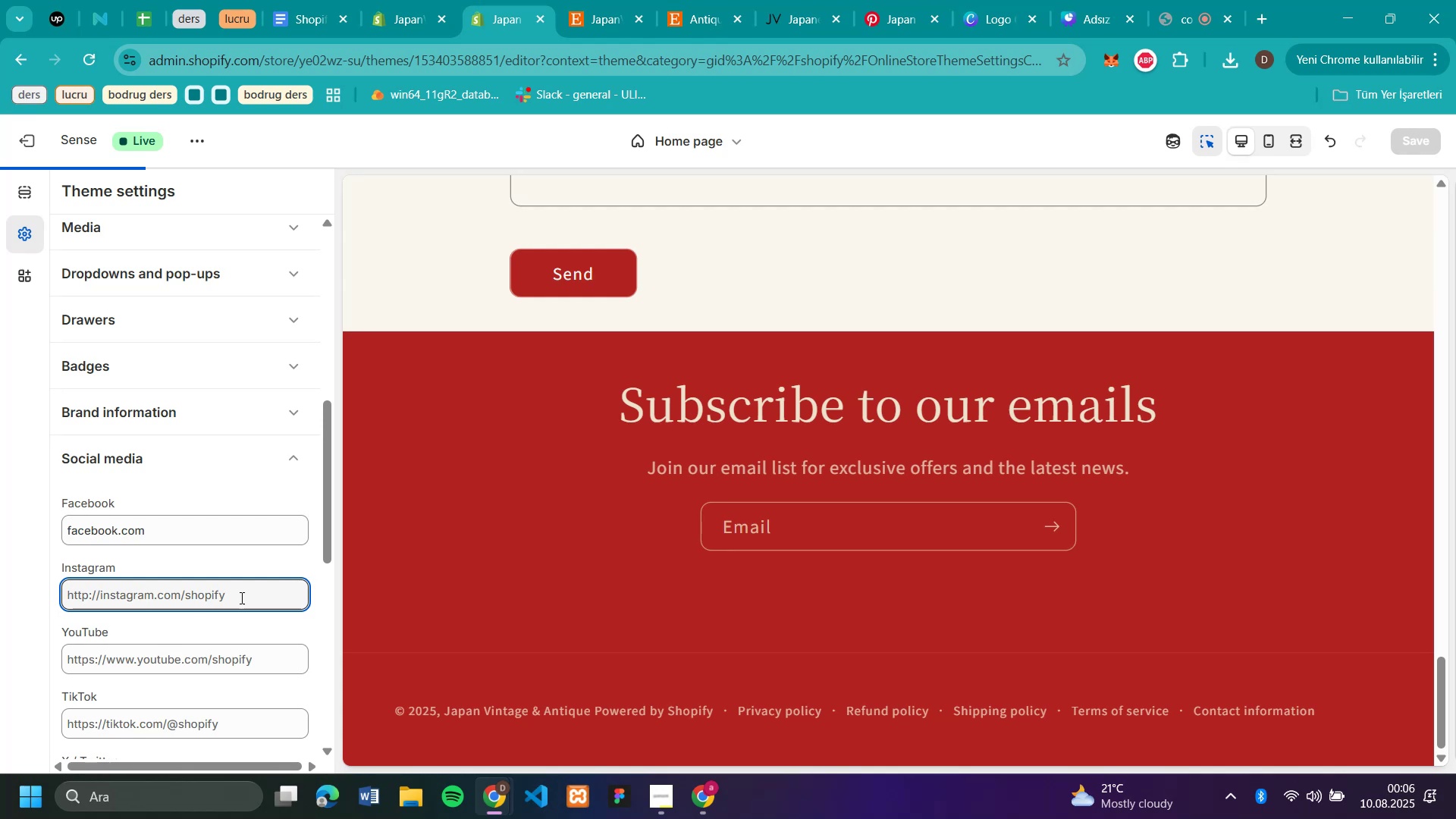 
type('nstagram.com)
 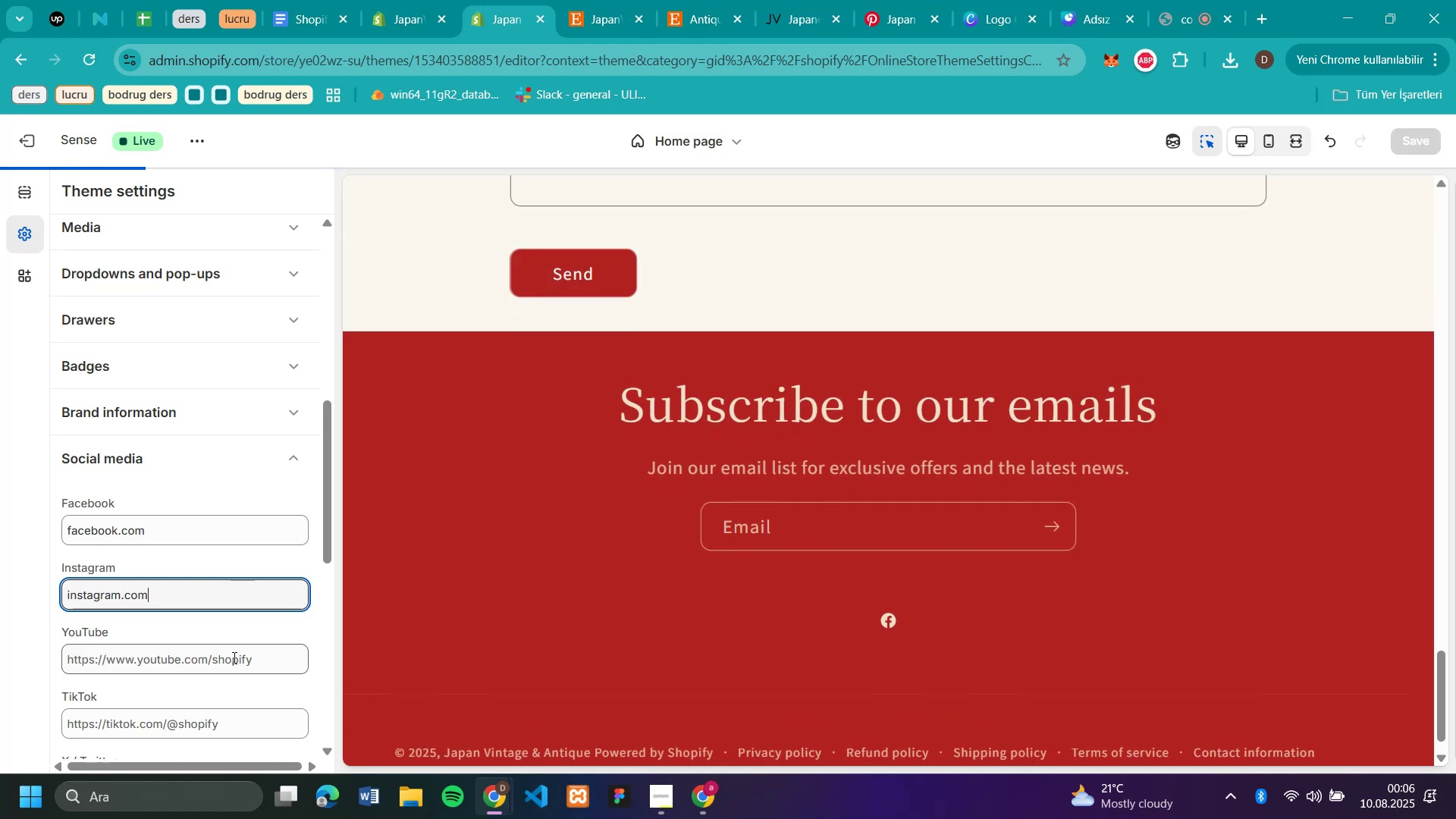 
left_click([228, 663])
 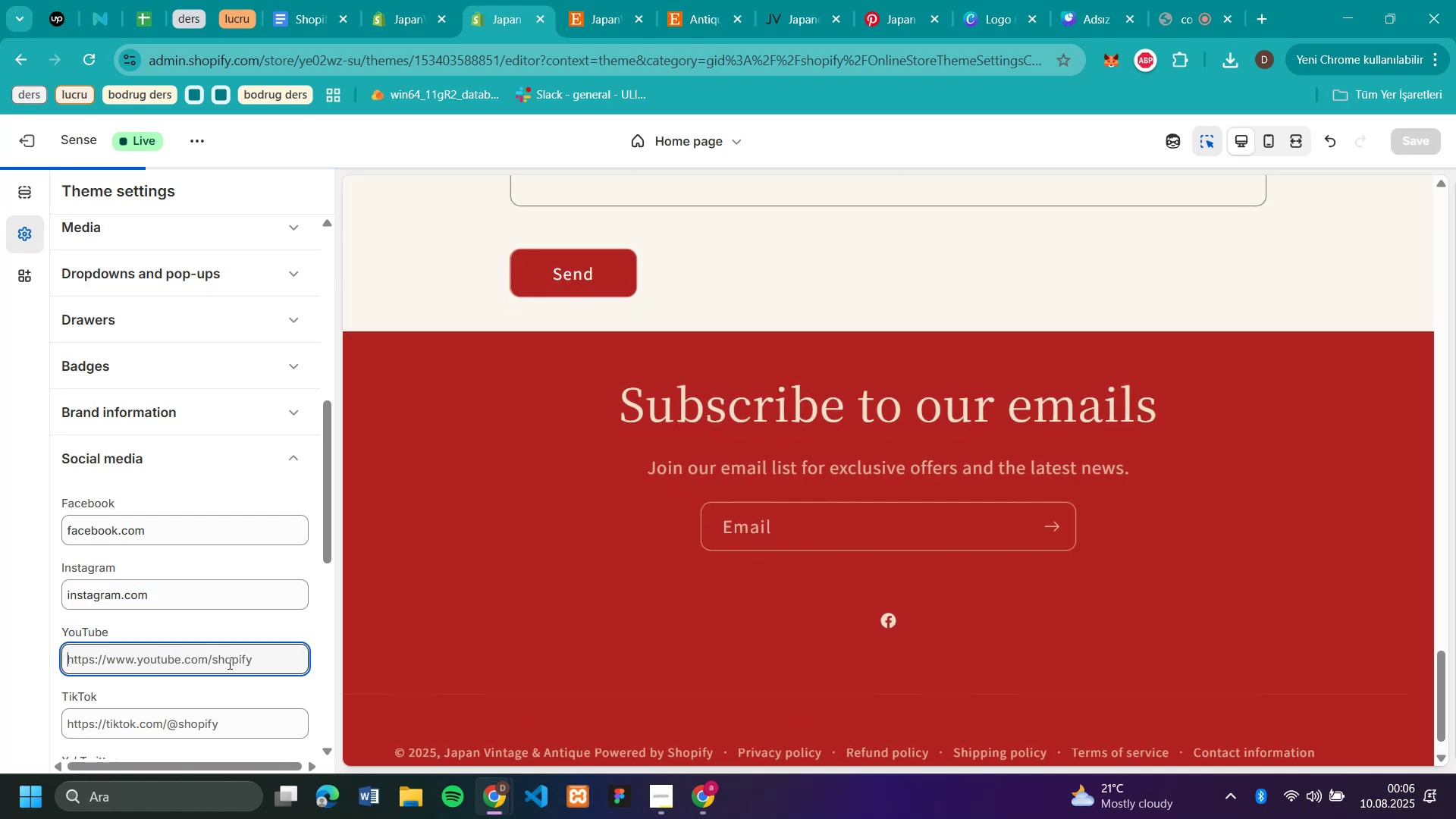 
type(youtube.com)
 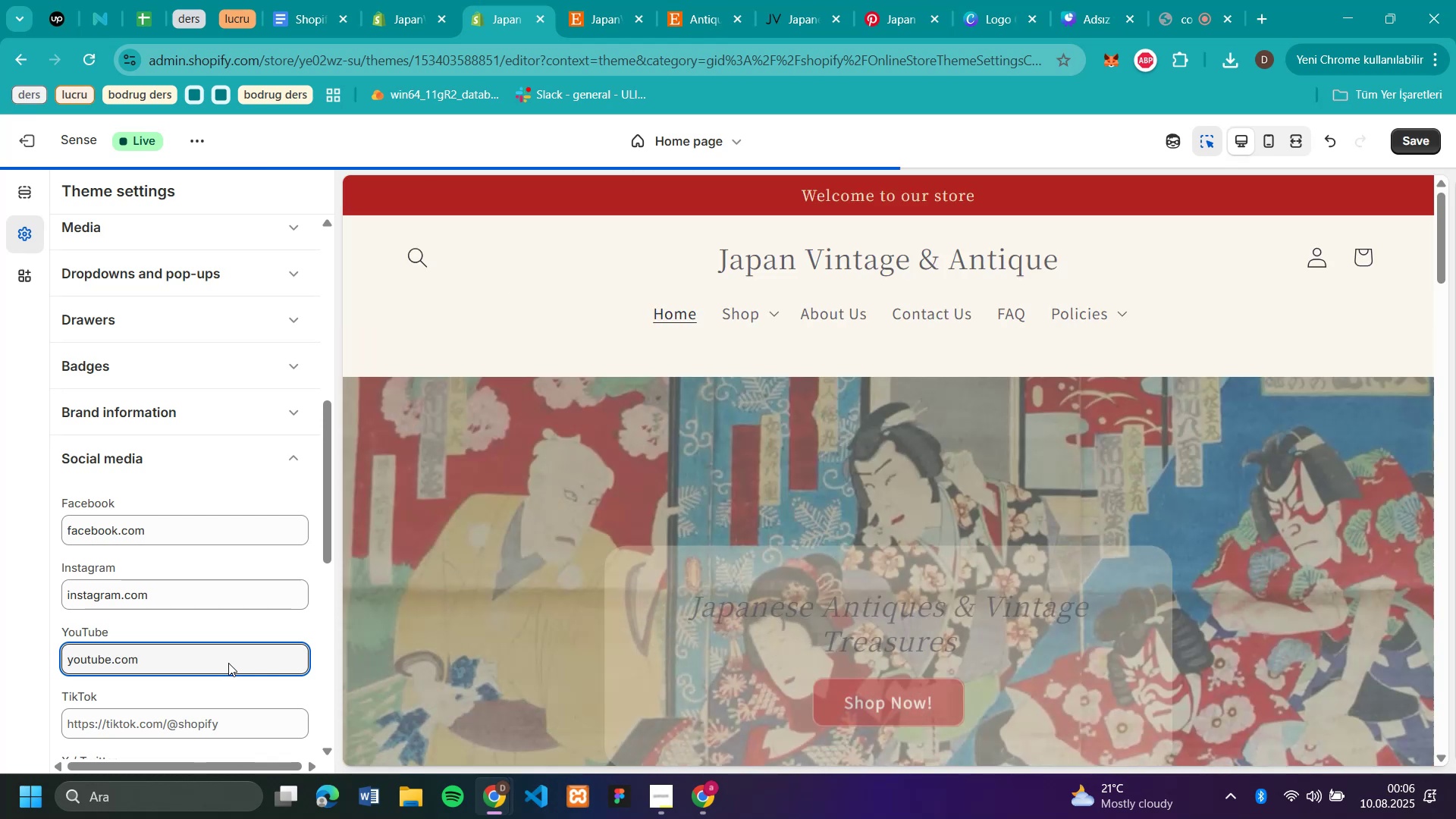 
scroll: coordinate [188, 604], scroll_direction: down, amount: 4.0
 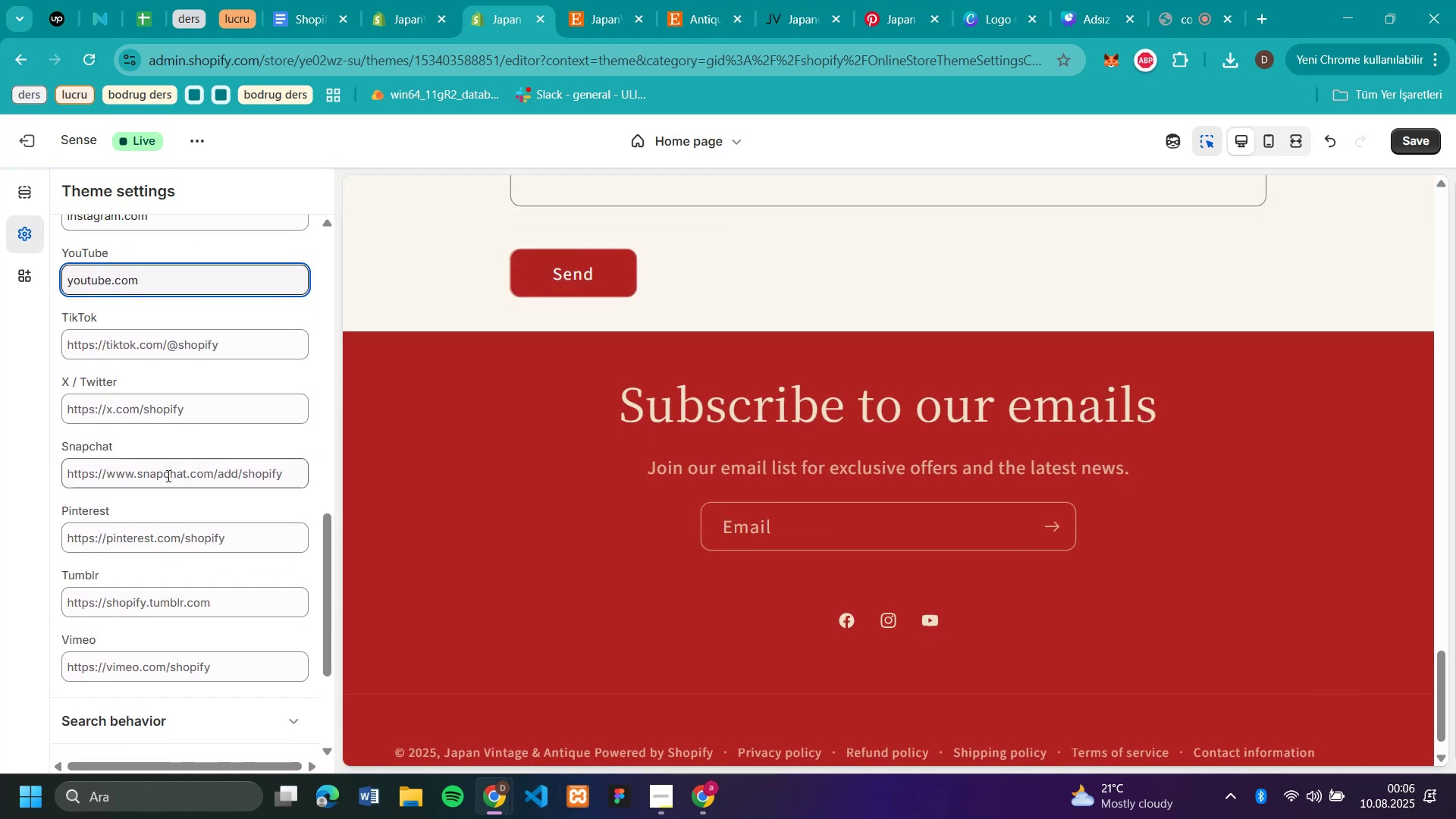 
left_click([193, 545])
 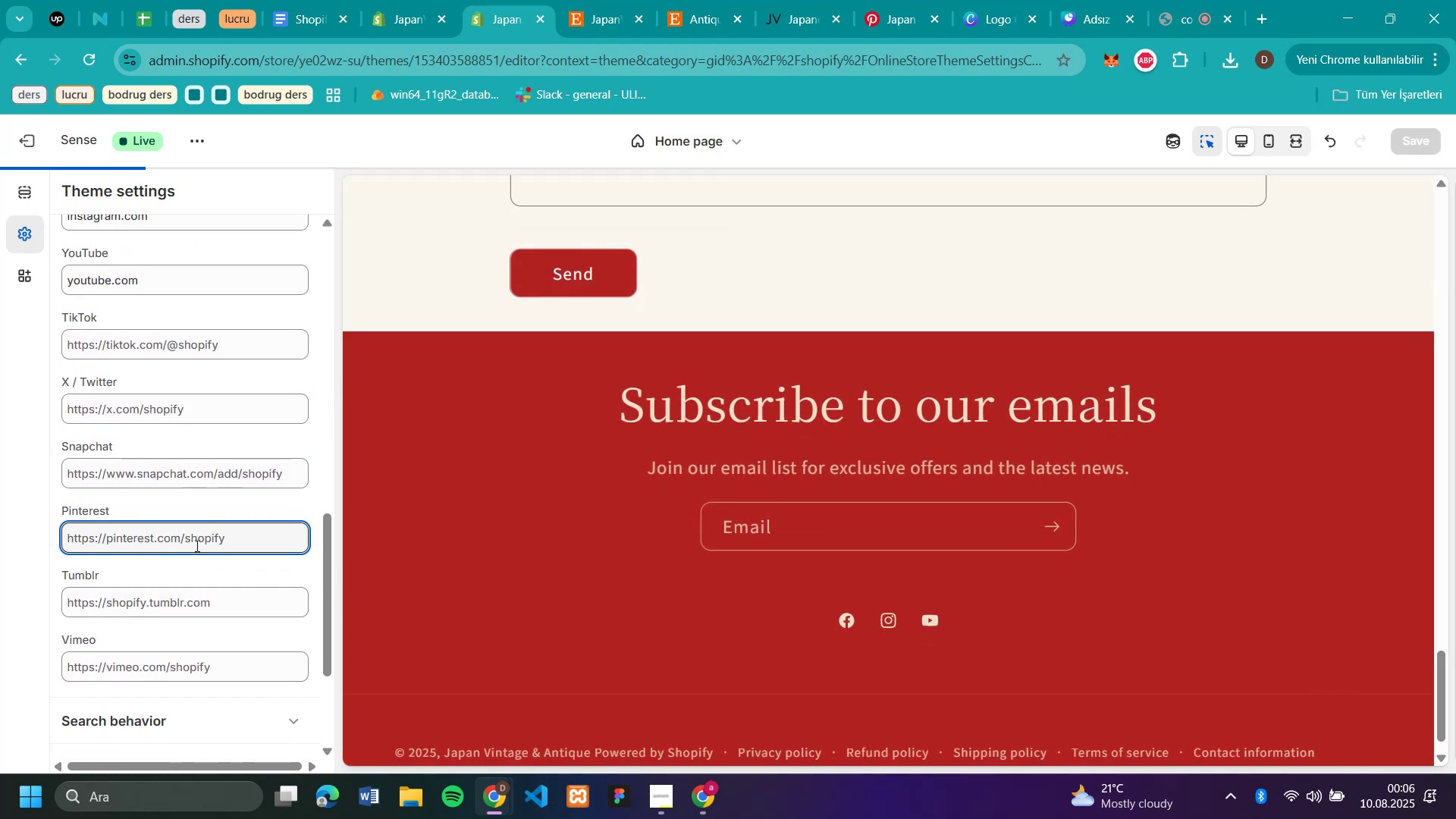 
type(p'nterest.com)
 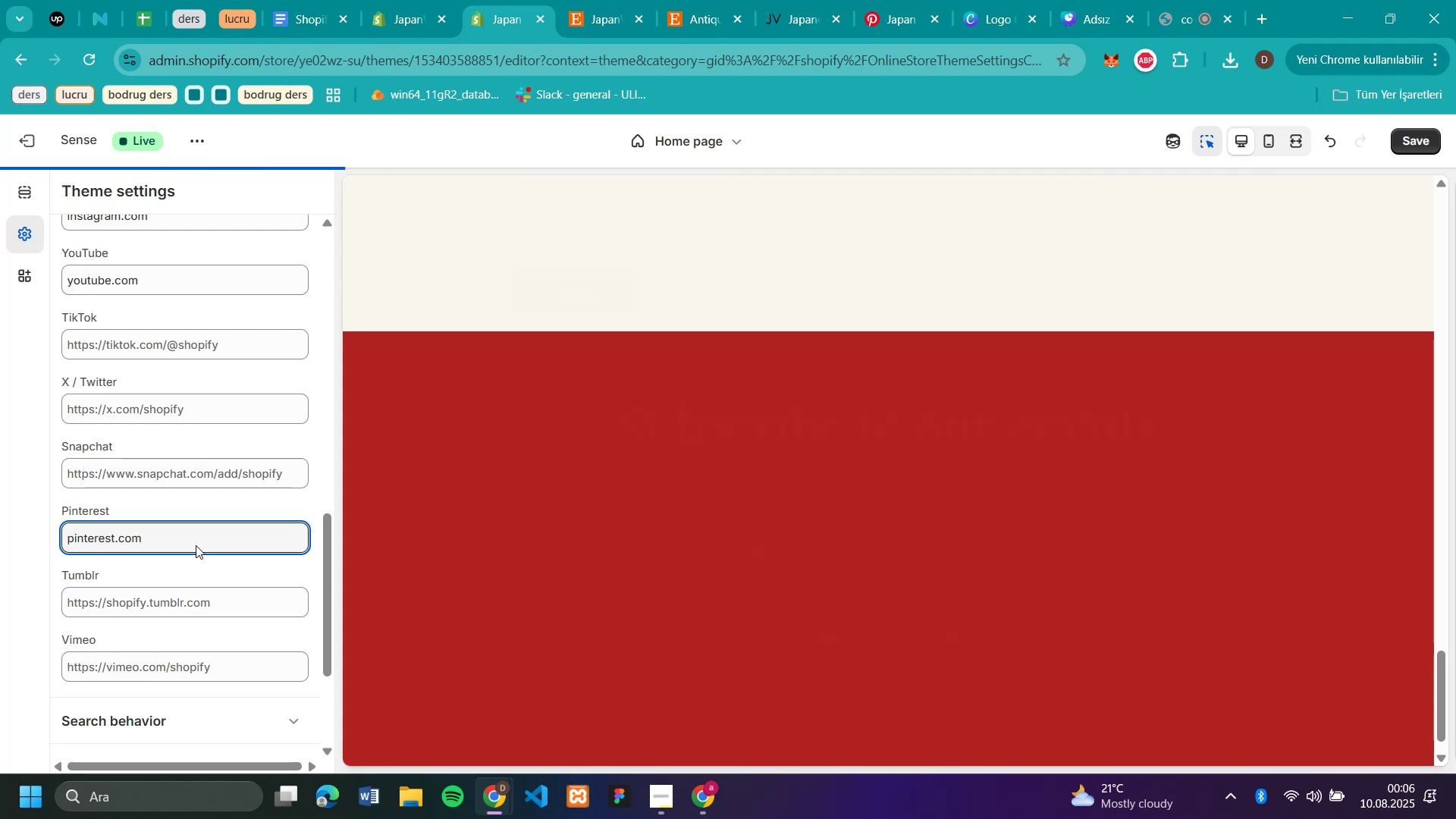 
scroll: coordinate [122, 502], scroll_direction: down, amount: 3.0
 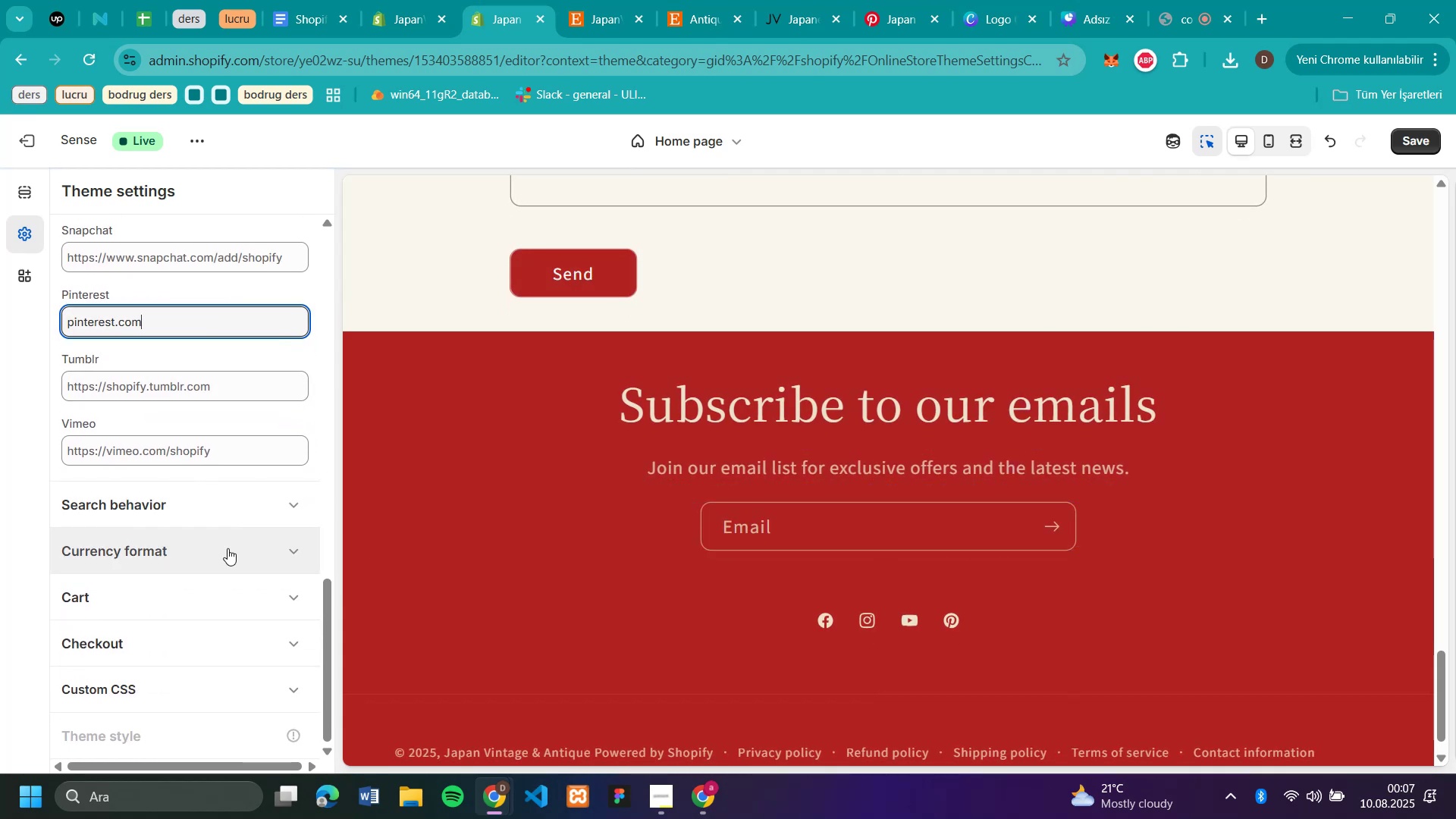 
left_click([303, 541])
 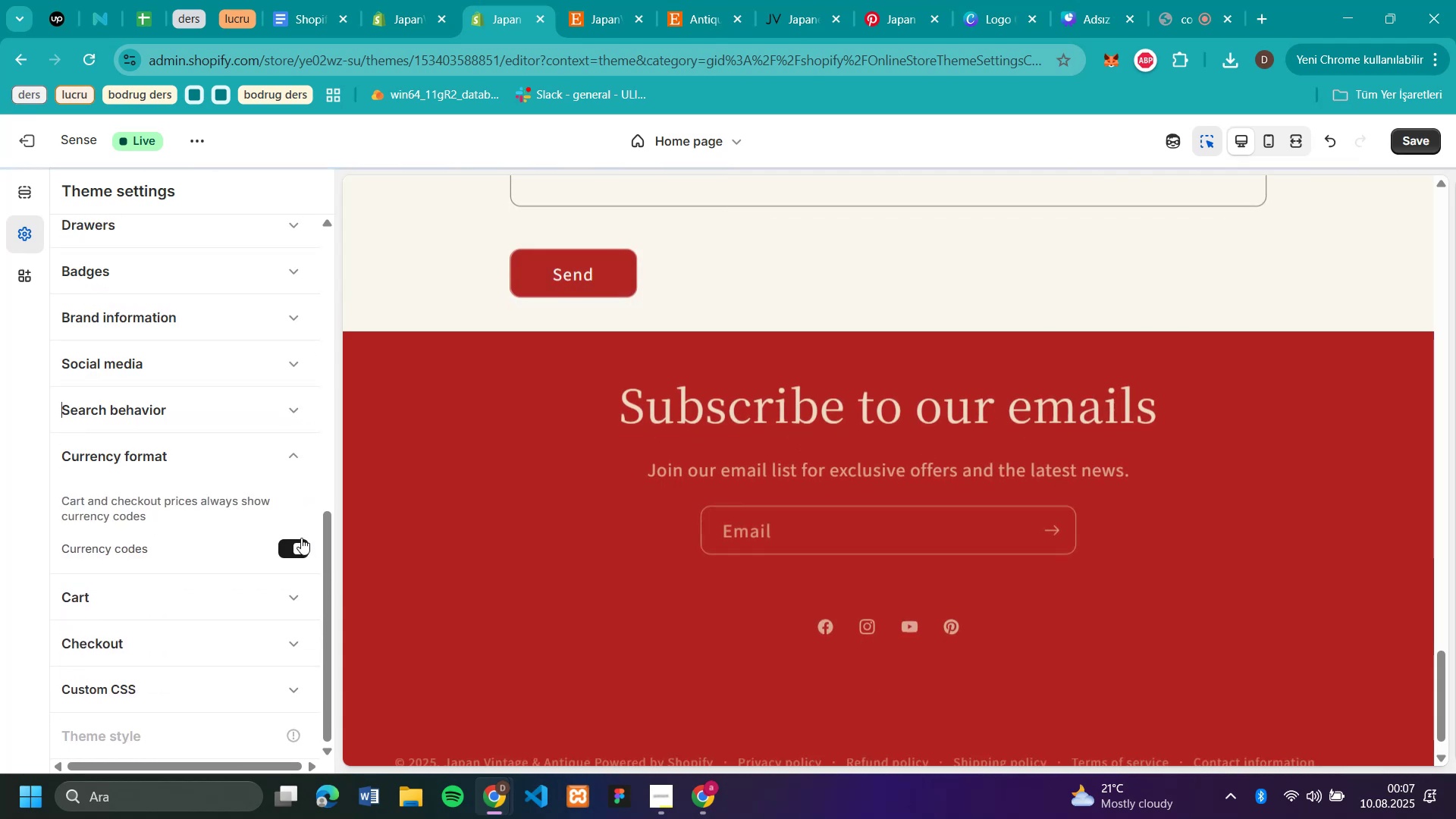 
left_click([287, 447])
 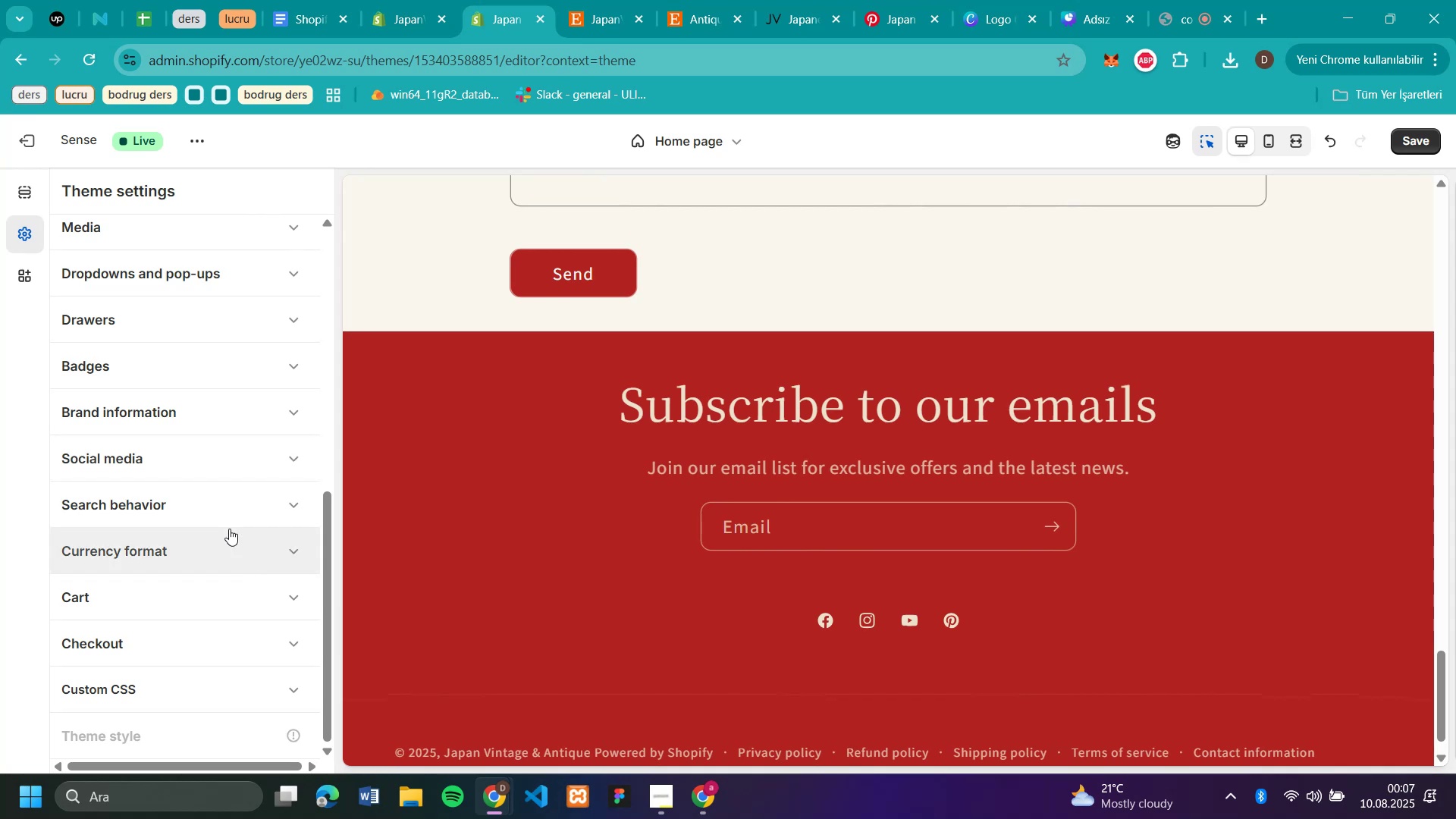 
scroll: coordinate [1359, 506], scroll_direction: down, amount: 8.0
 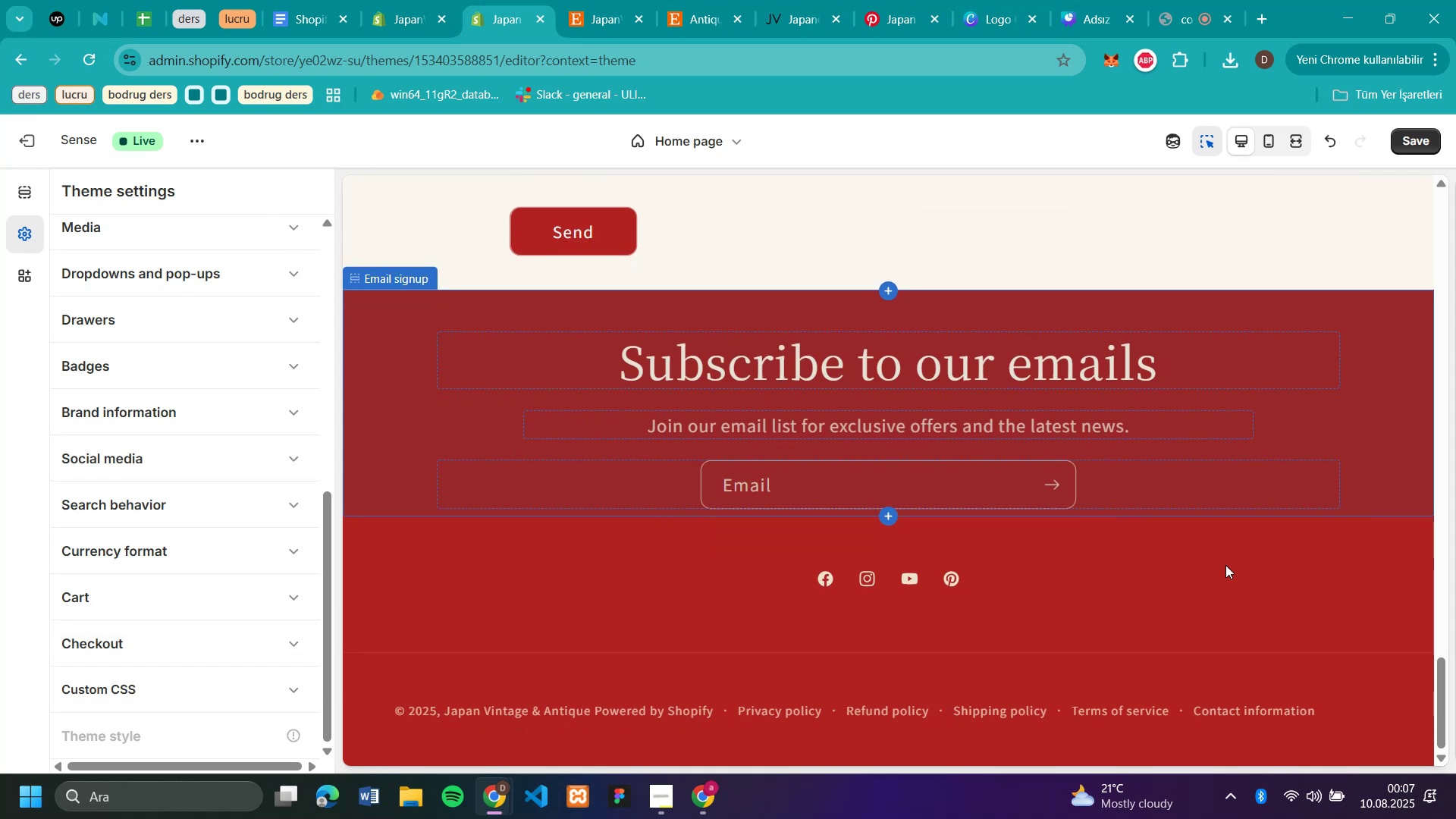 
mouse_move([551, 802])
 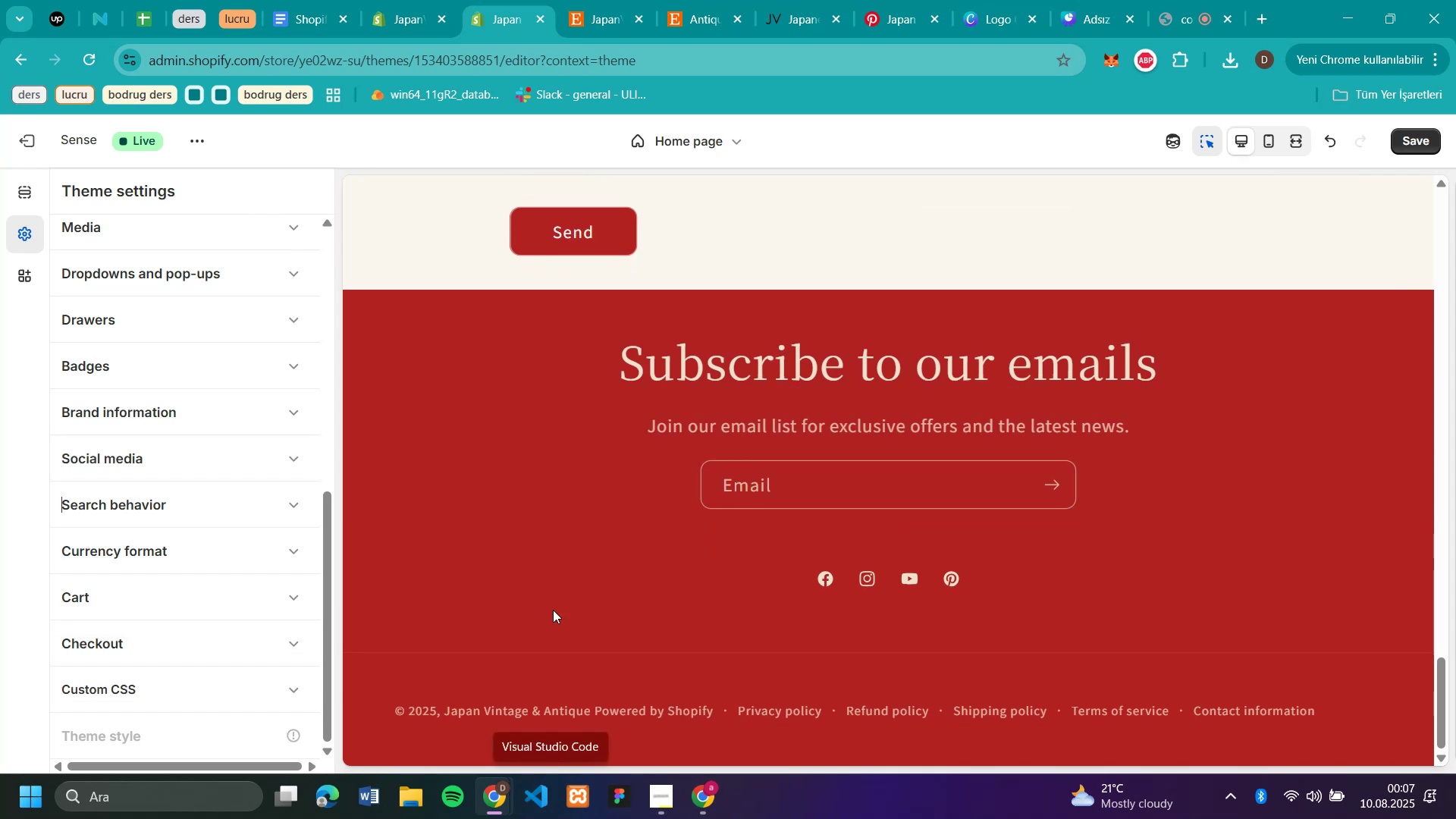 
scroll: coordinate [1194, 390], scroll_direction: up, amount: 6.0
 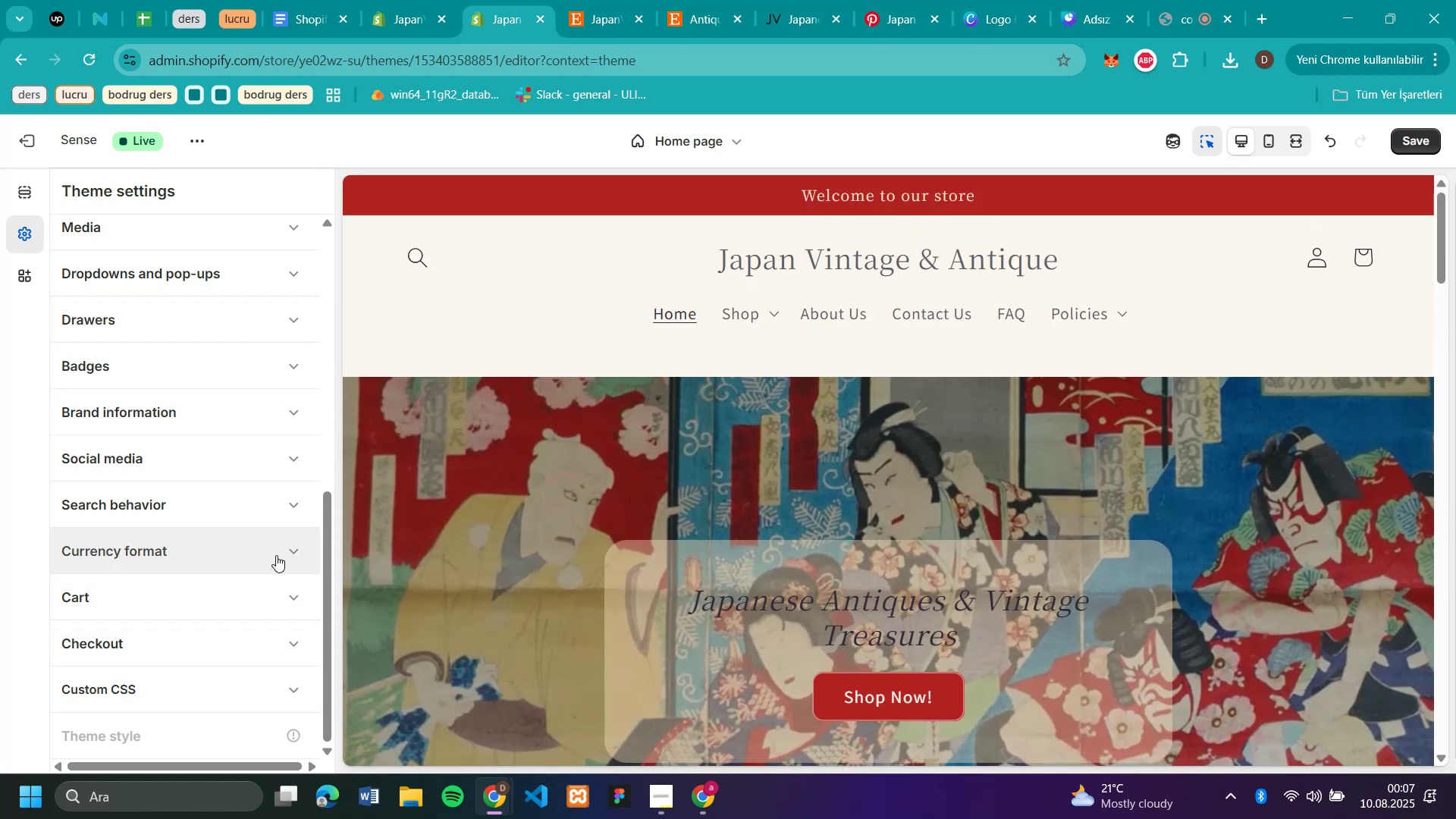 
left_click([289, 552])
 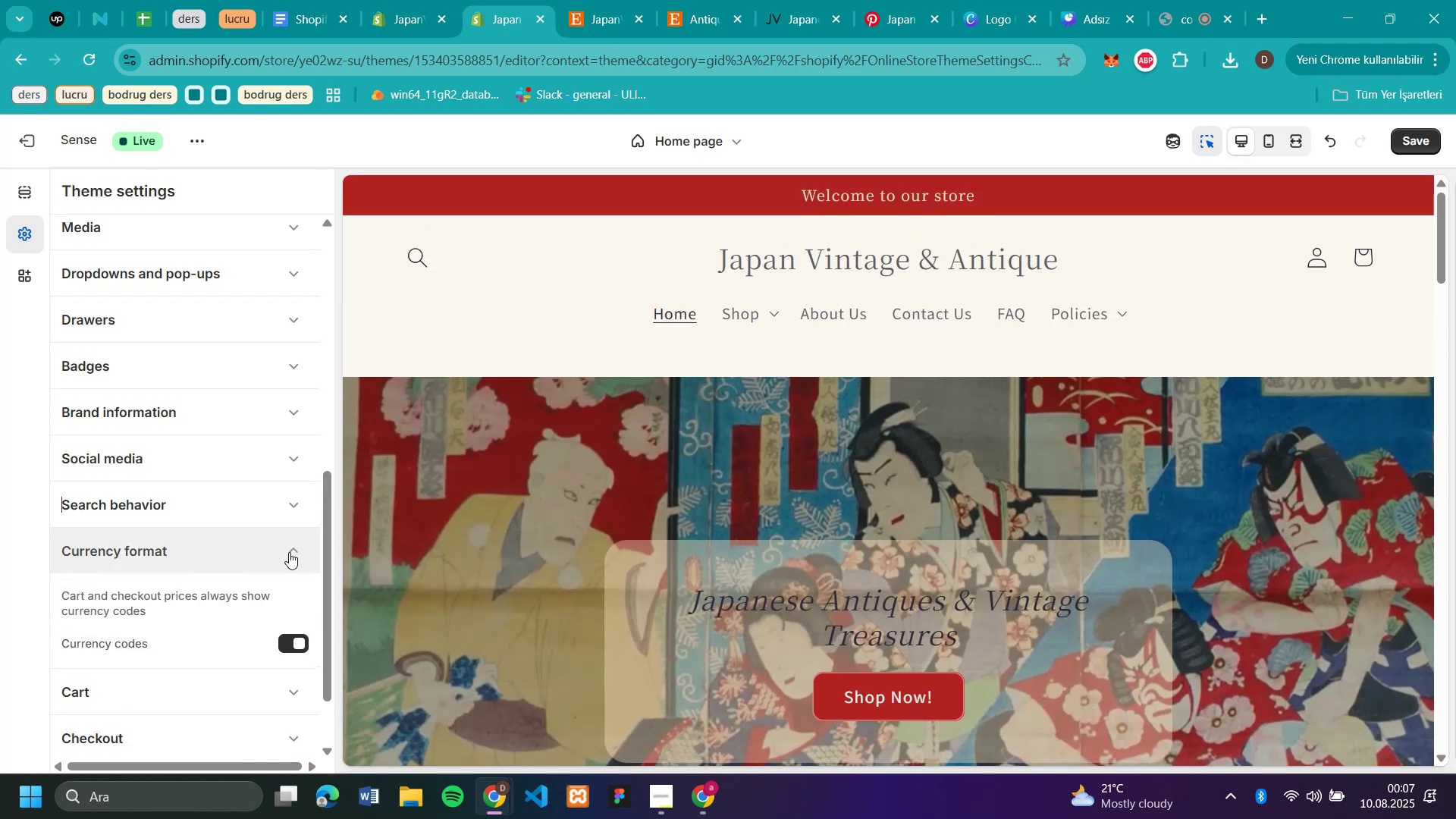 
left_click([289, 552])
 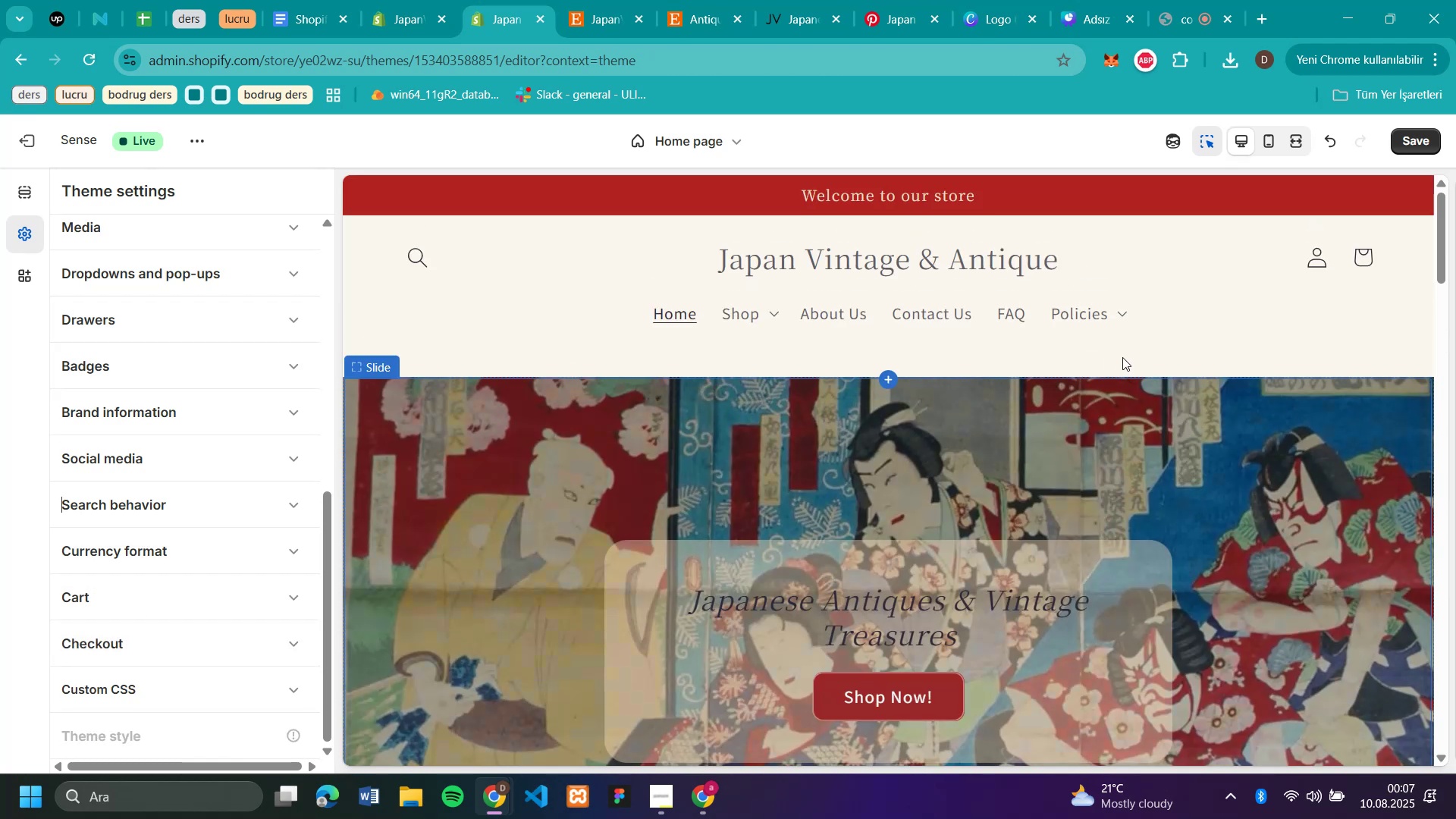 
scroll: coordinate [1122, 357], scroll_direction: down, amount: 2.0
 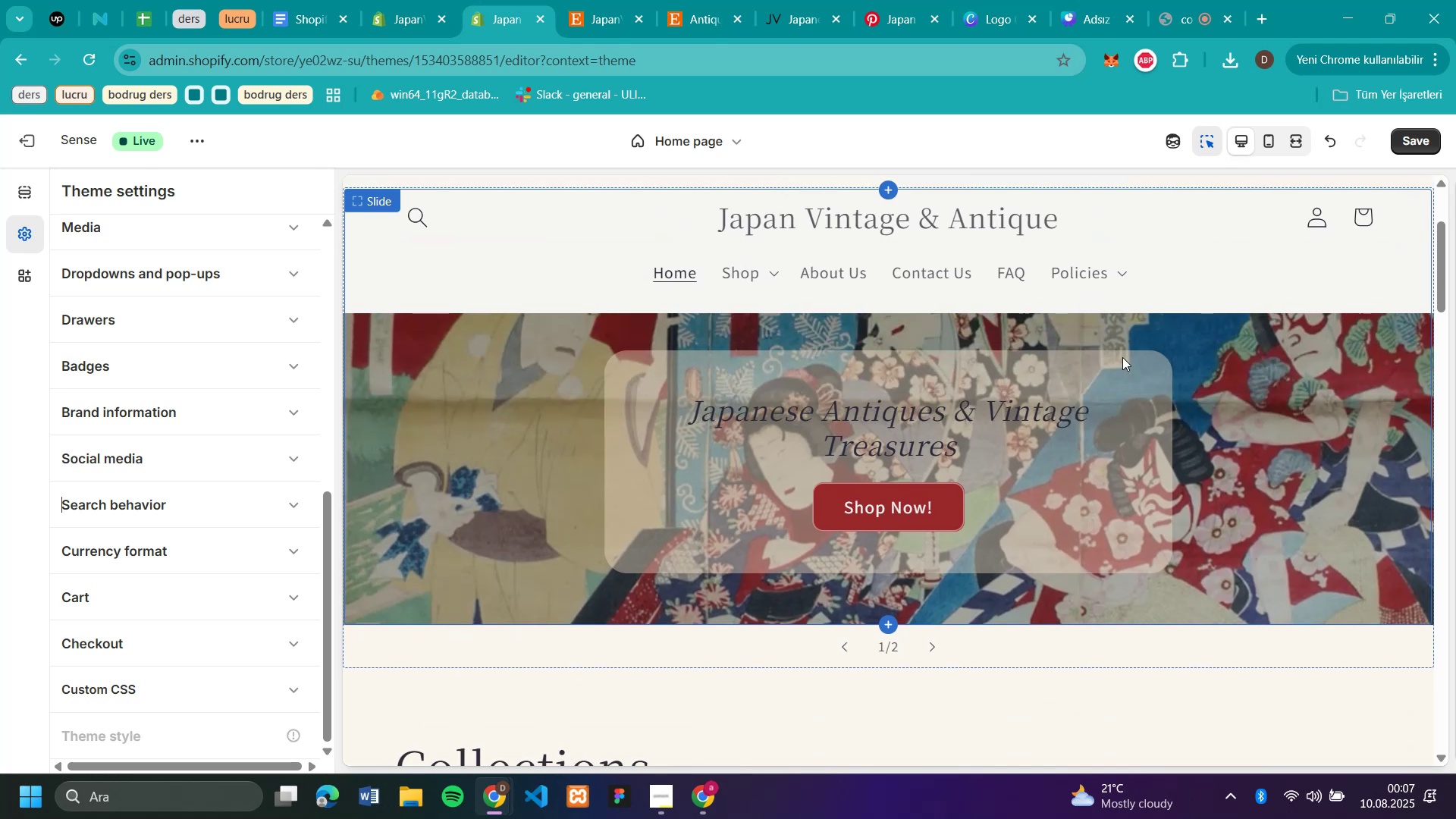 
scroll: coordinate [1122, 357], scroll_direction: up, amount: 2.0
 